 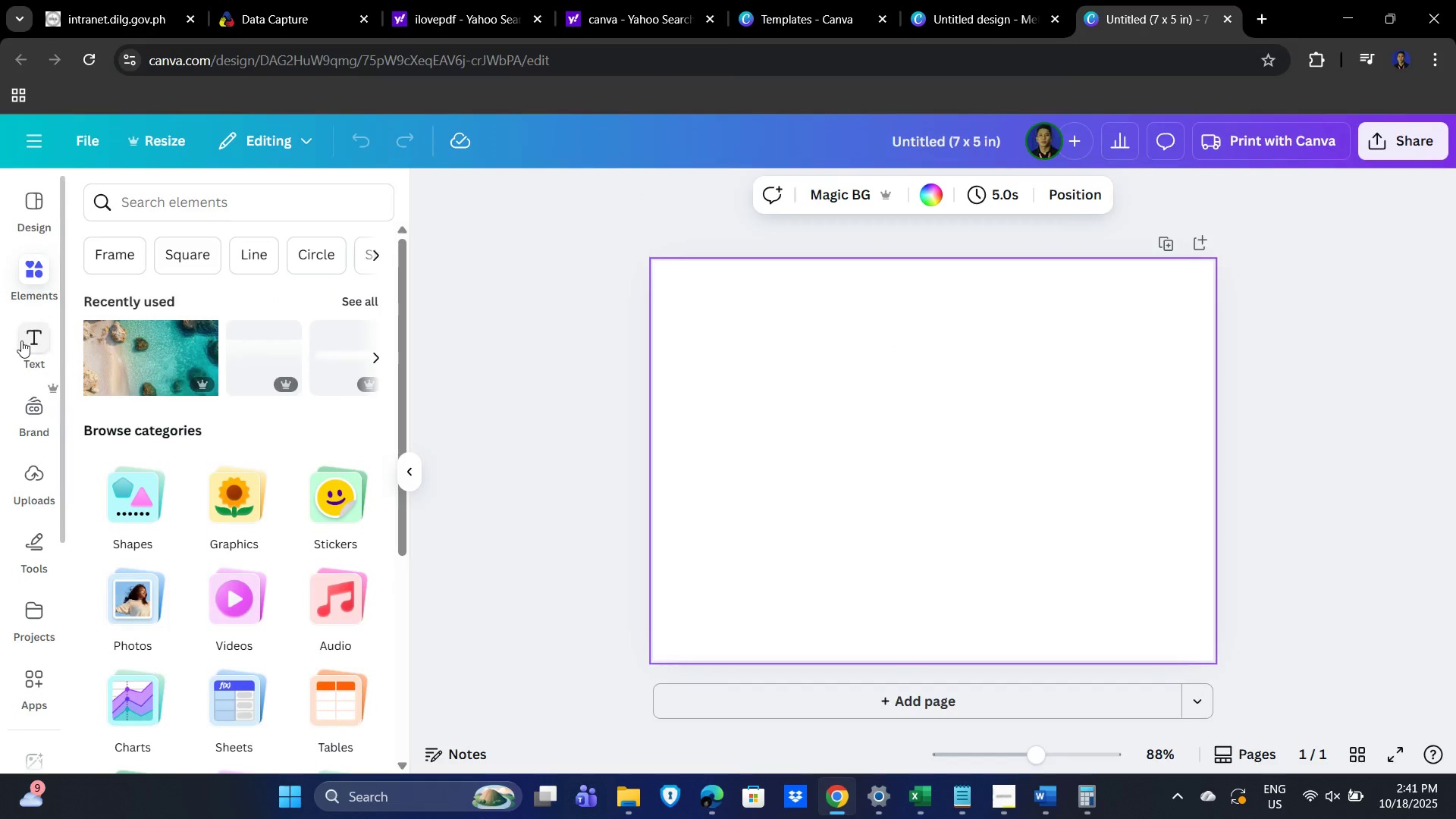 
left_click([165, 185])
 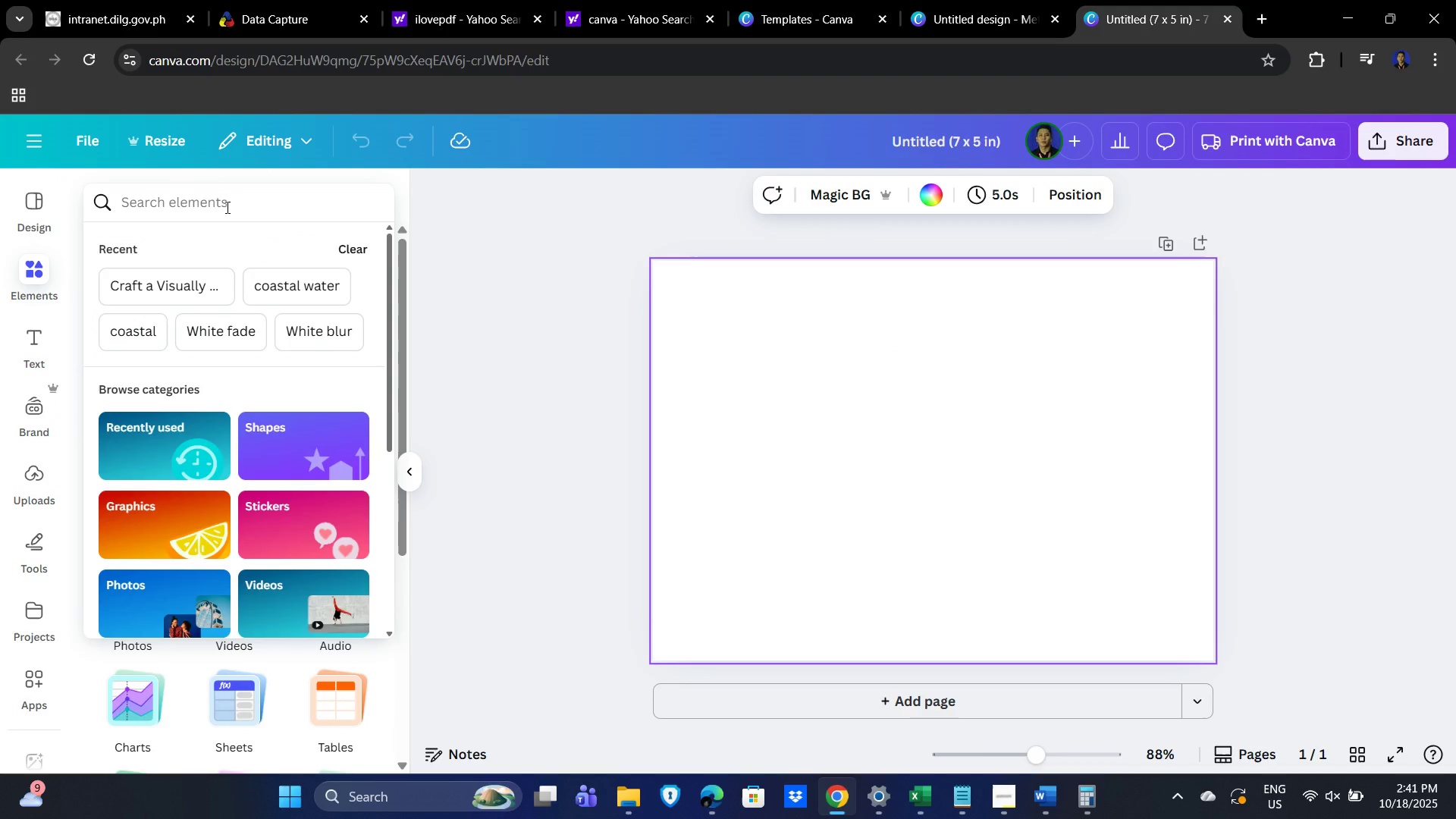 
key(Control+V)
 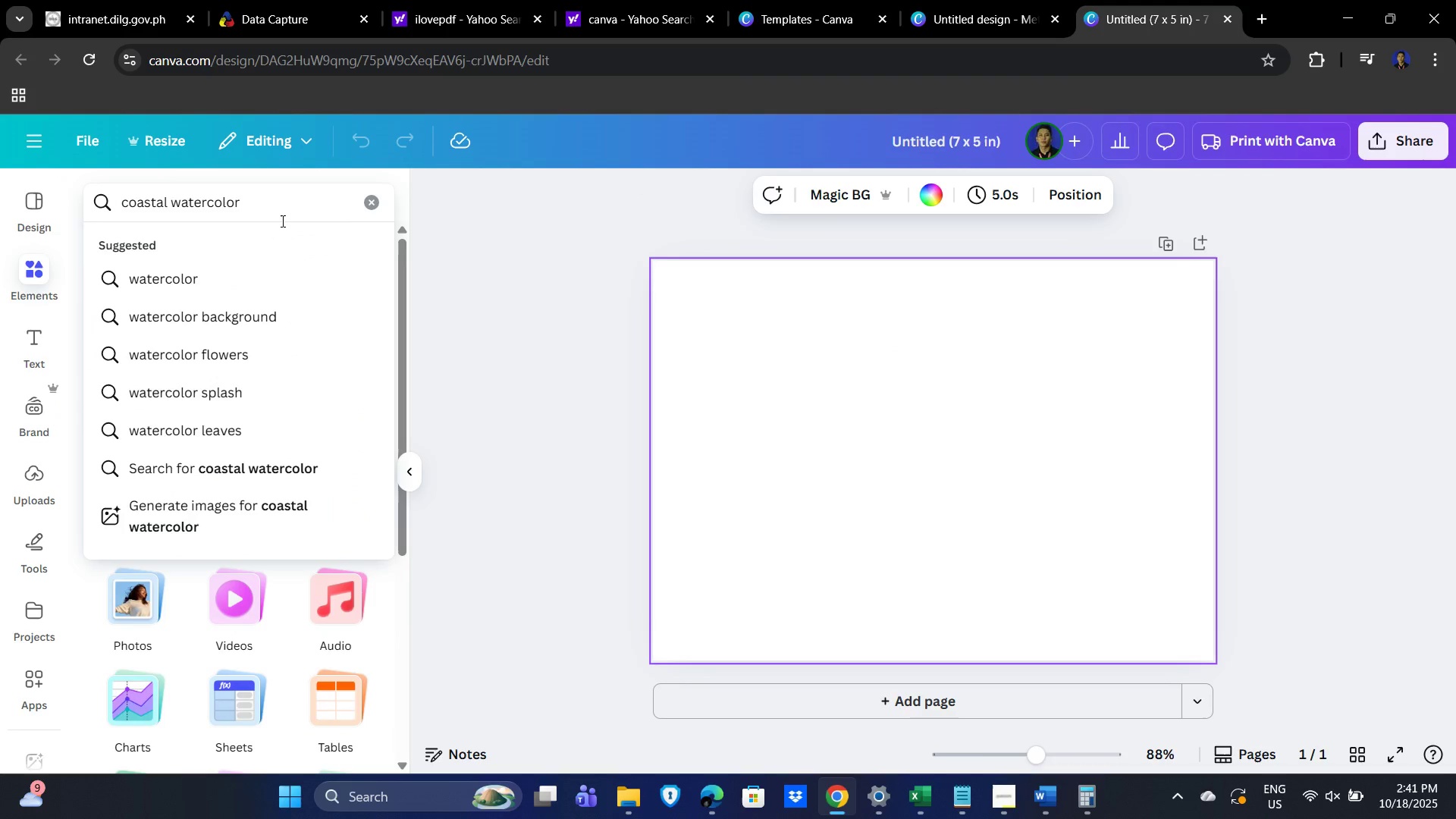 
key(Enter)
 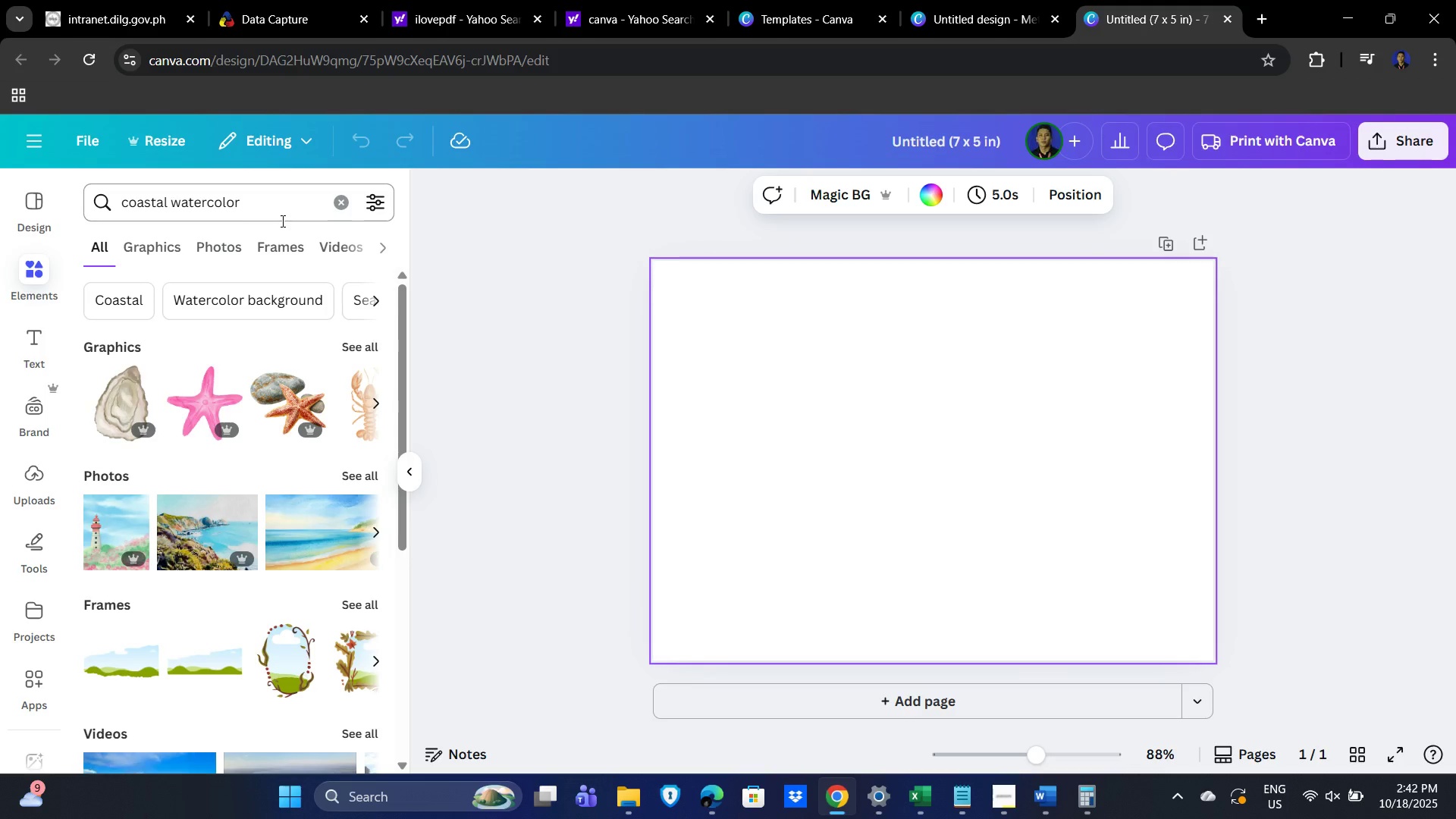 
wait(46.02)
 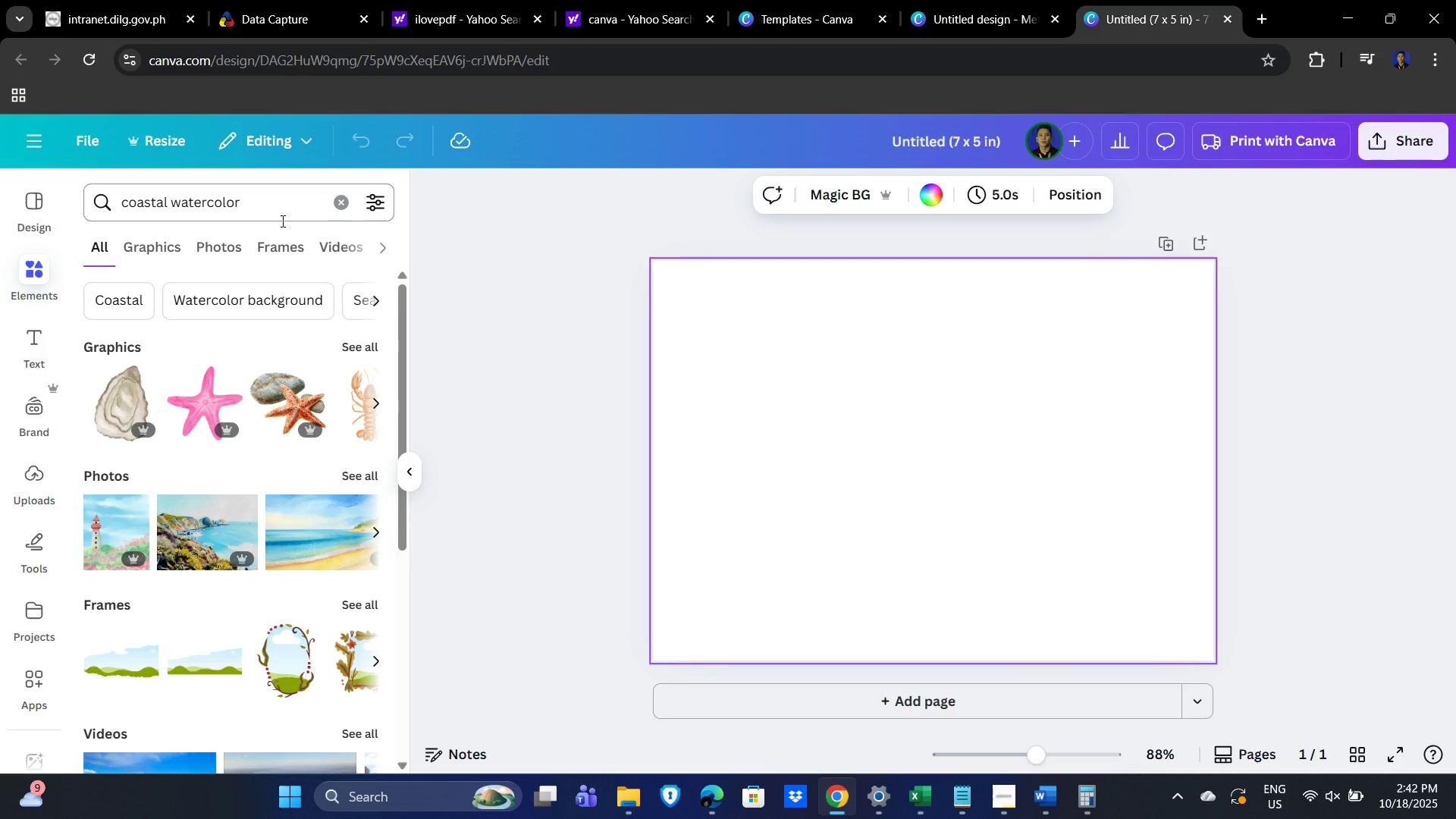 
scroll: coordinate [336, 552], scroll_direction: down, amount: 1.0
 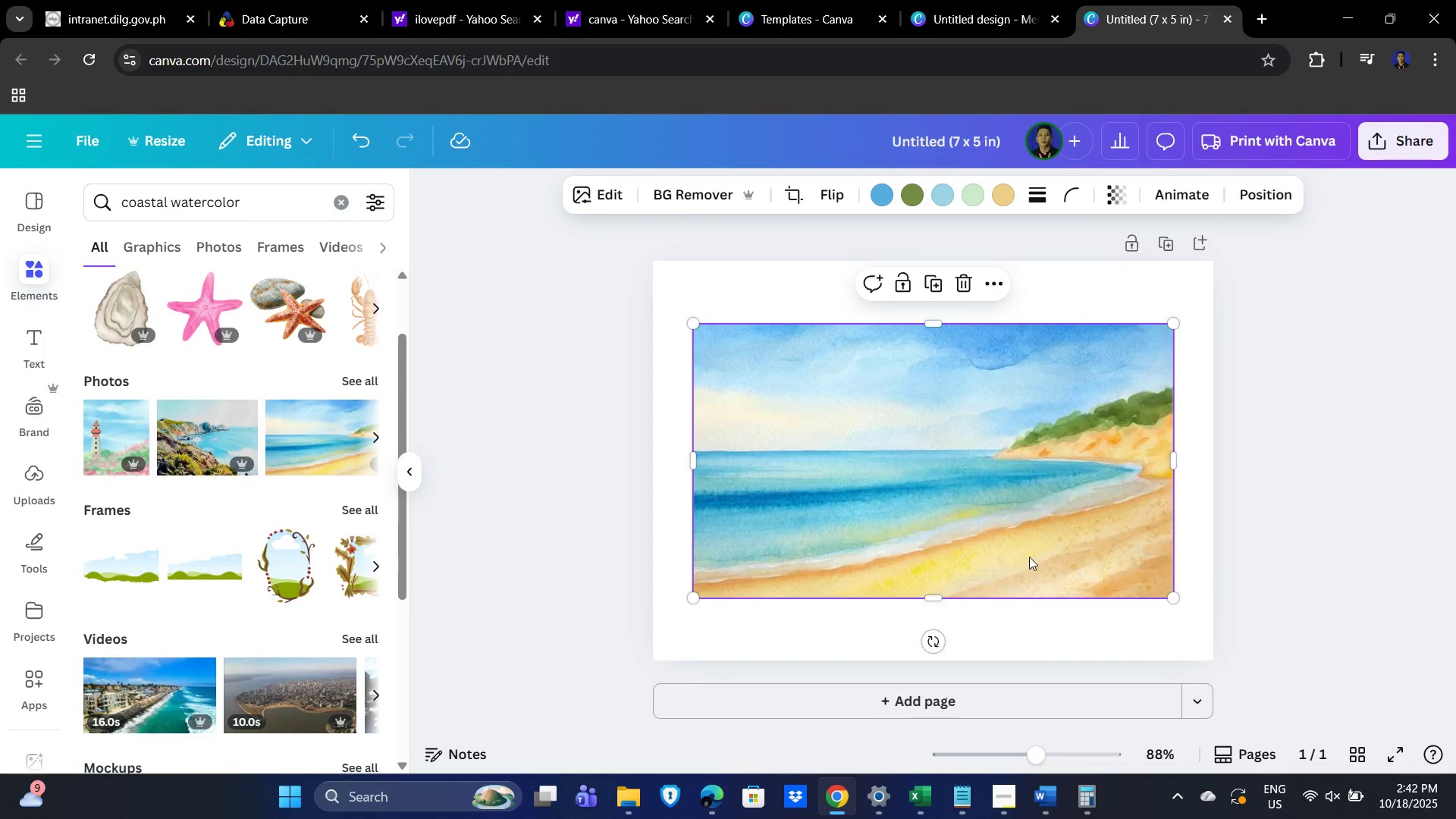 
left_click([1008, 540])
 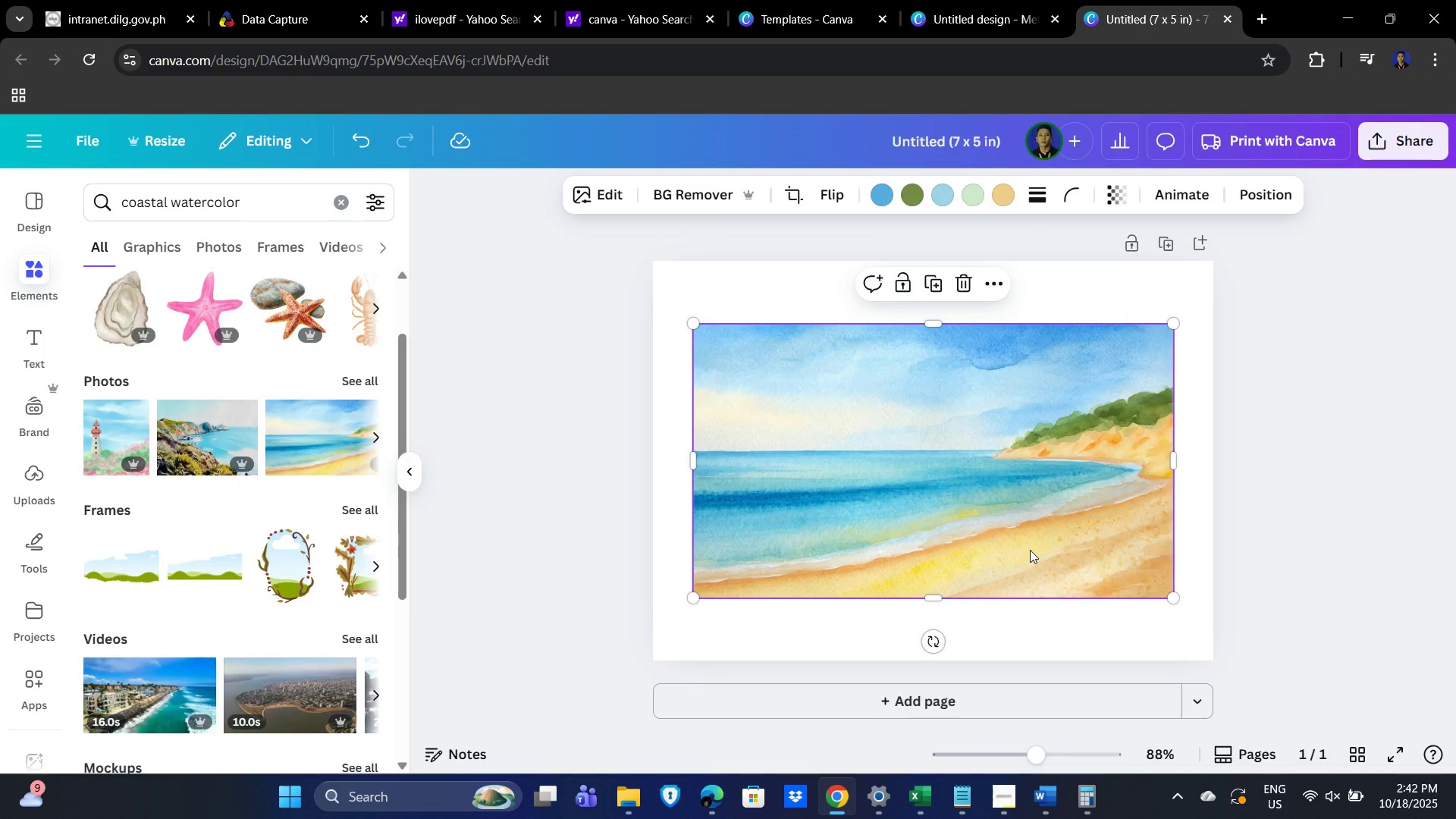 
key(Delete)
 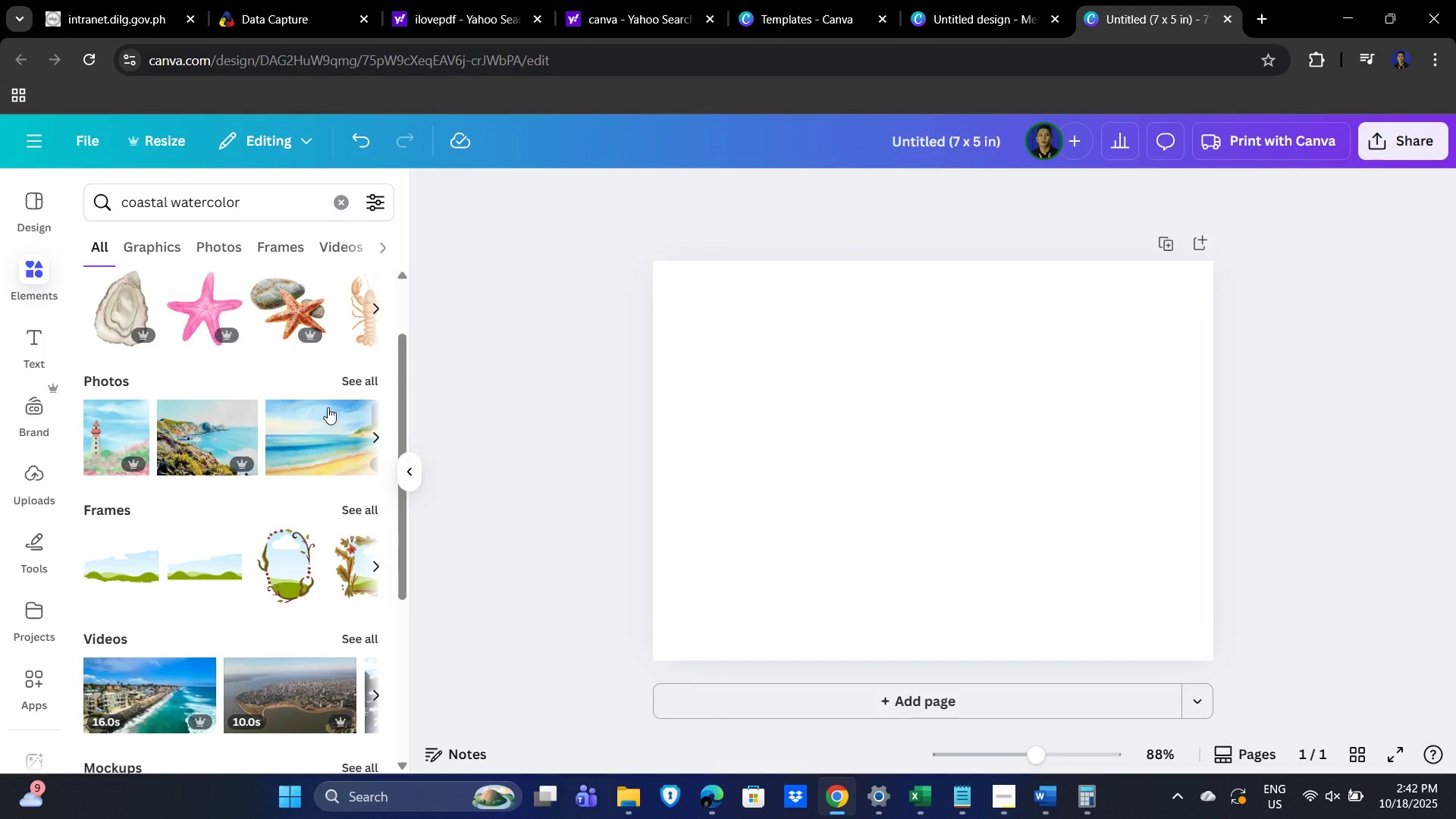 
left_click([354, 378])
 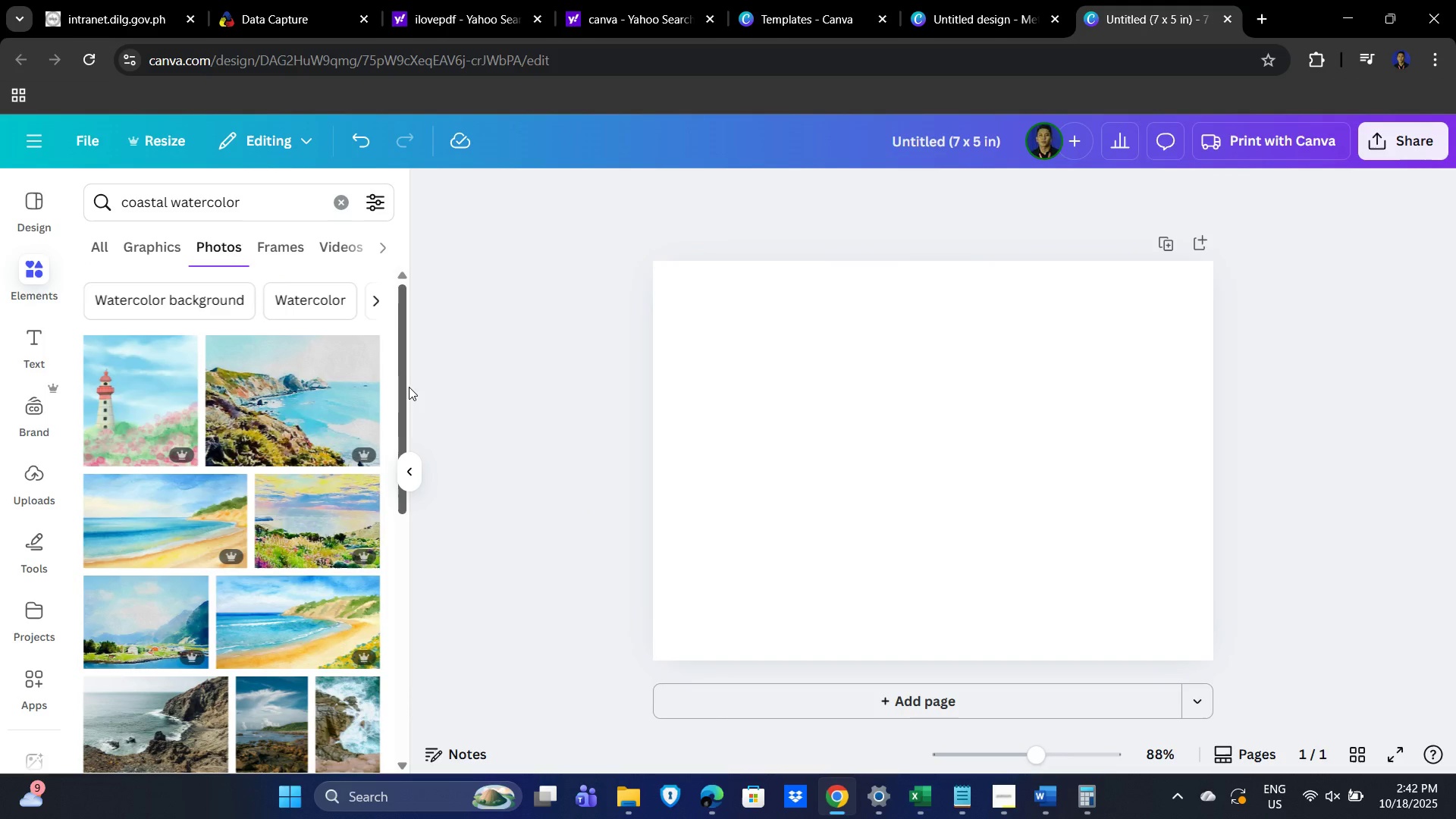 
left_click_drag(start_coordinate=[405, 366], to_coordinate=[373, 666])
 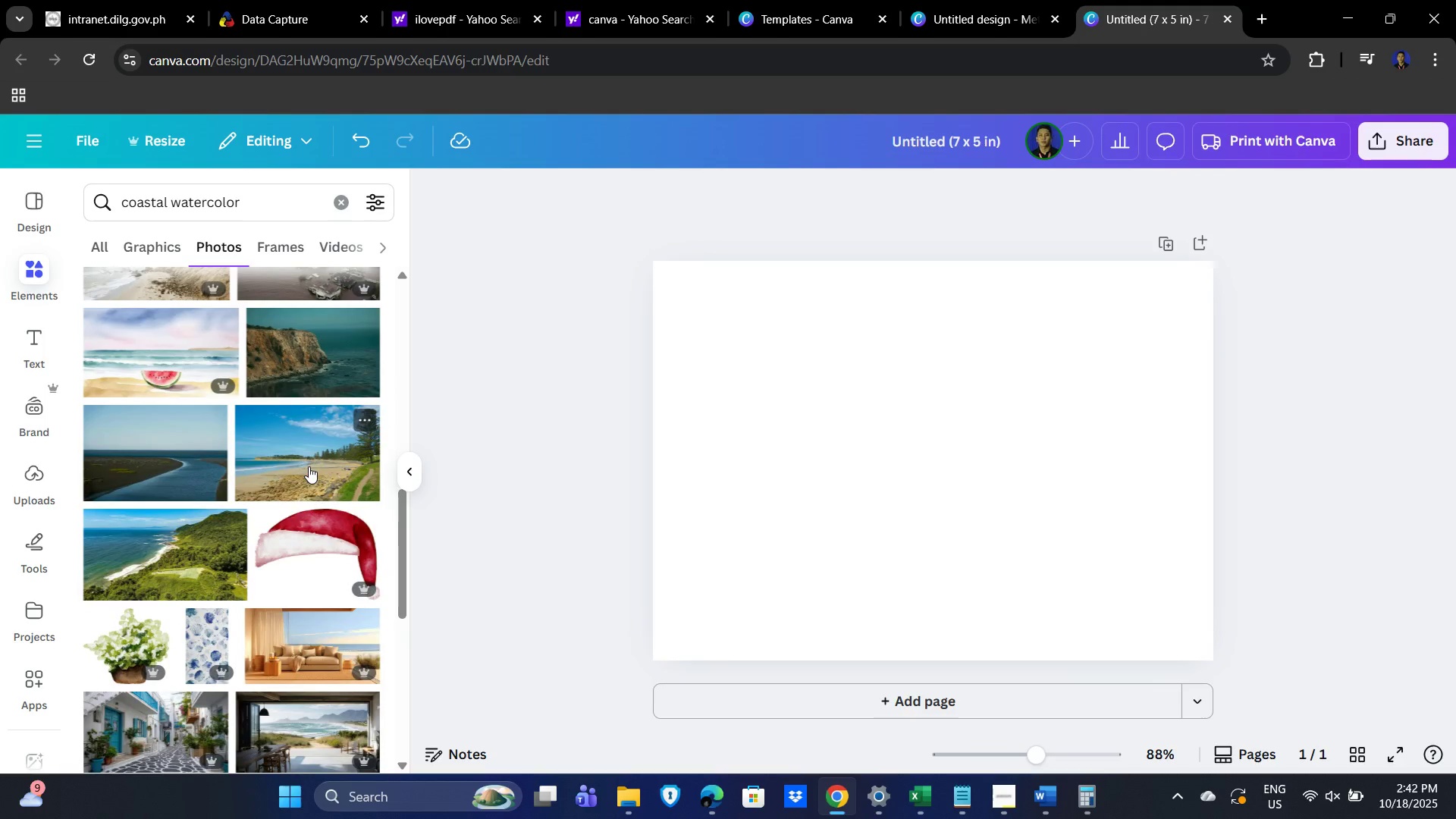 
left_click([309, 466])
 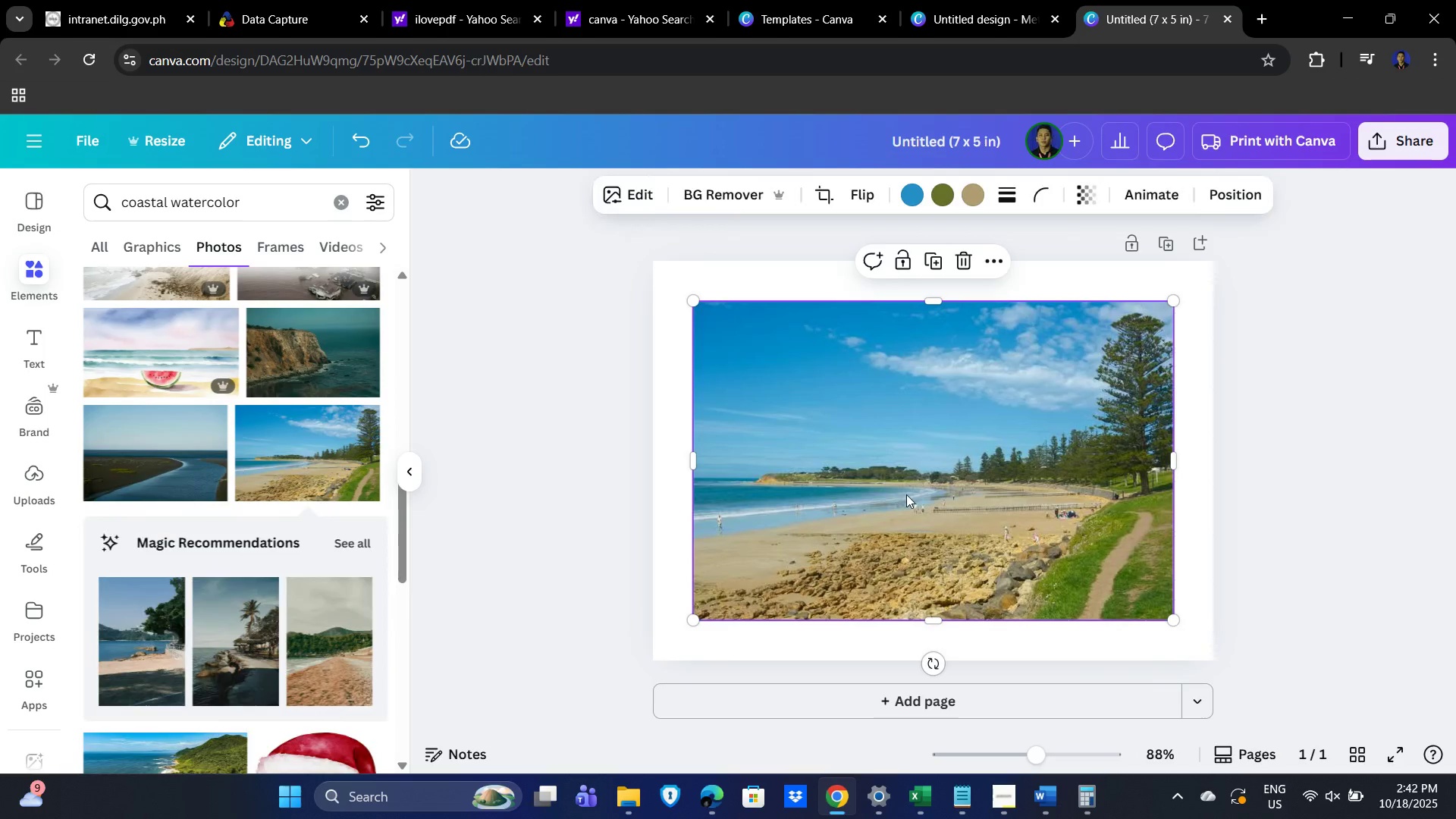 
key(Alt+Tab)
 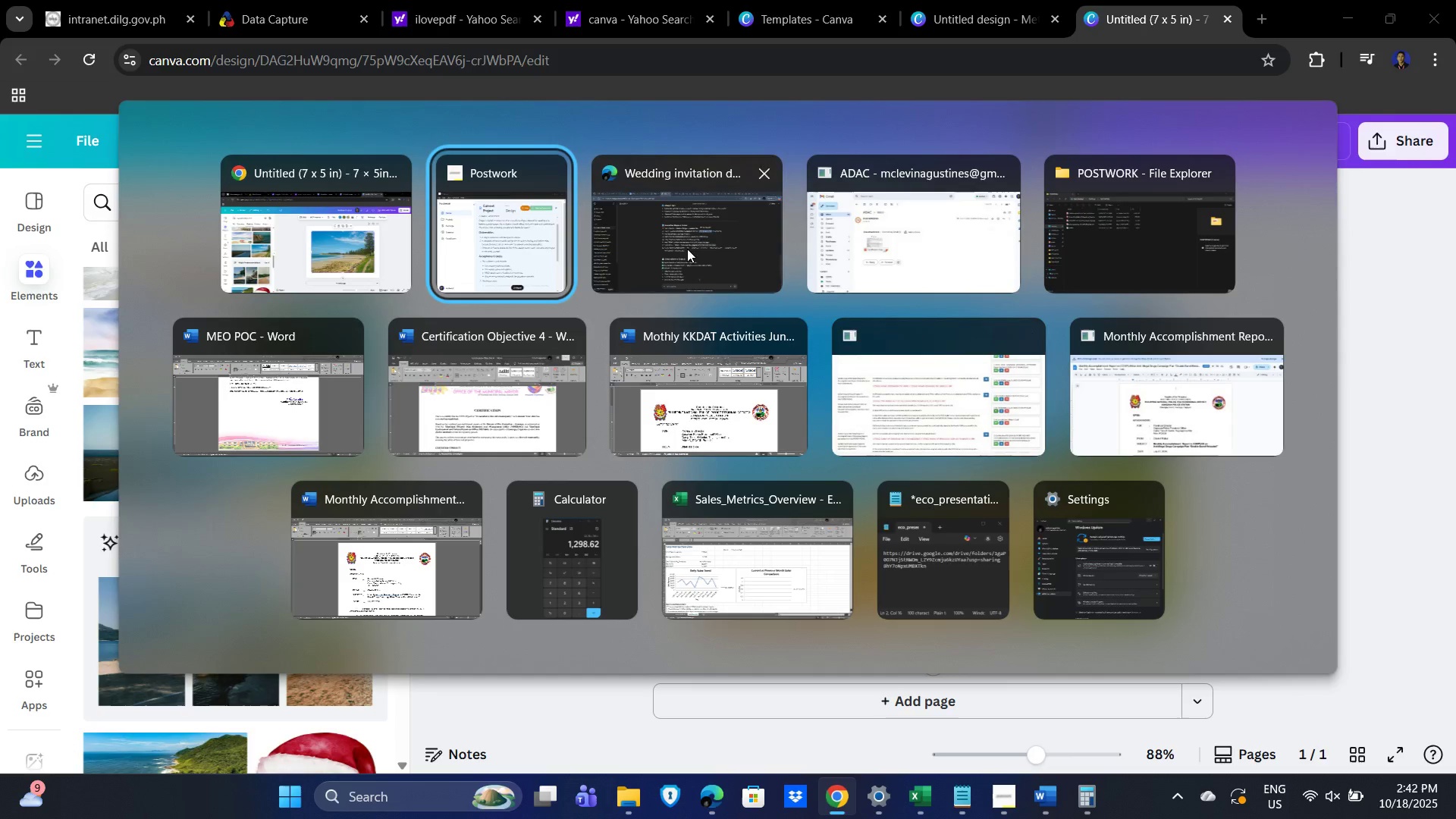 
left_click([704, 248])
 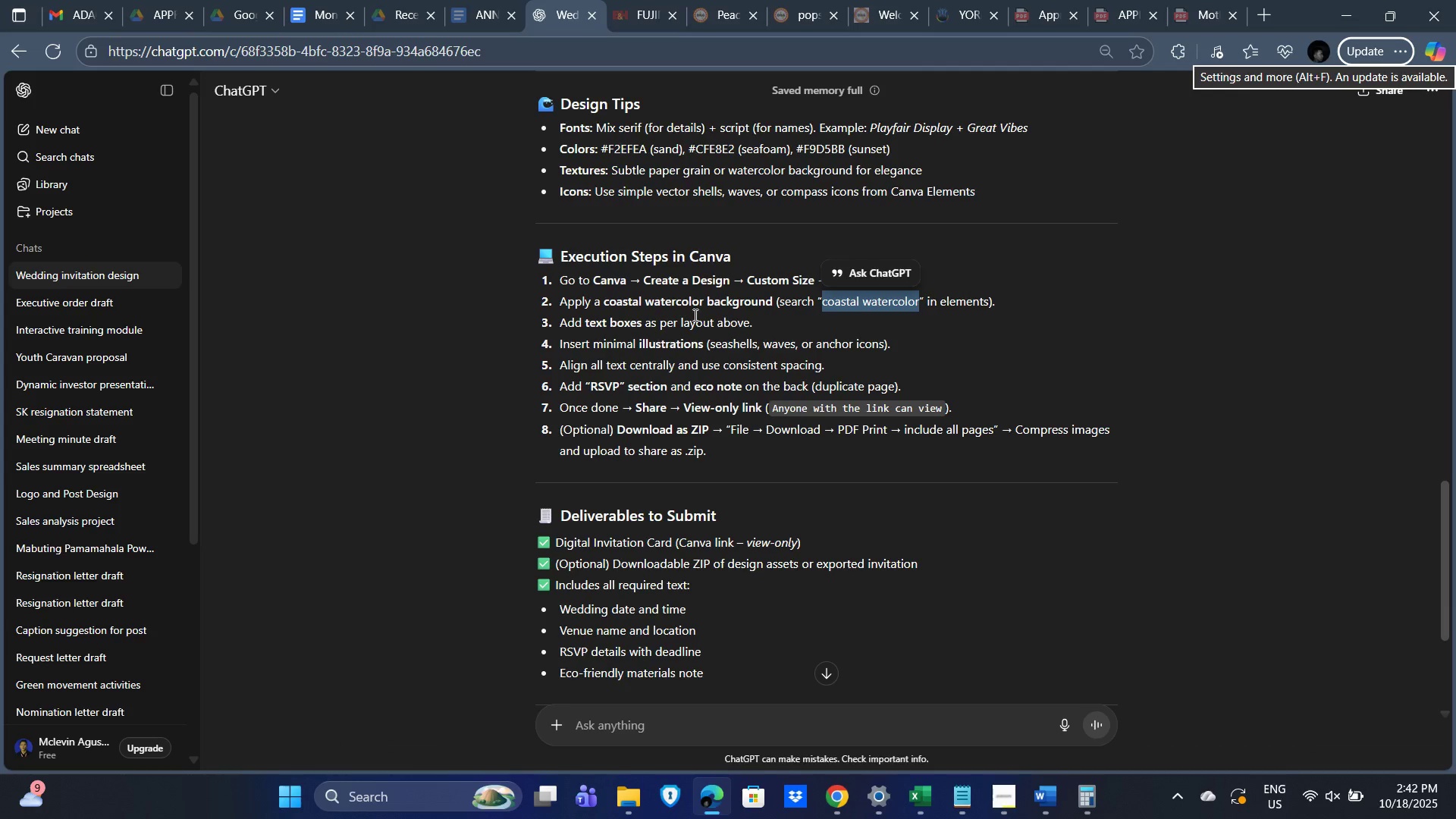 
key(Alt+AltLeft)
 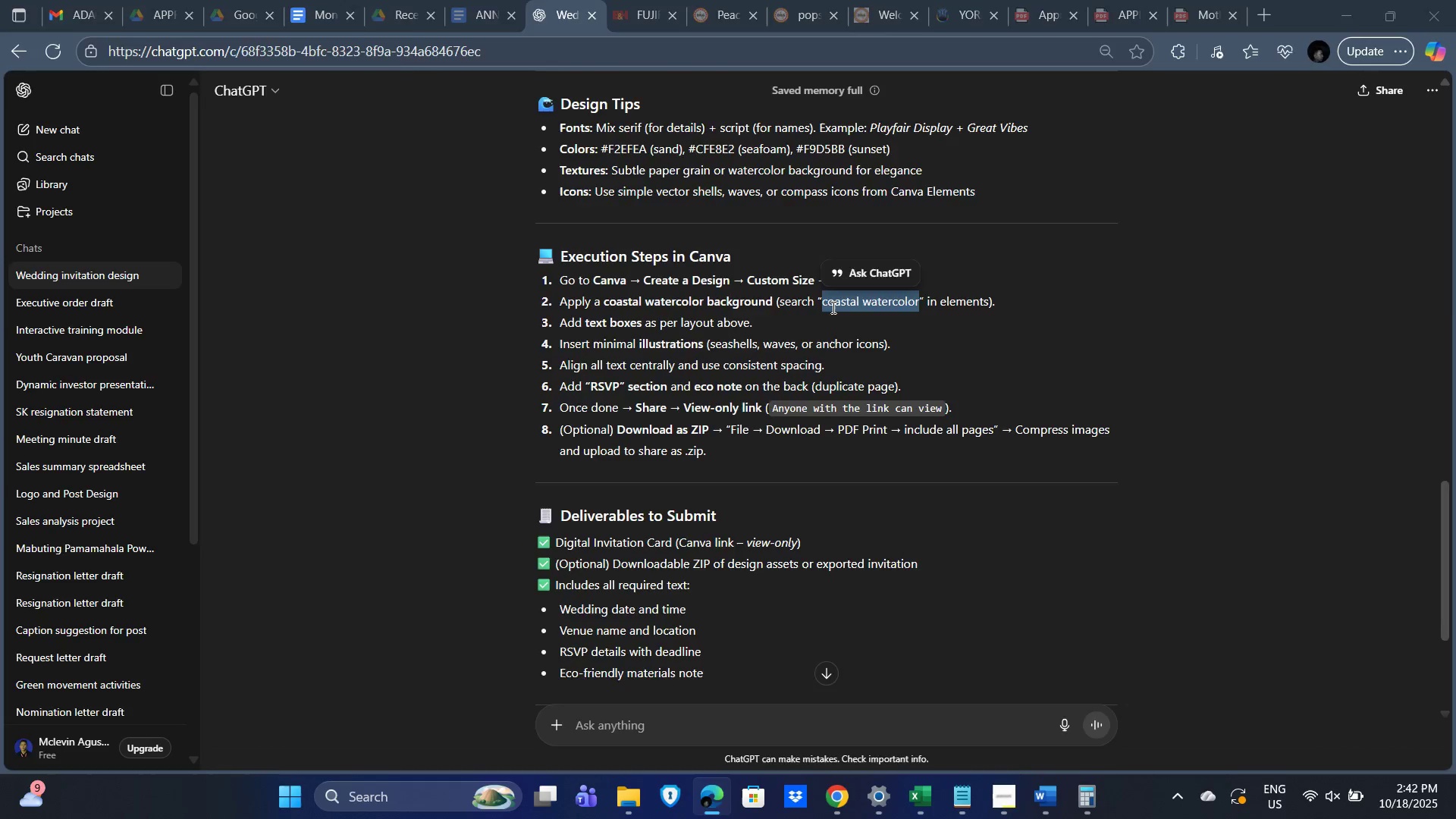 
key(Alt+Tab)
 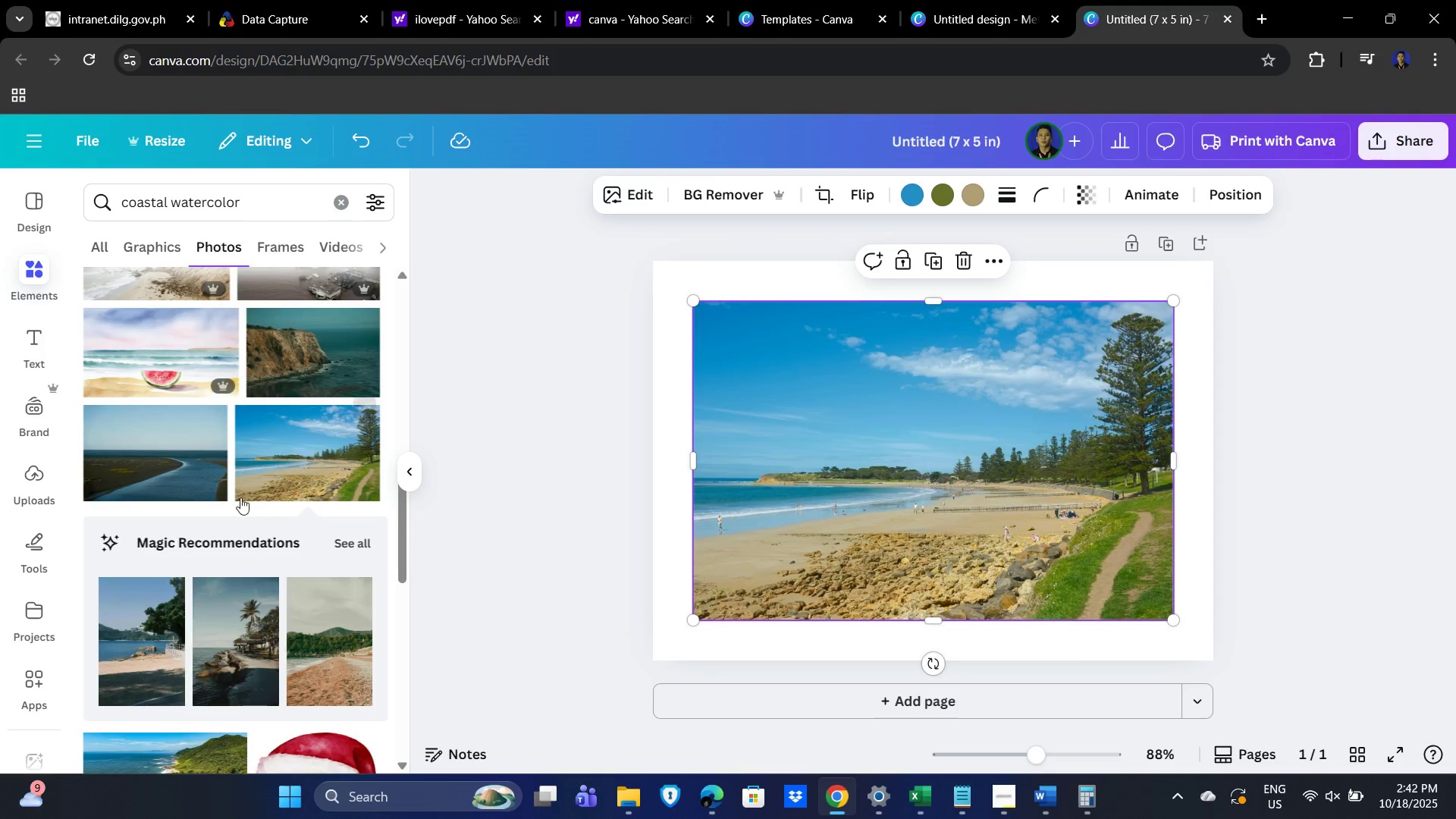 
scroll: coordinate [288, 560], scroll_direction: down, amount: 12.0
 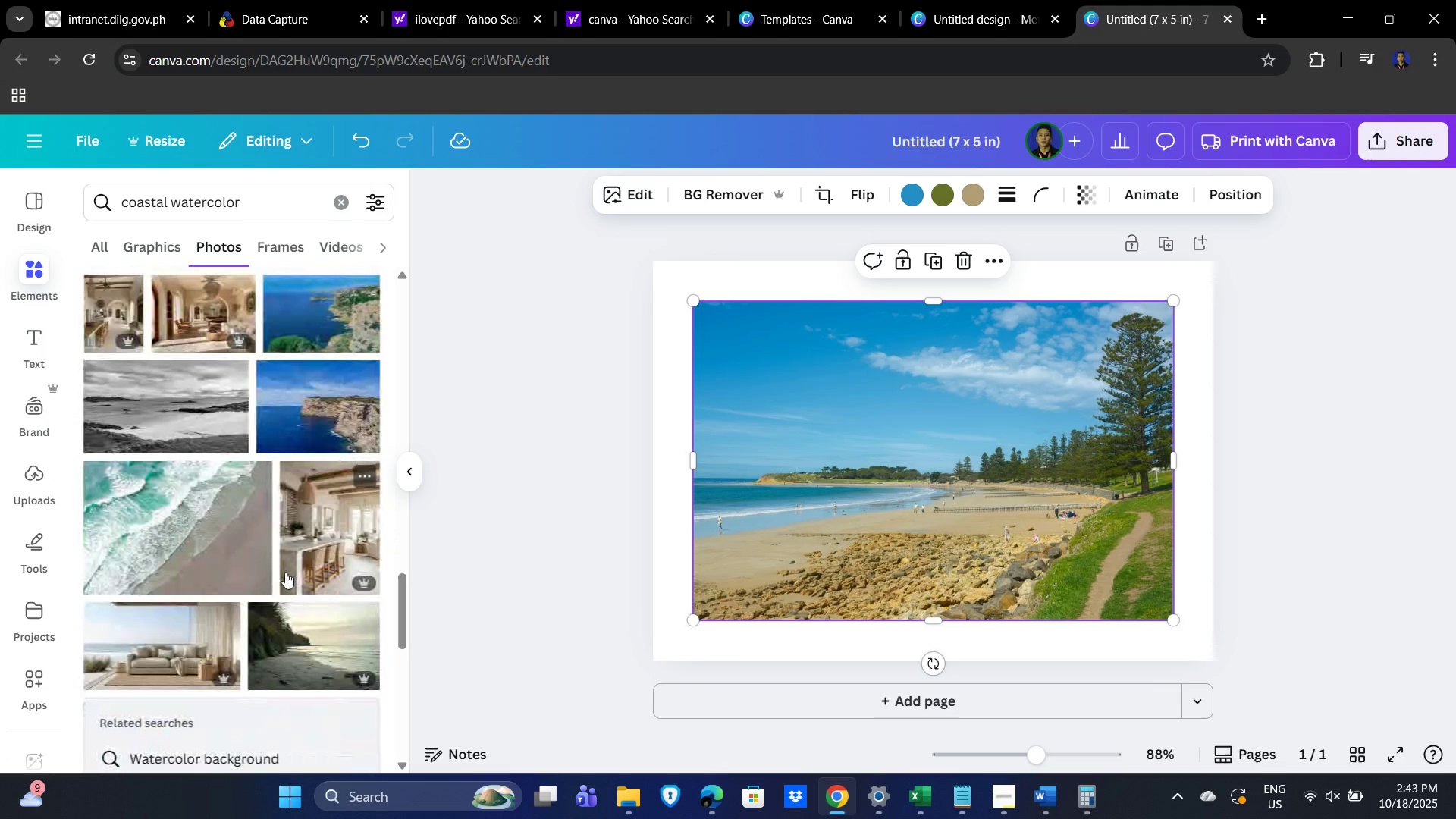 
scroll: coordinate [285, 572], scroll_direction: down, amount: 2.0
 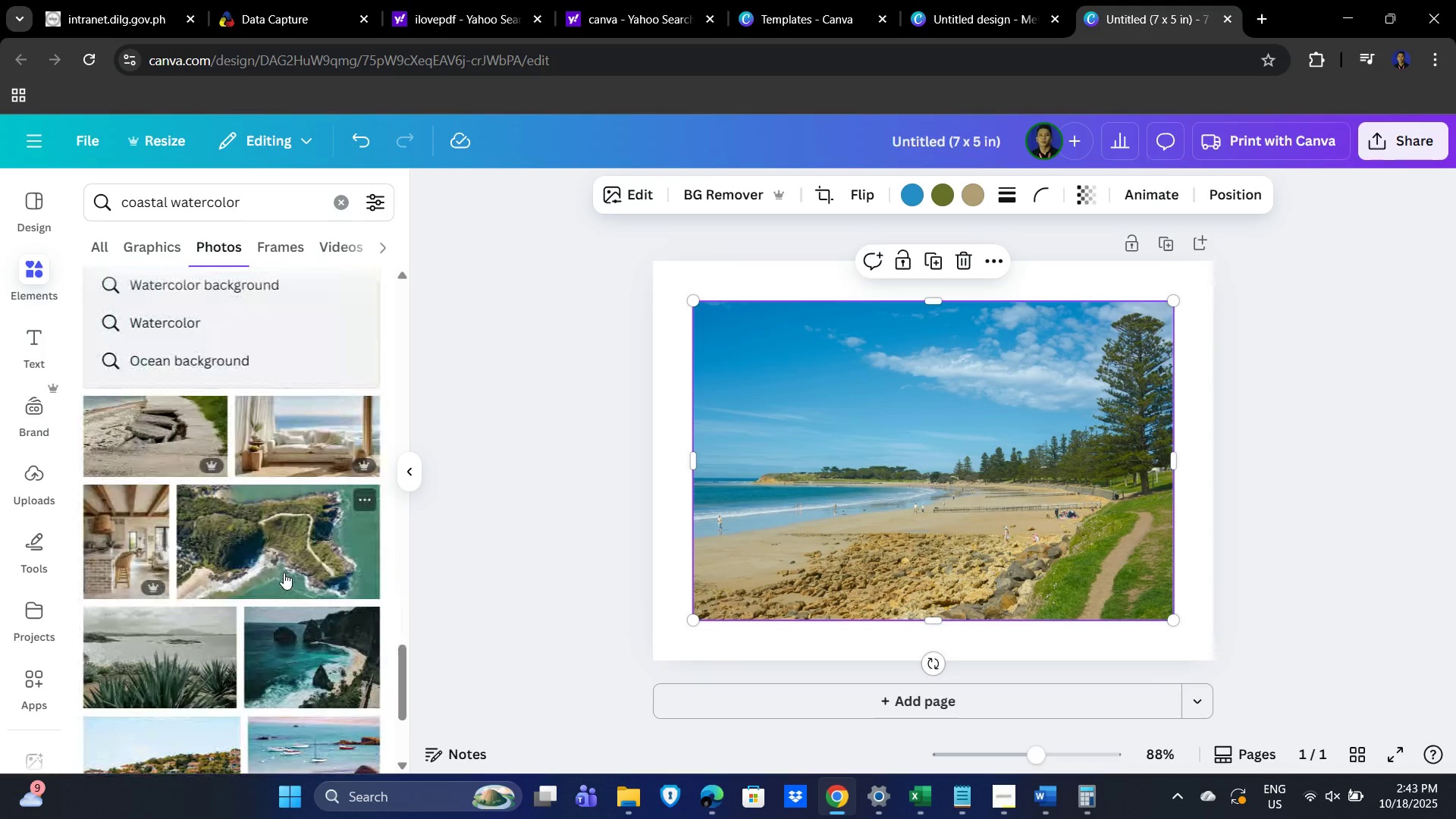 
scroll: coordinate [301, 567], scroll_direction: up, amount: 18.0
 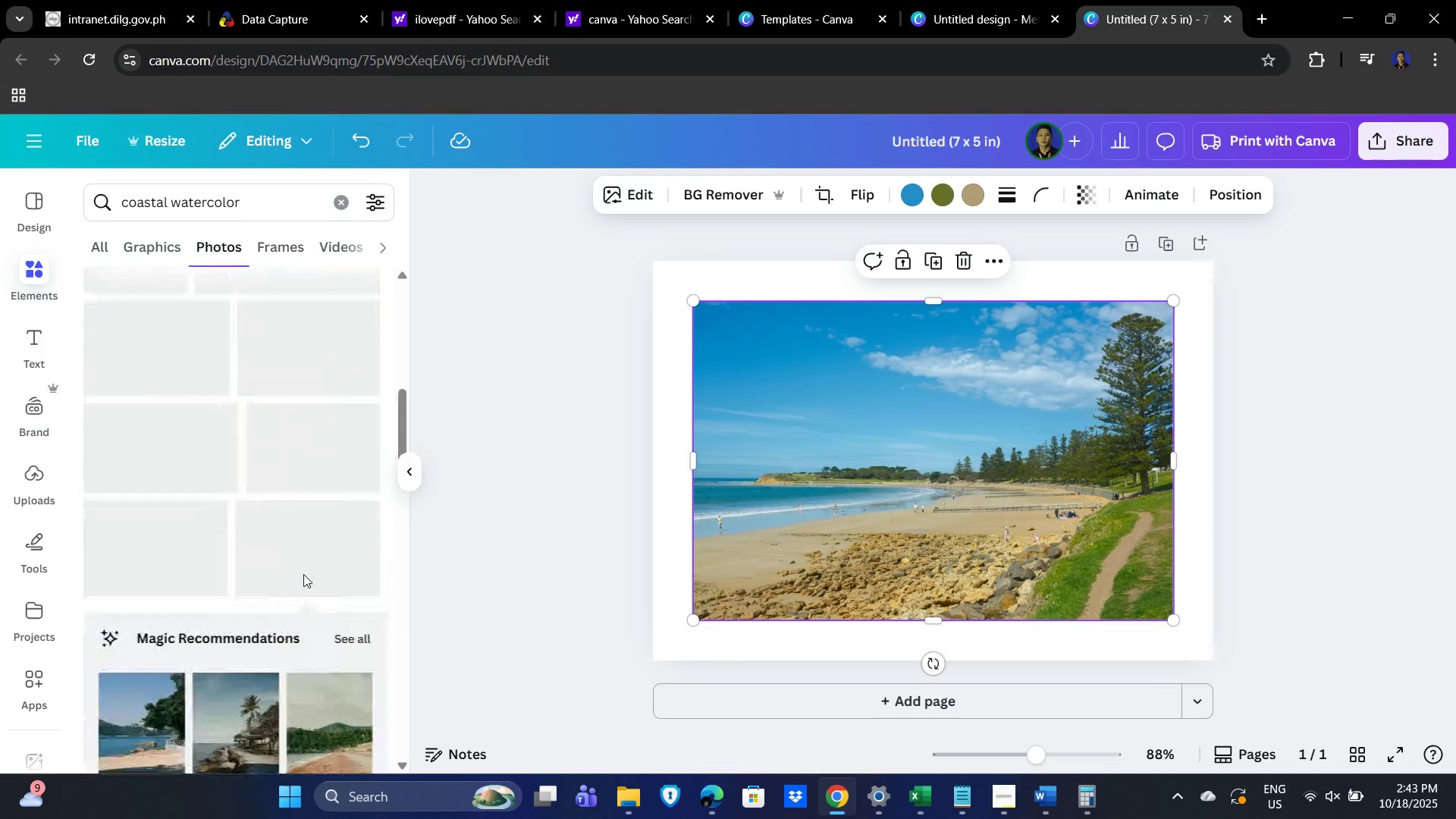 
mouse_move([306, 585])
 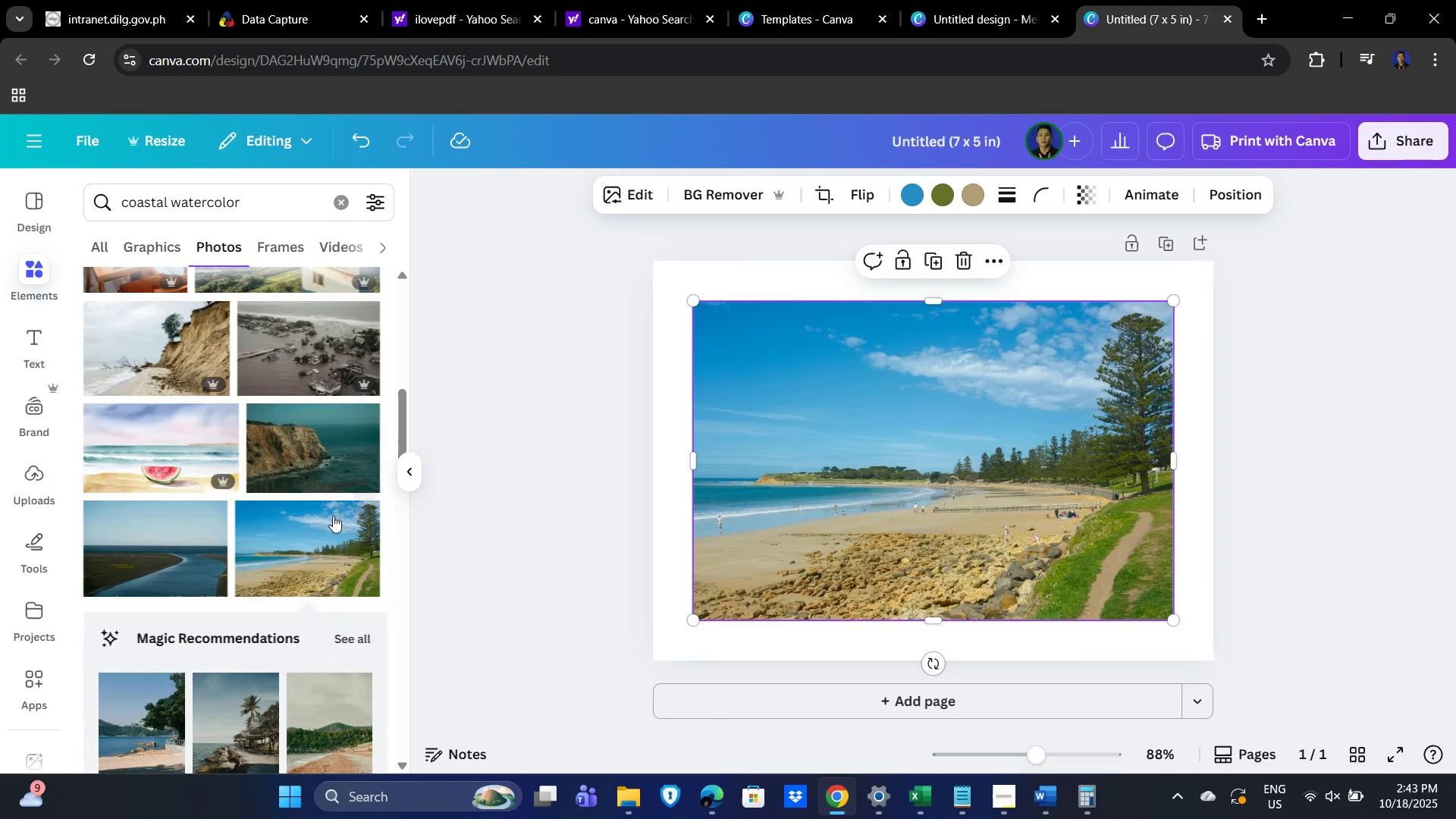 
scroll: coordinate [331, 576], scroll_direction: up, amount: 5.0
 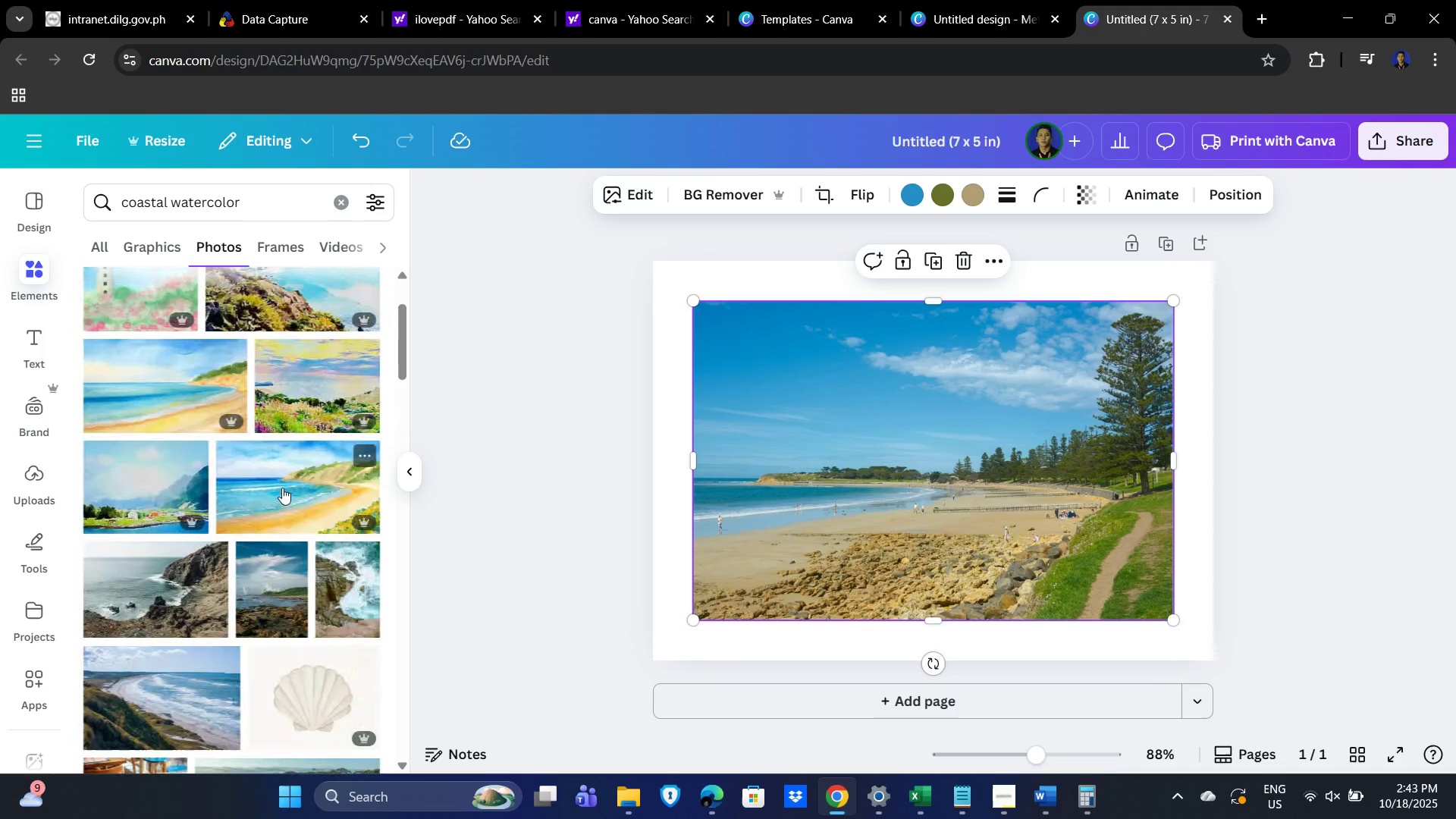 
left_click([282, 488])
 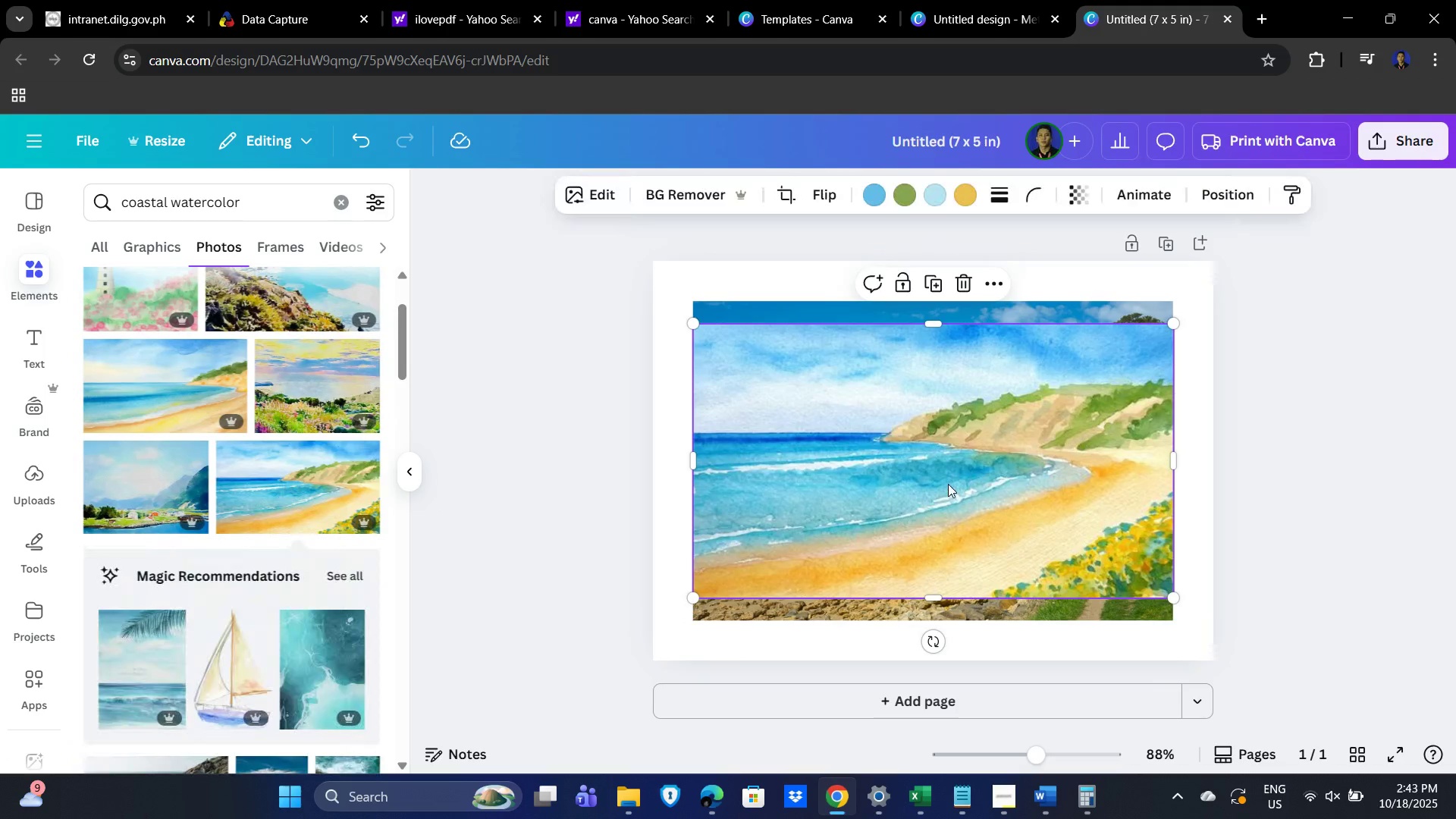 
left_click([948, 484])
 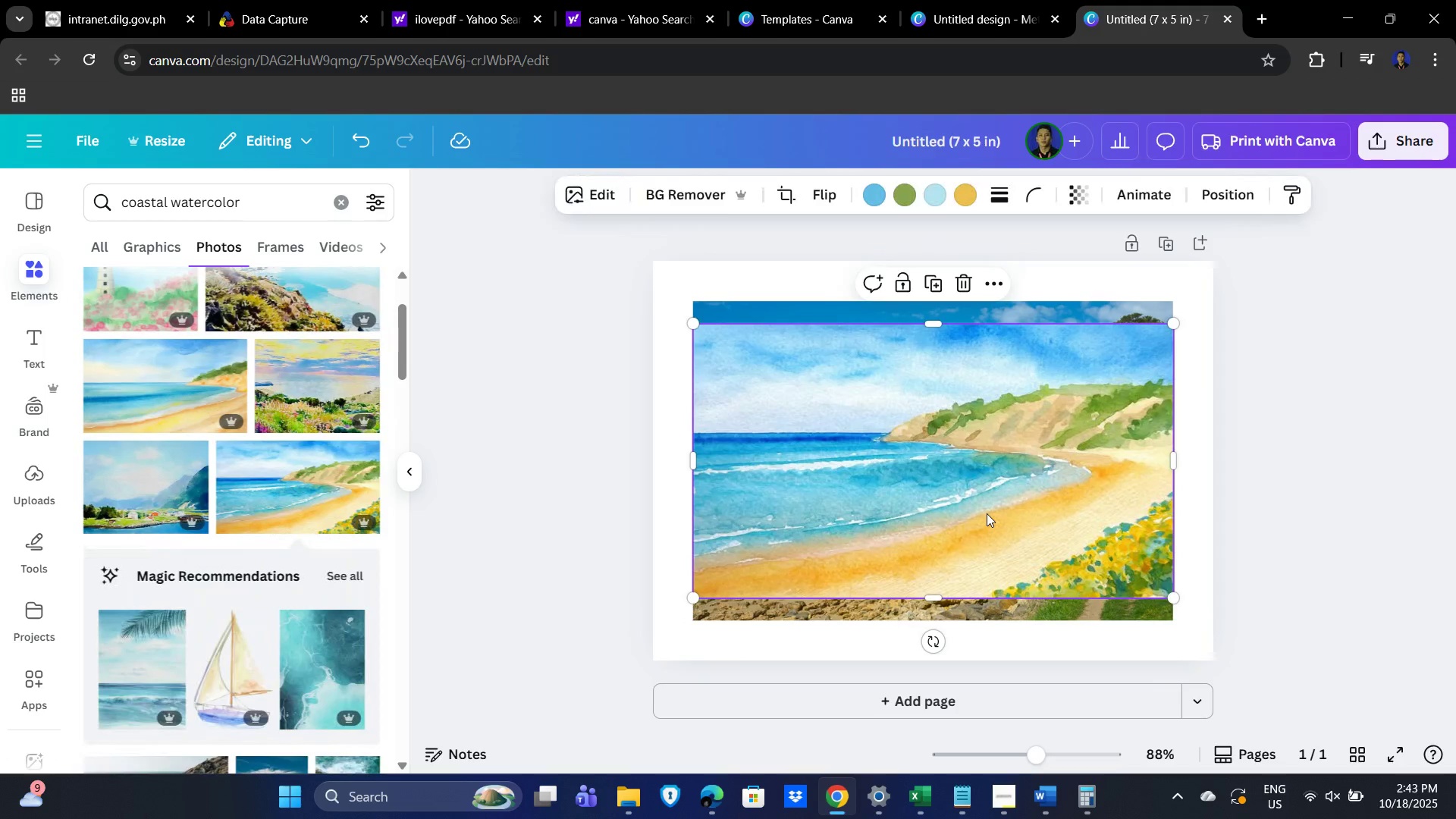 
key(Delete)
 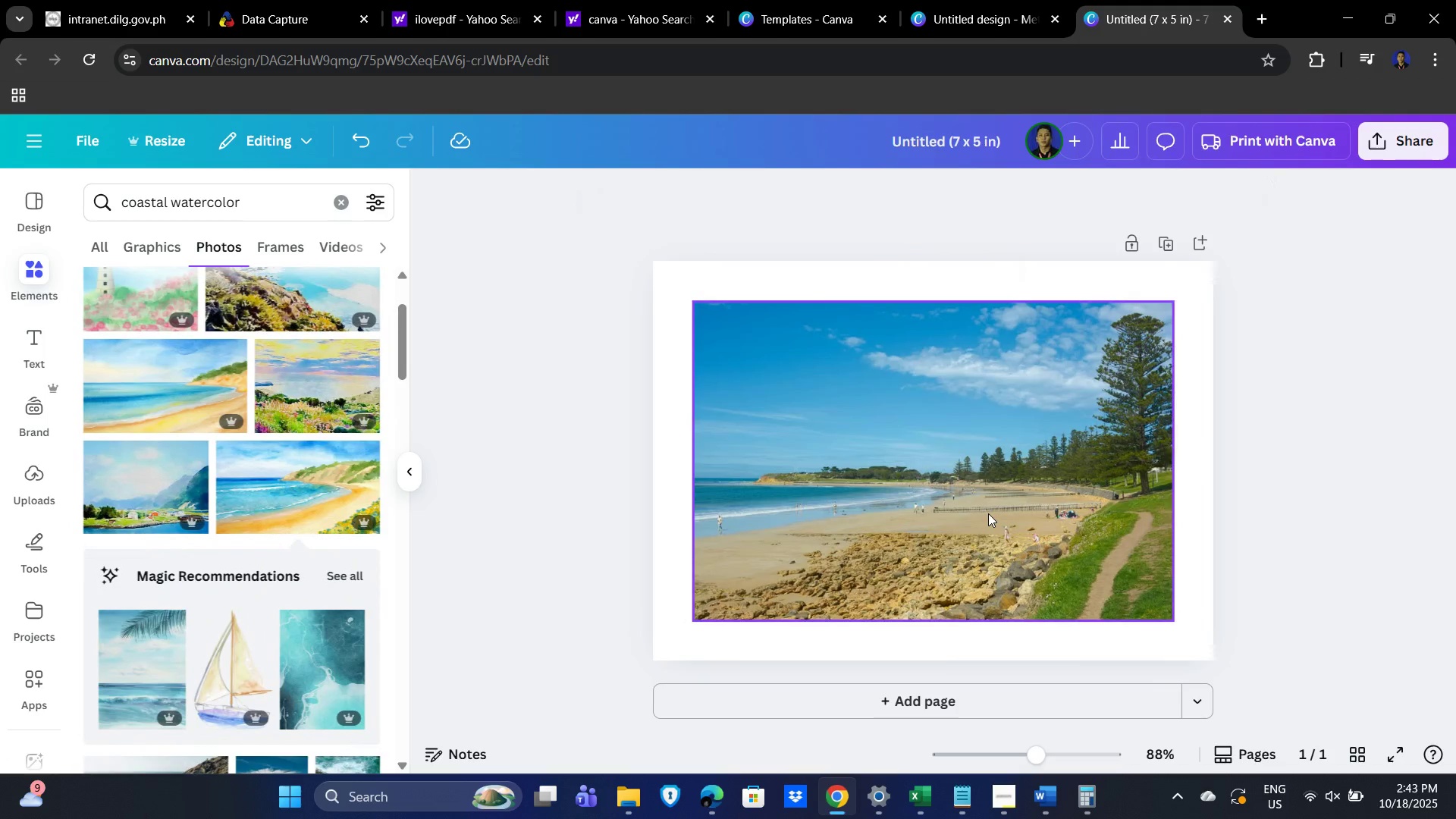 
left_click([988, 513])
 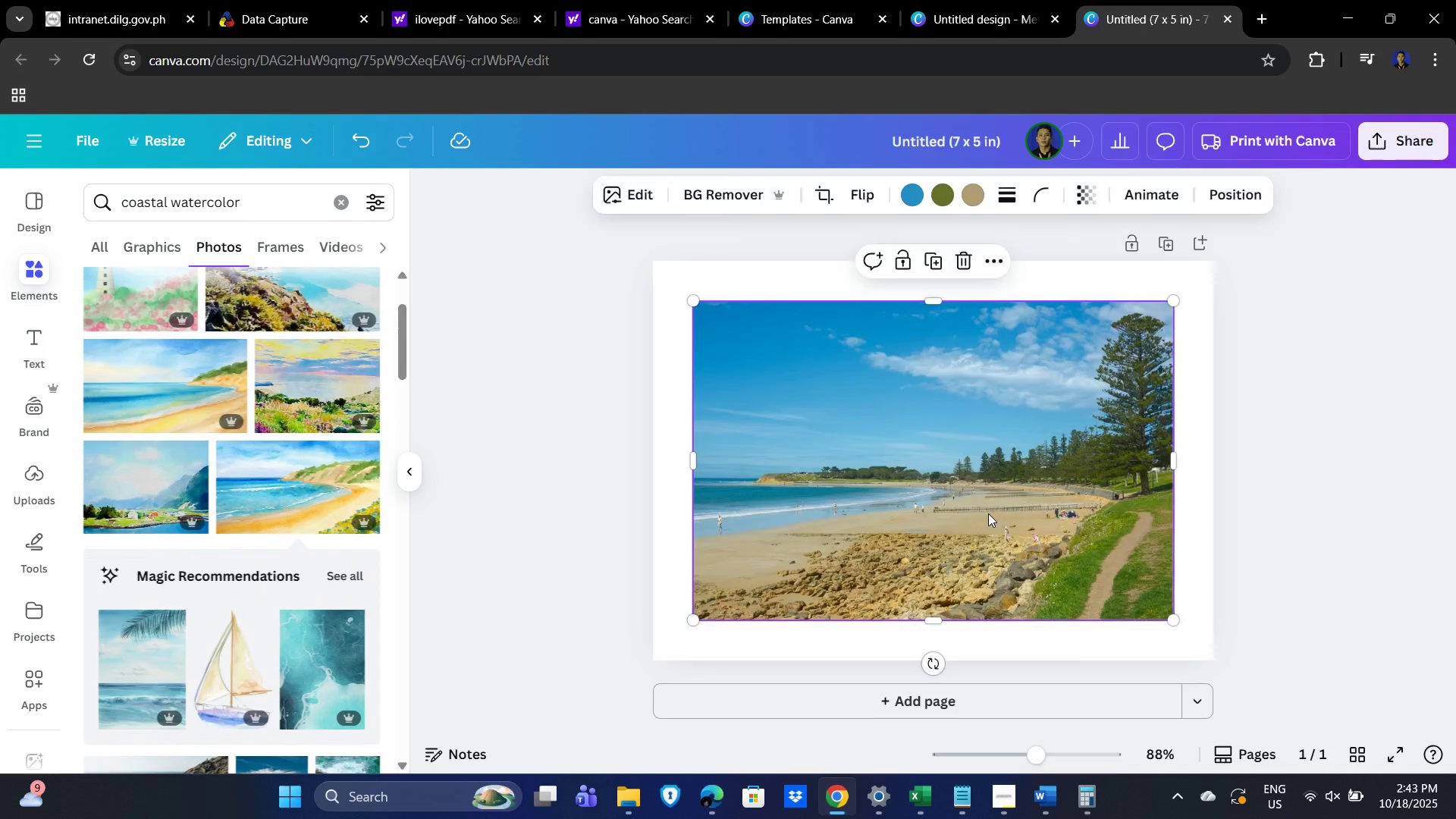 
key(Delete)
 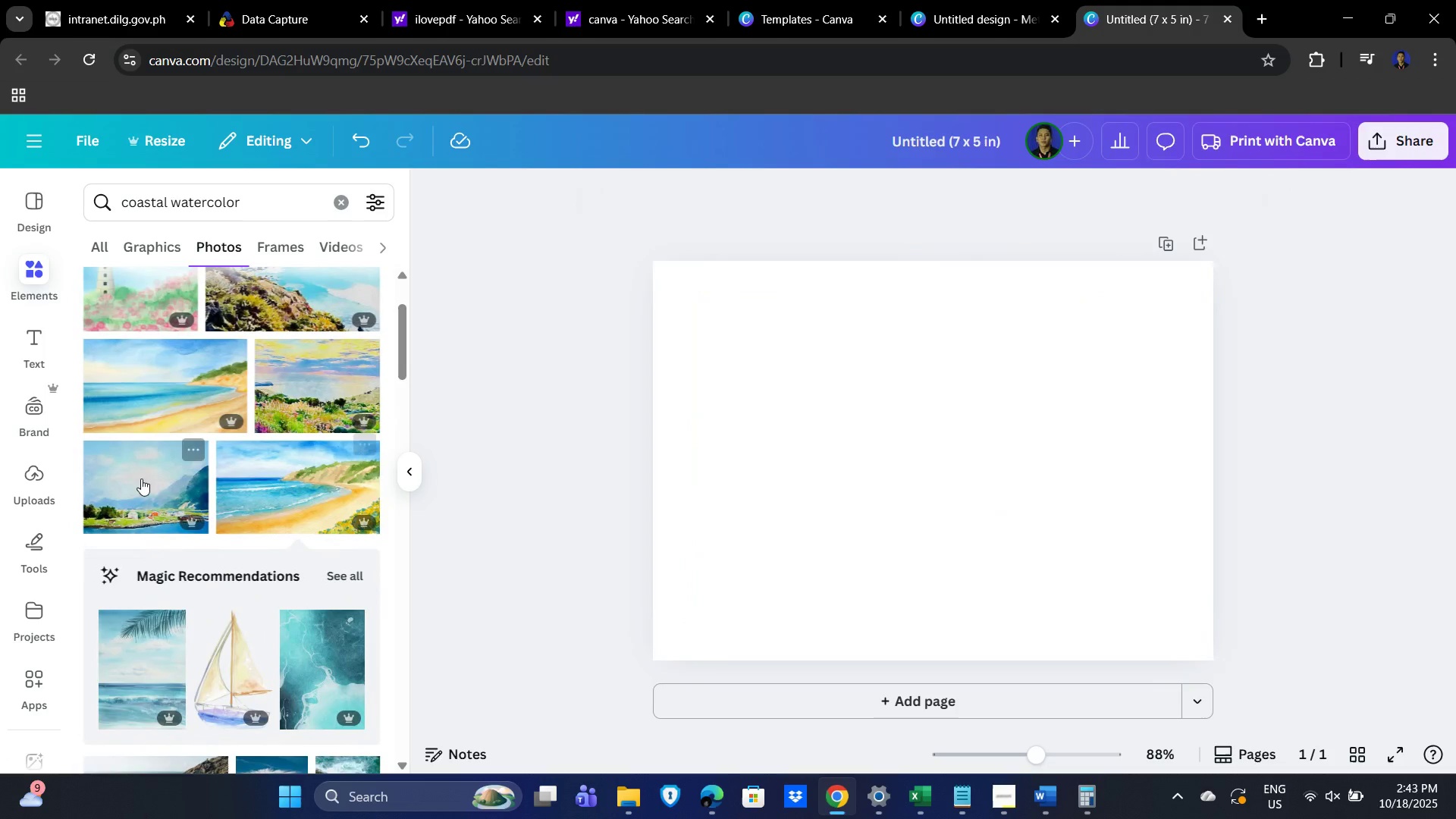 
left_click([137, 479])
 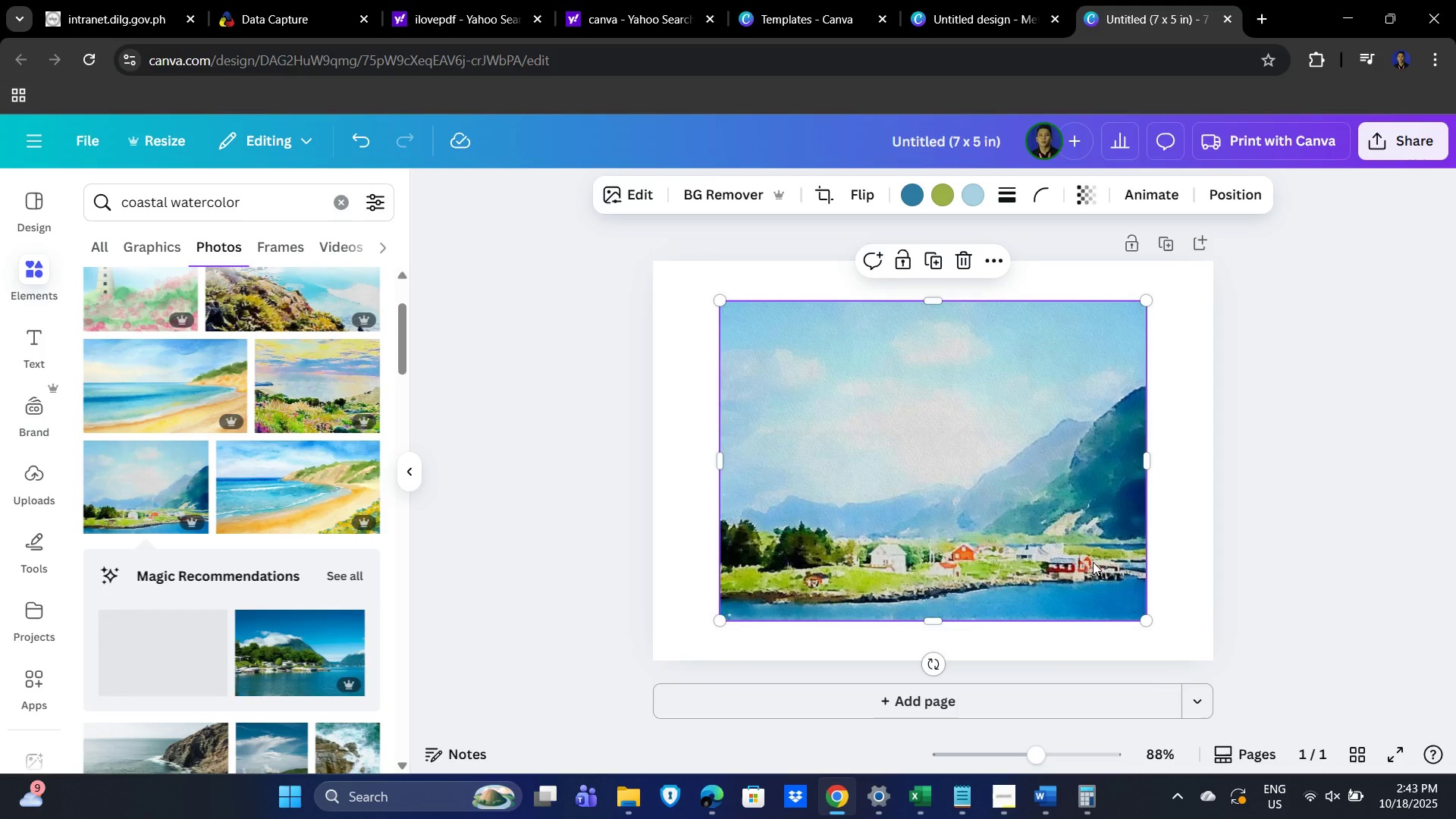 
left_click([1011, 544])
 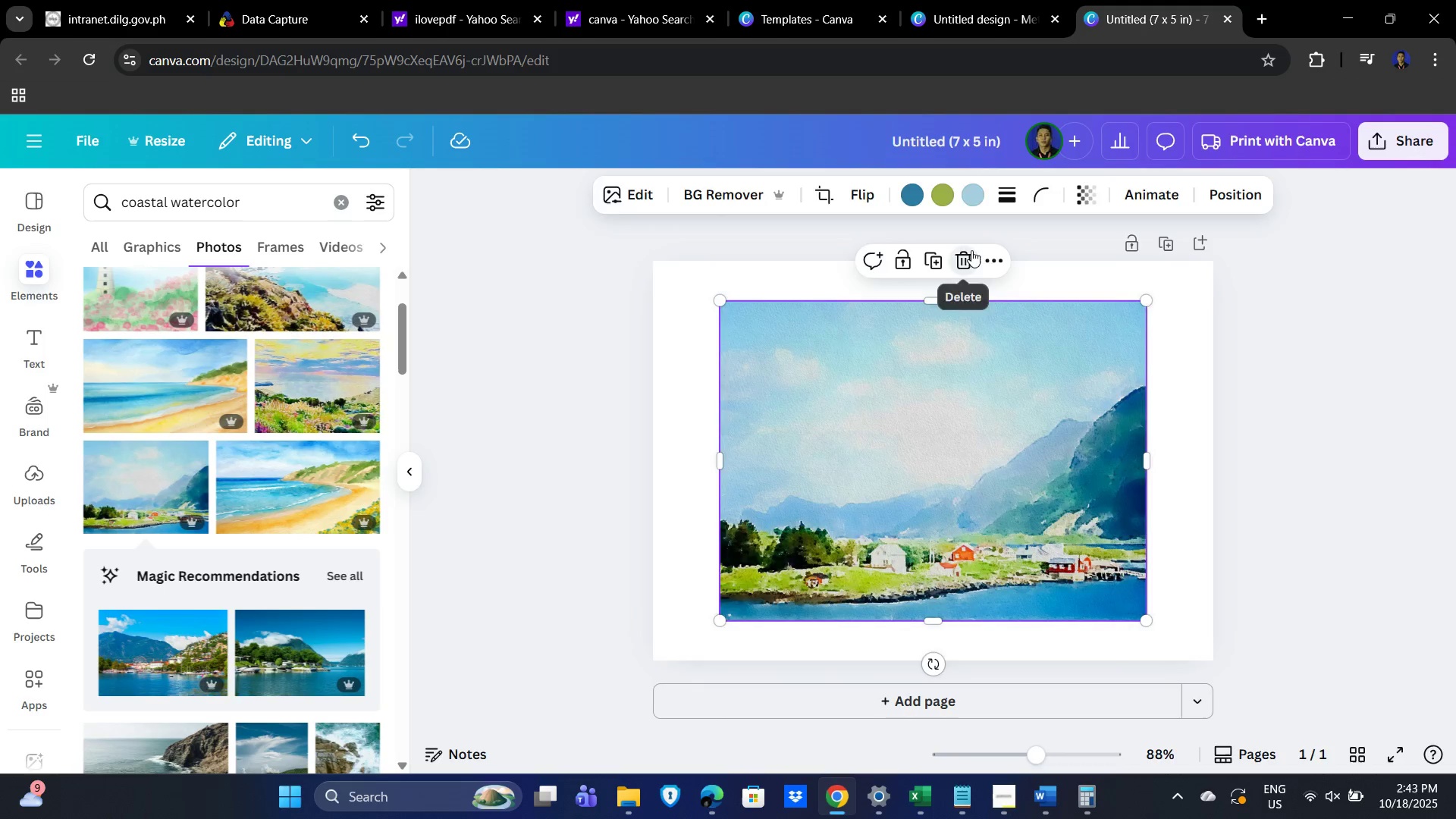 
scroll: coordinate [231, 477], scroll_direction: up, amount: 7.0
 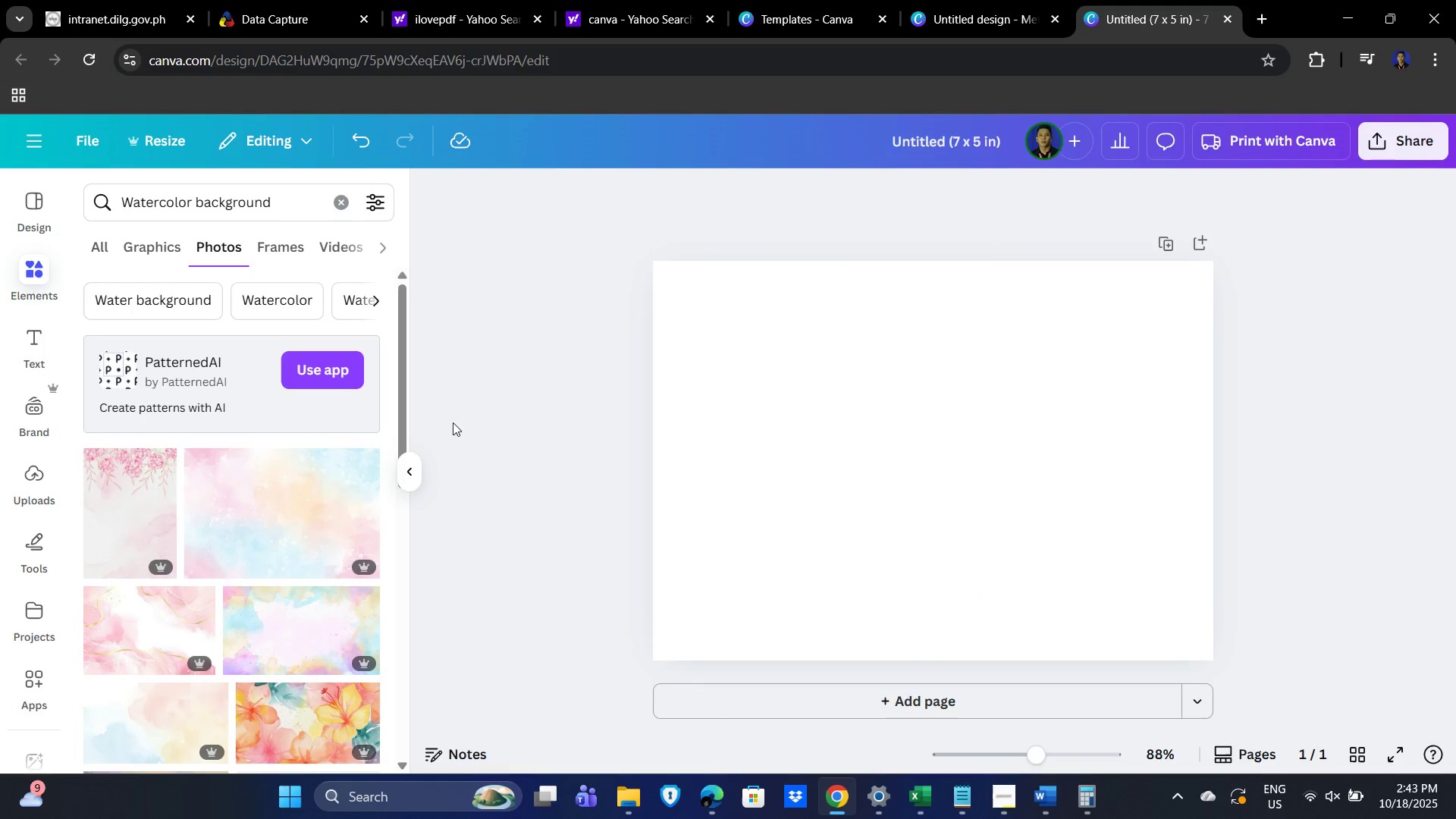 
scroll: coordinate [272, 530], scroll_direction: down, amount: 14.0
 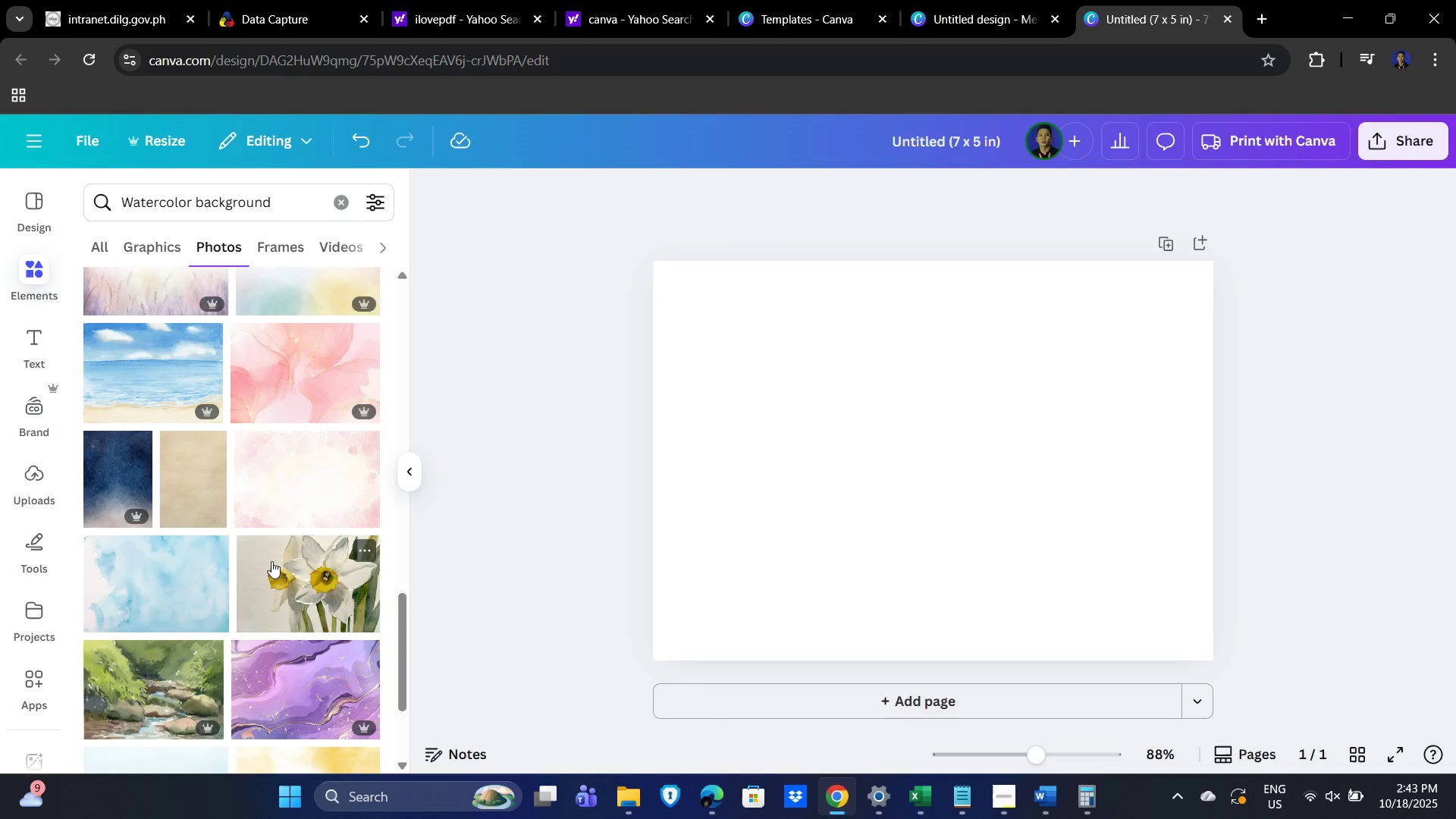 
scroll: coordinate [286, 454], scroll_direction: up, amount: 9.0
 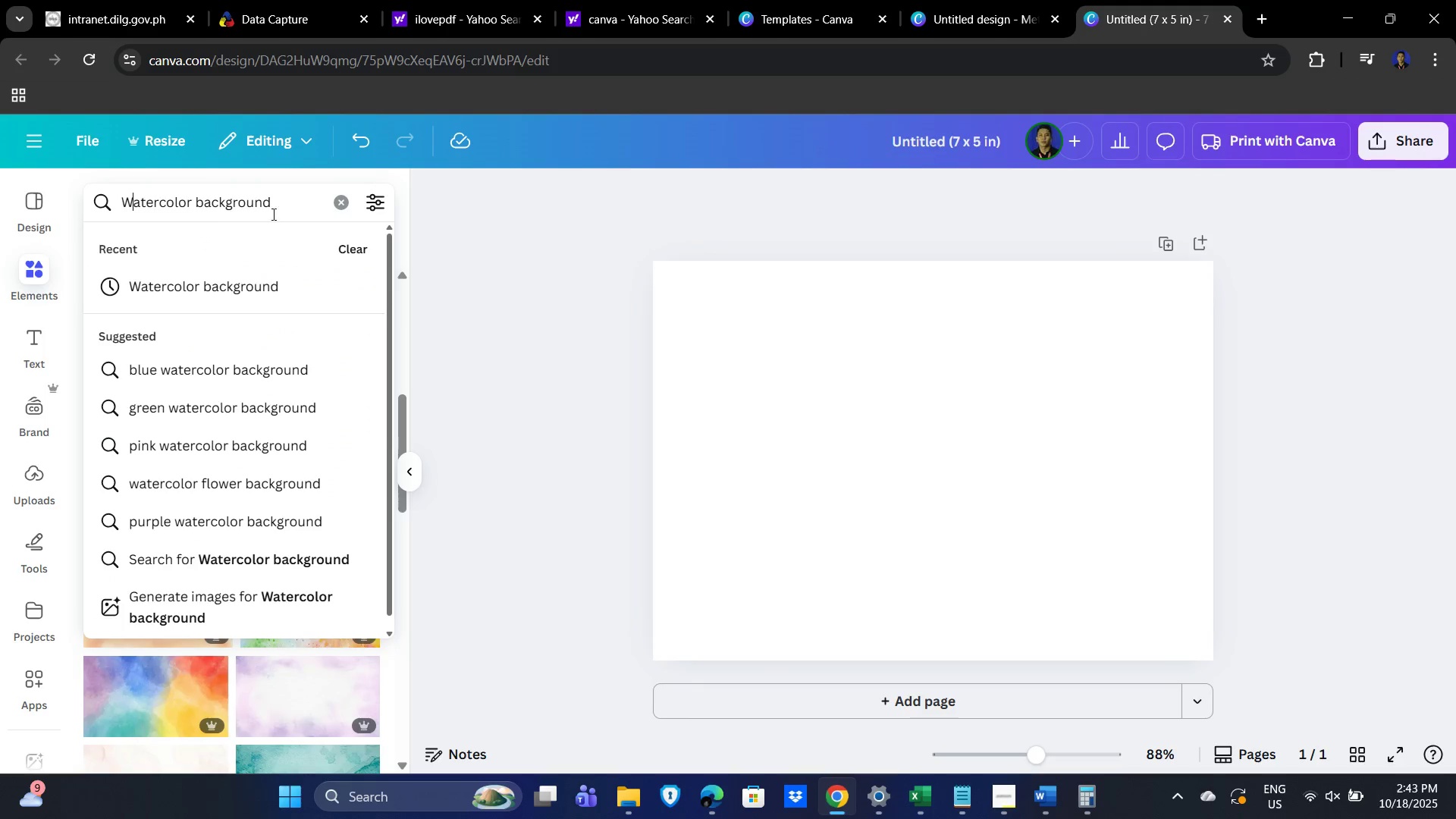 
key(ArrowLeft)
 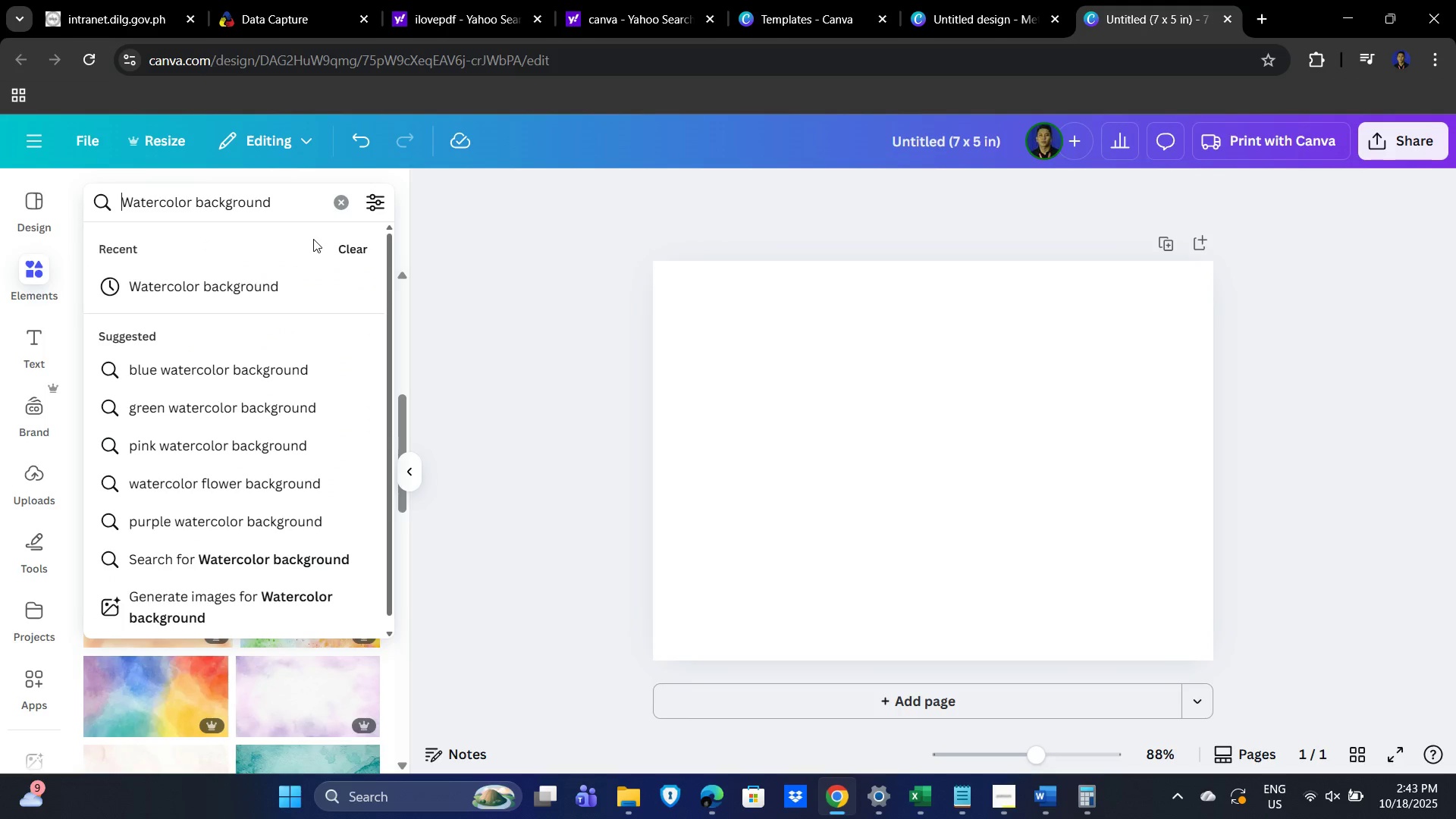 
key(ArrowLeft)
 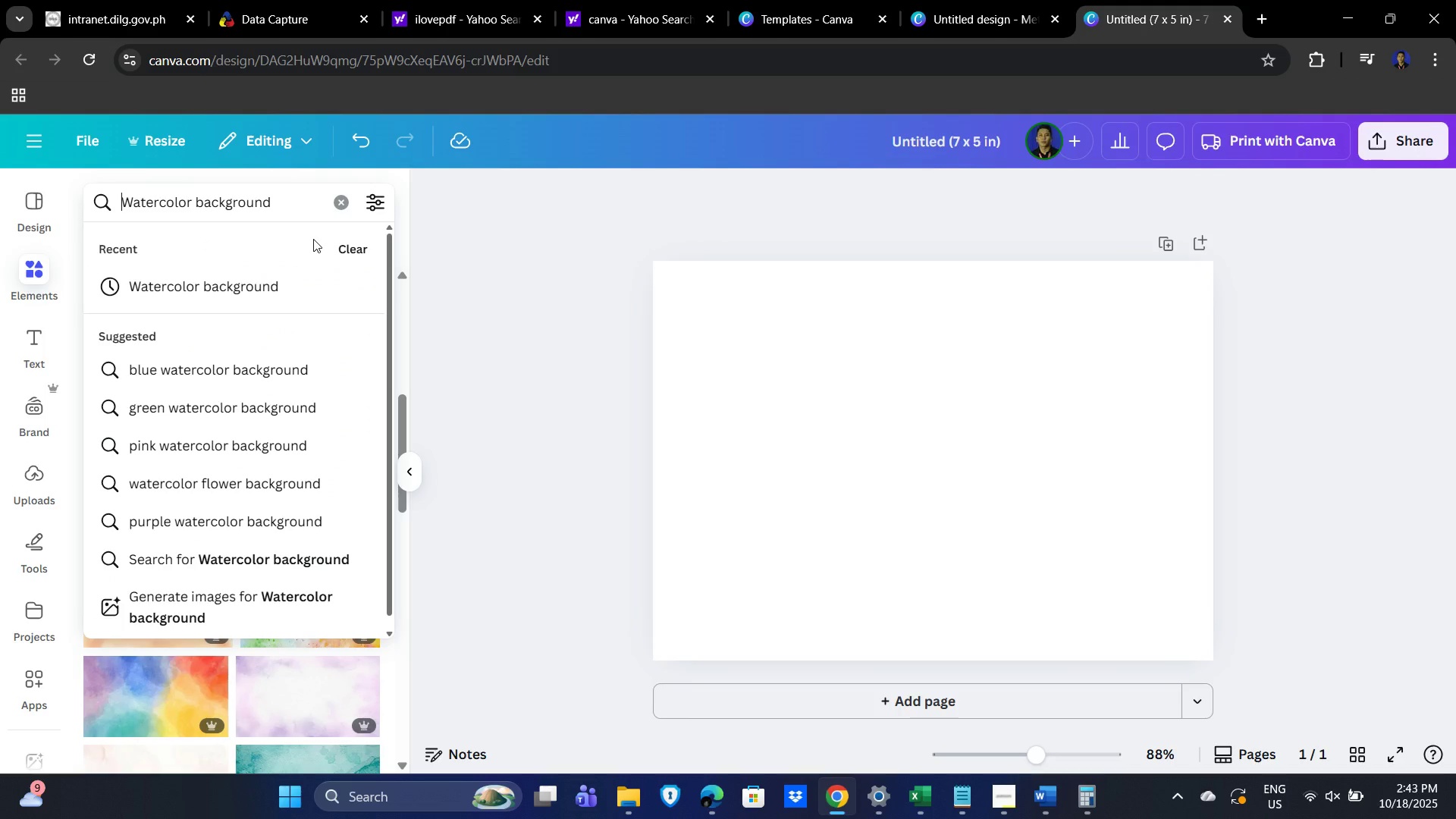 
key(ArrowLeft)
 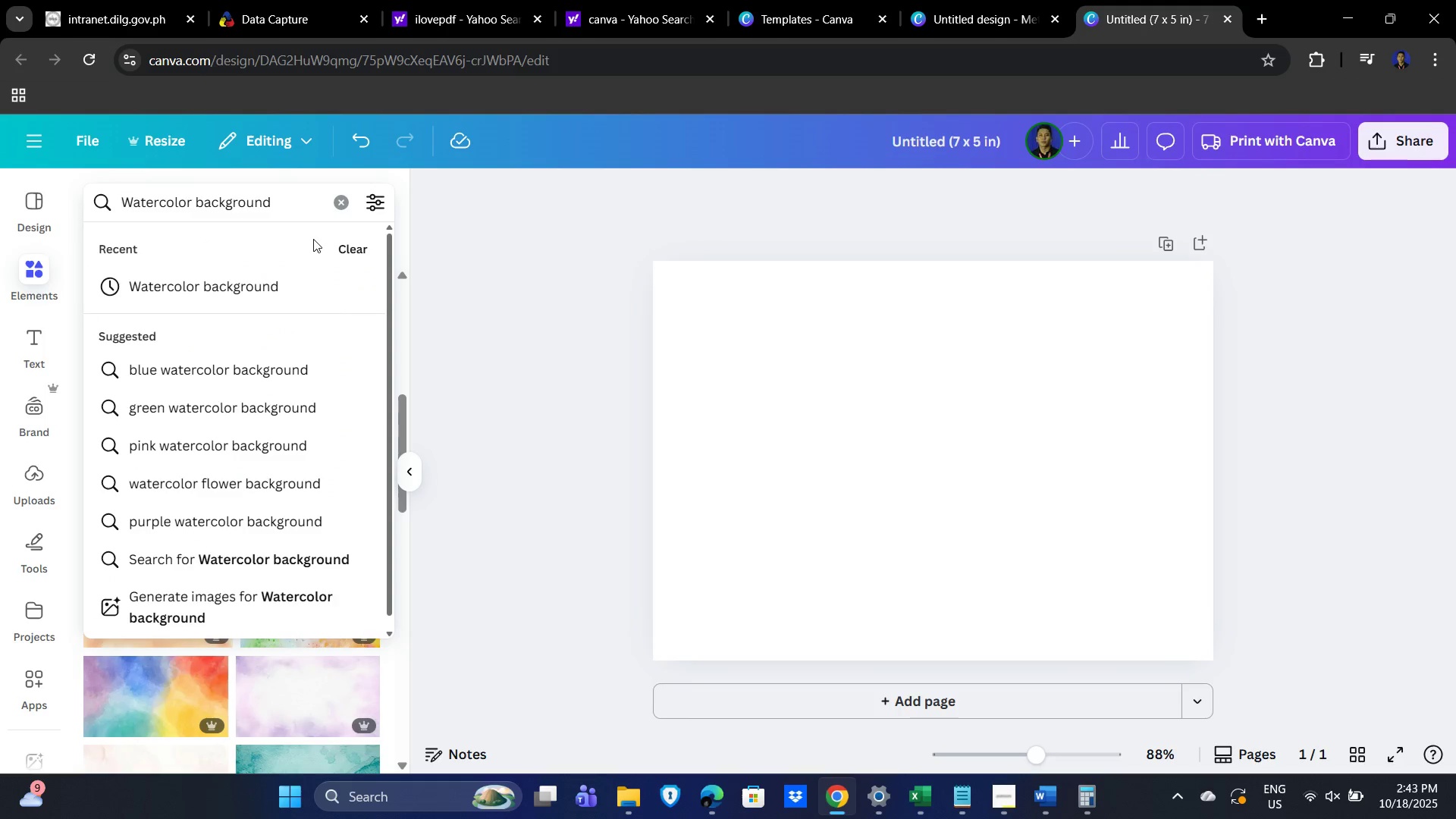 
type(Coastal )
 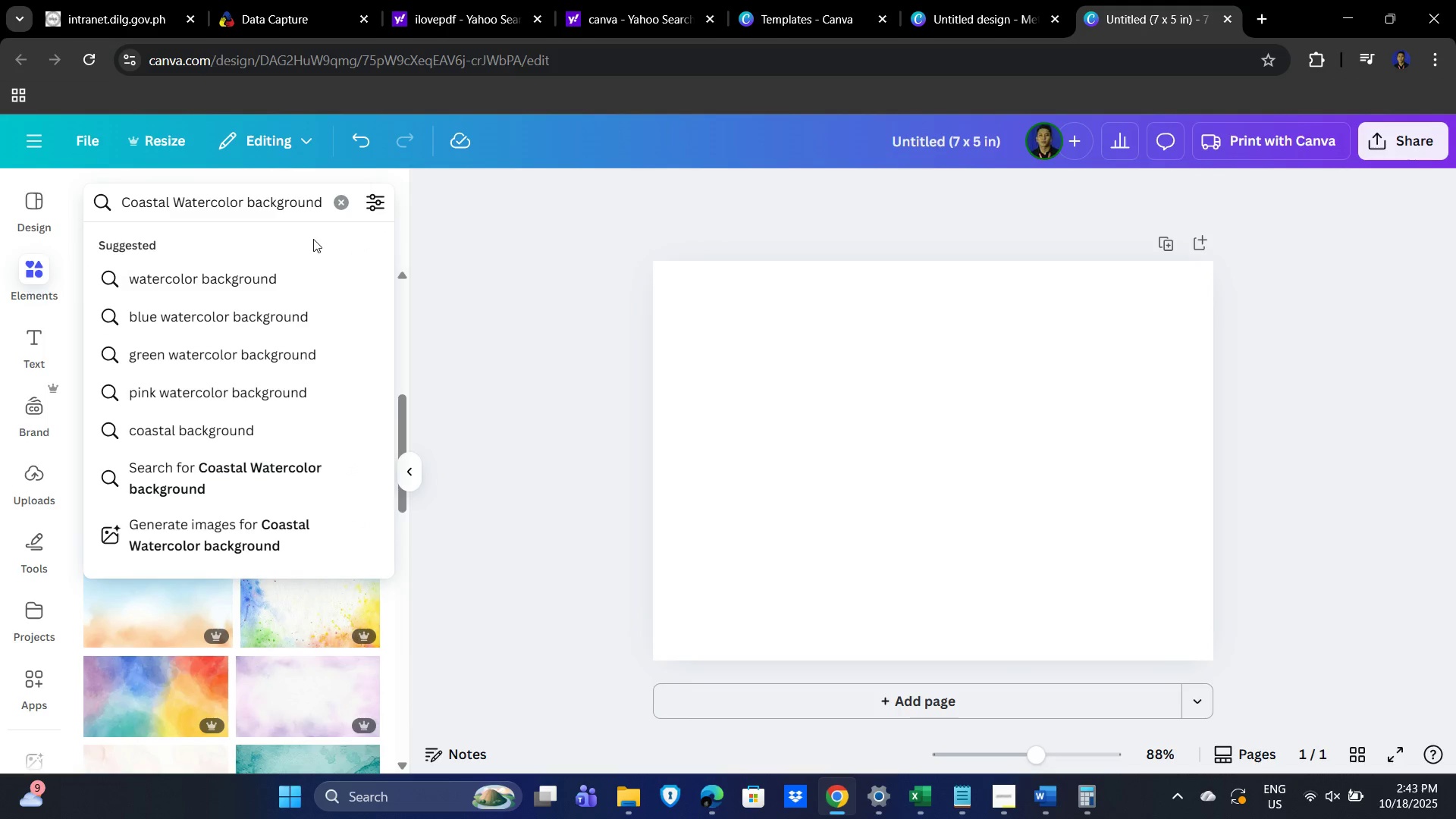 
key(Enter)
 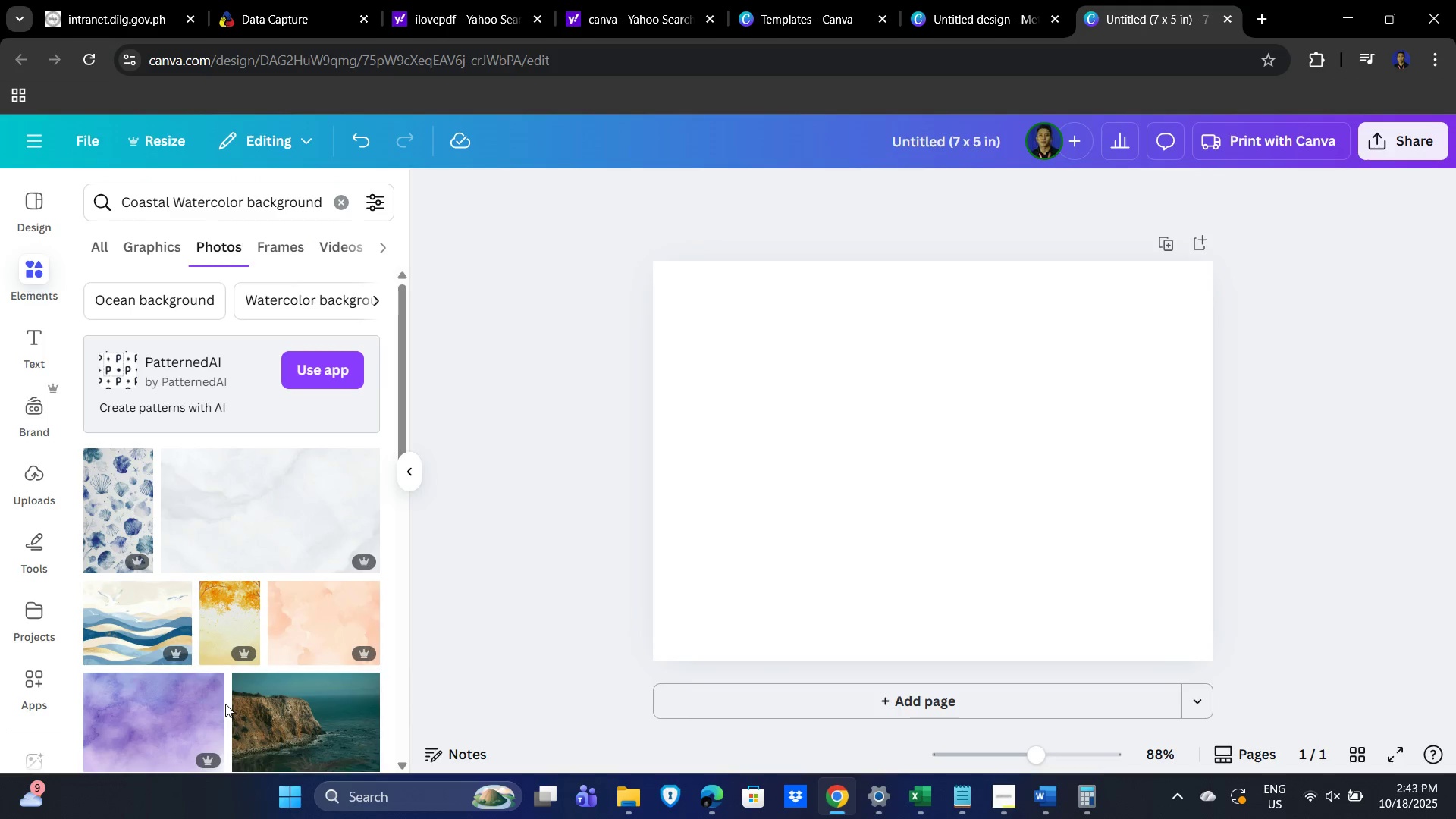 
scroll: coordinate [206, 625], scroll_direction: down, amount: 3.0
 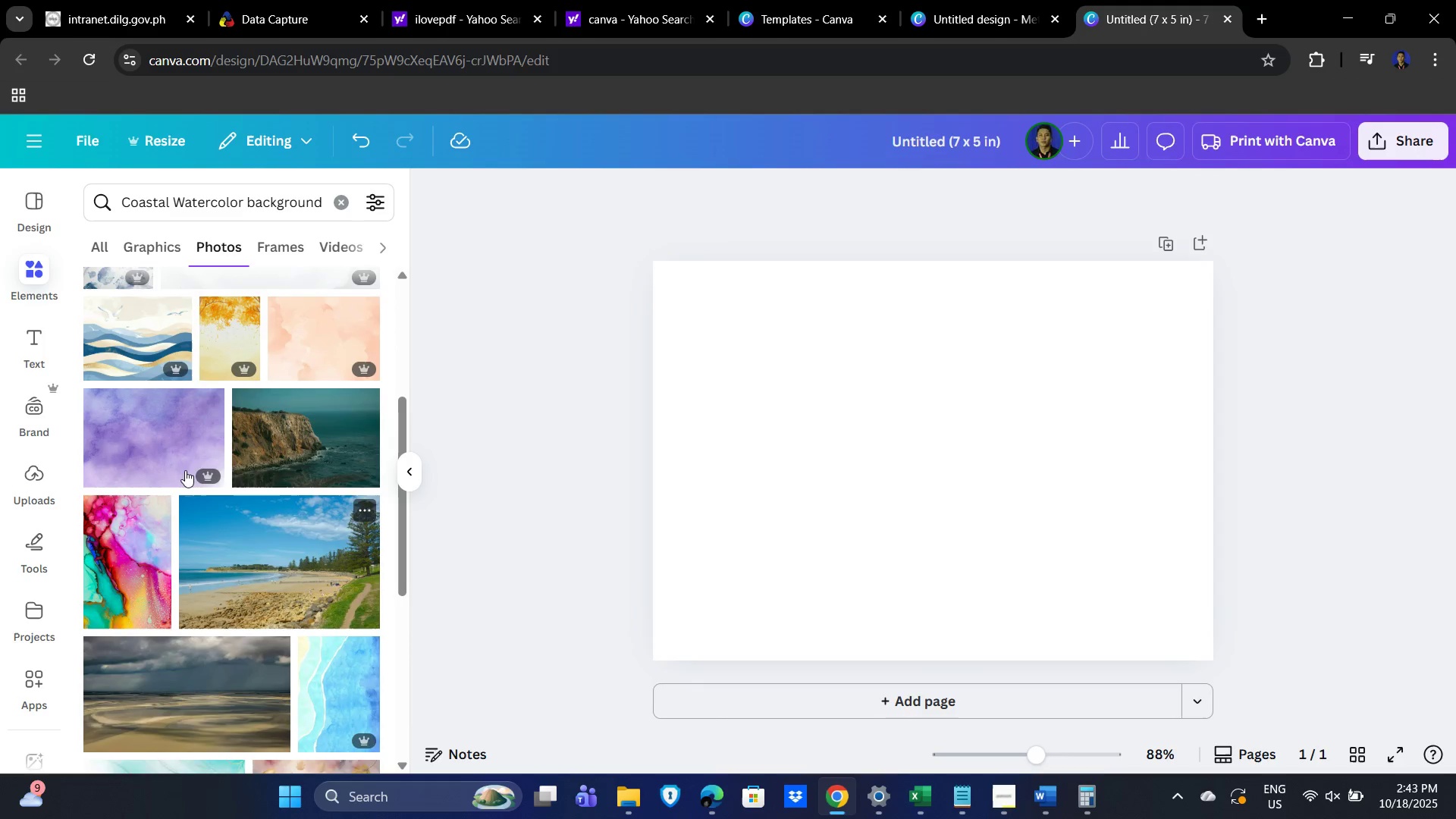 
scroll: coordinate [187, 464], scroll_direction: up, amount: 1.0
 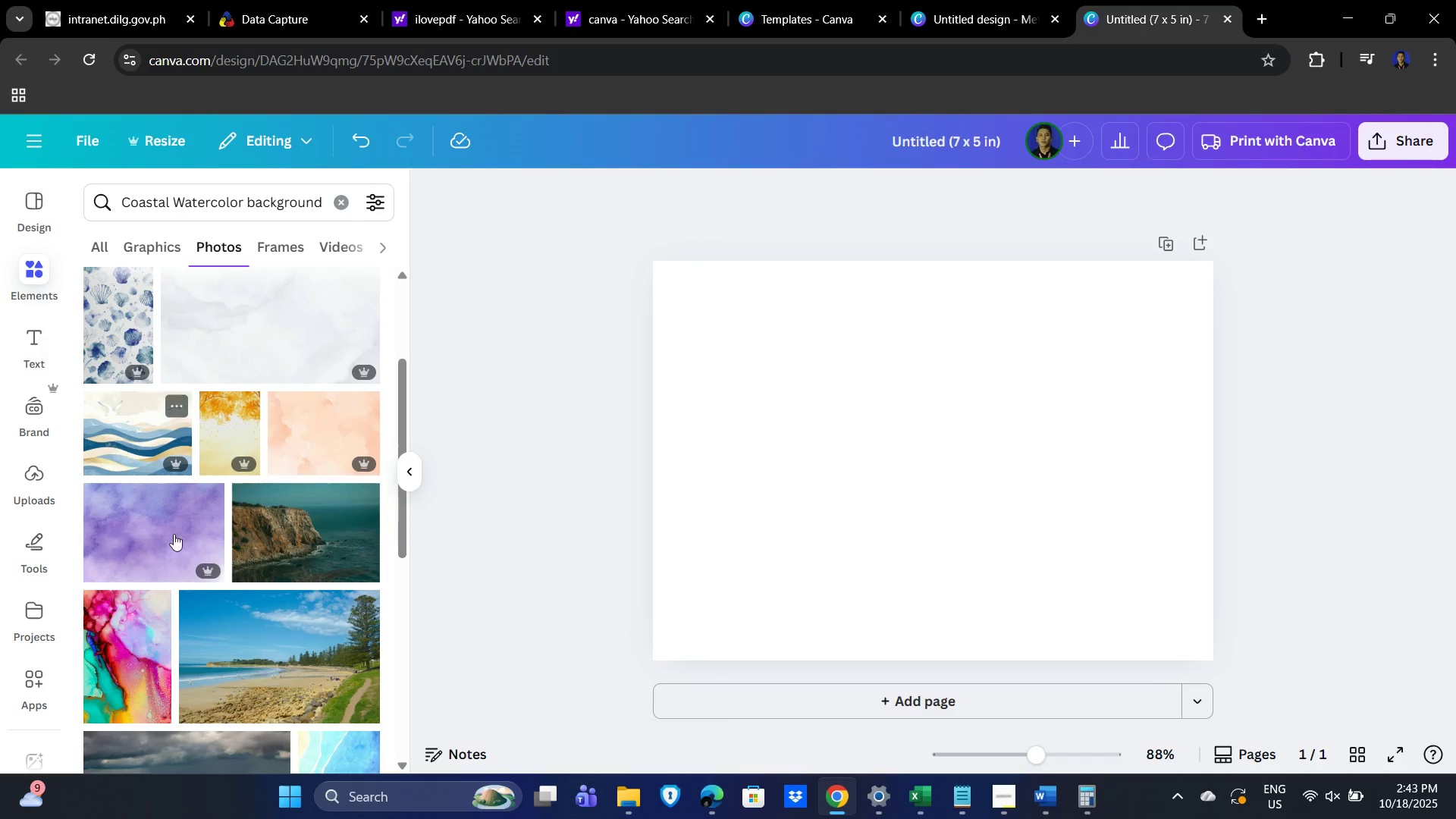 
scroll: coordinate [266, 640], scroll_direction: down, amount: 11.0
 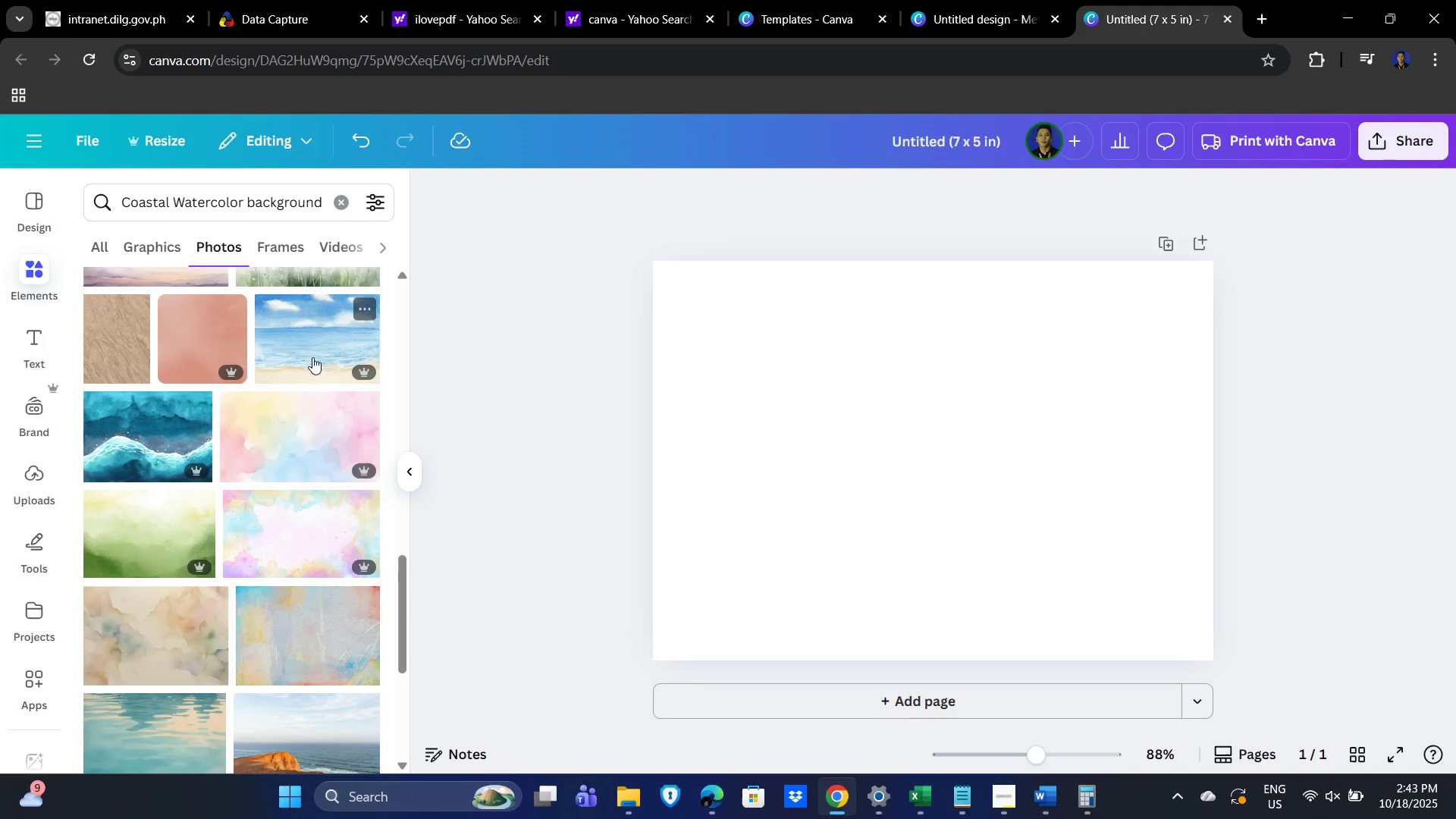 
left_click([300, 345])
 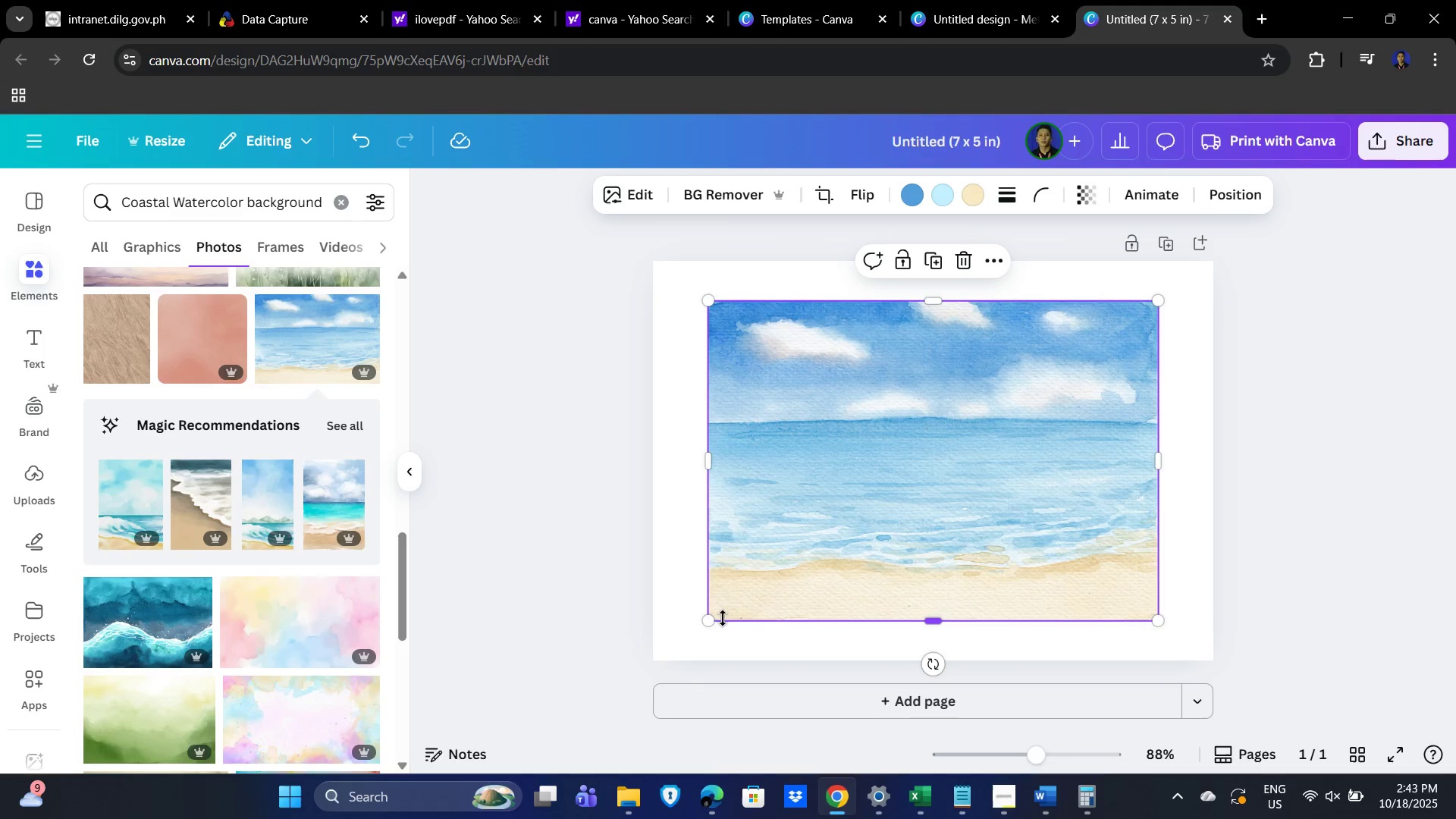 
left_click_drag(start_coordinate=[708, 622], to_coordinate=[654, 655])
 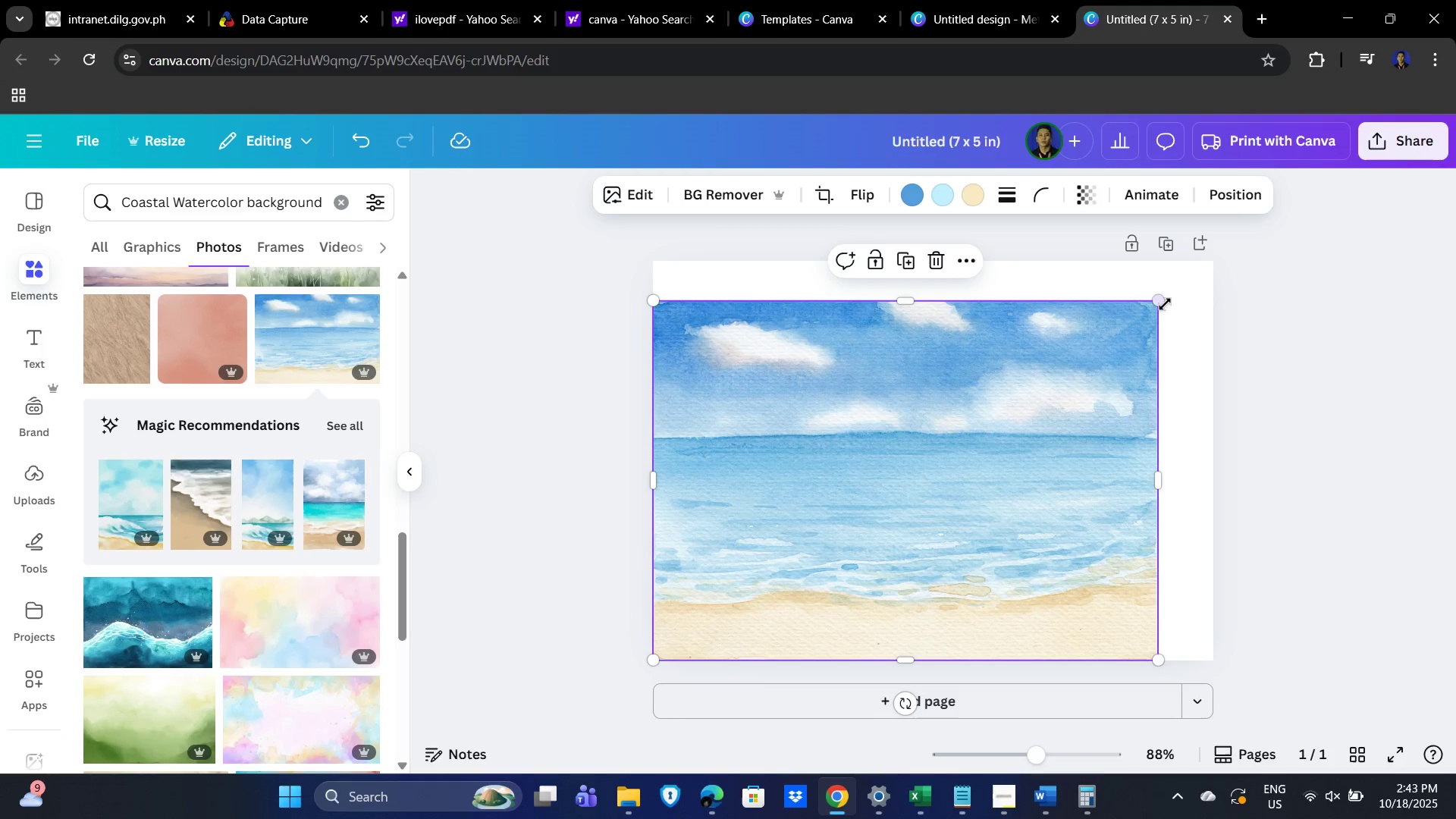 
left_click_drag(start_coordinate=[1163, 303], to_coordinate=[1216, 265])
 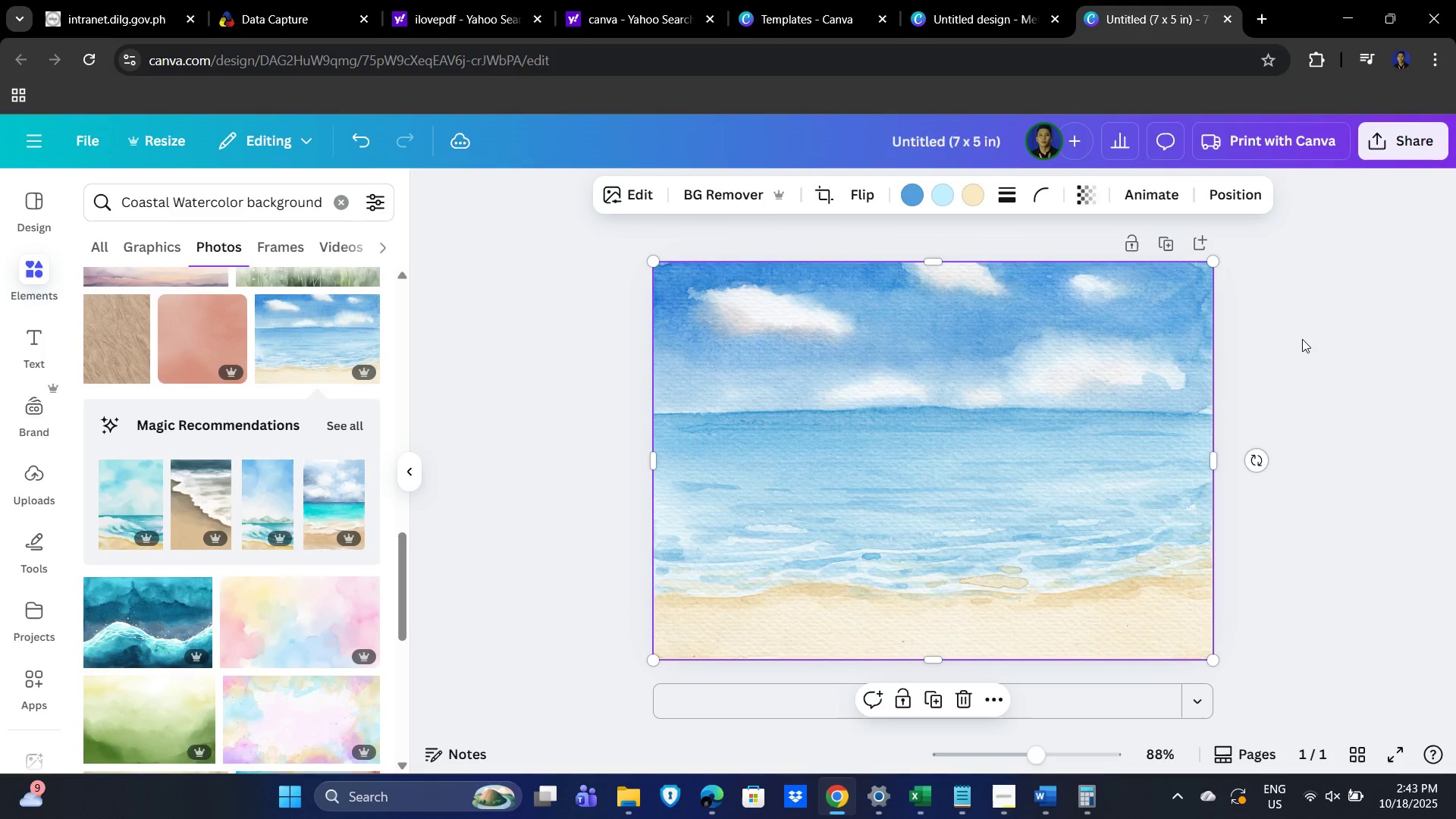 
left_click_drag(start_coordinate=[1302, 339], to_coordinate=[1302, 343])
 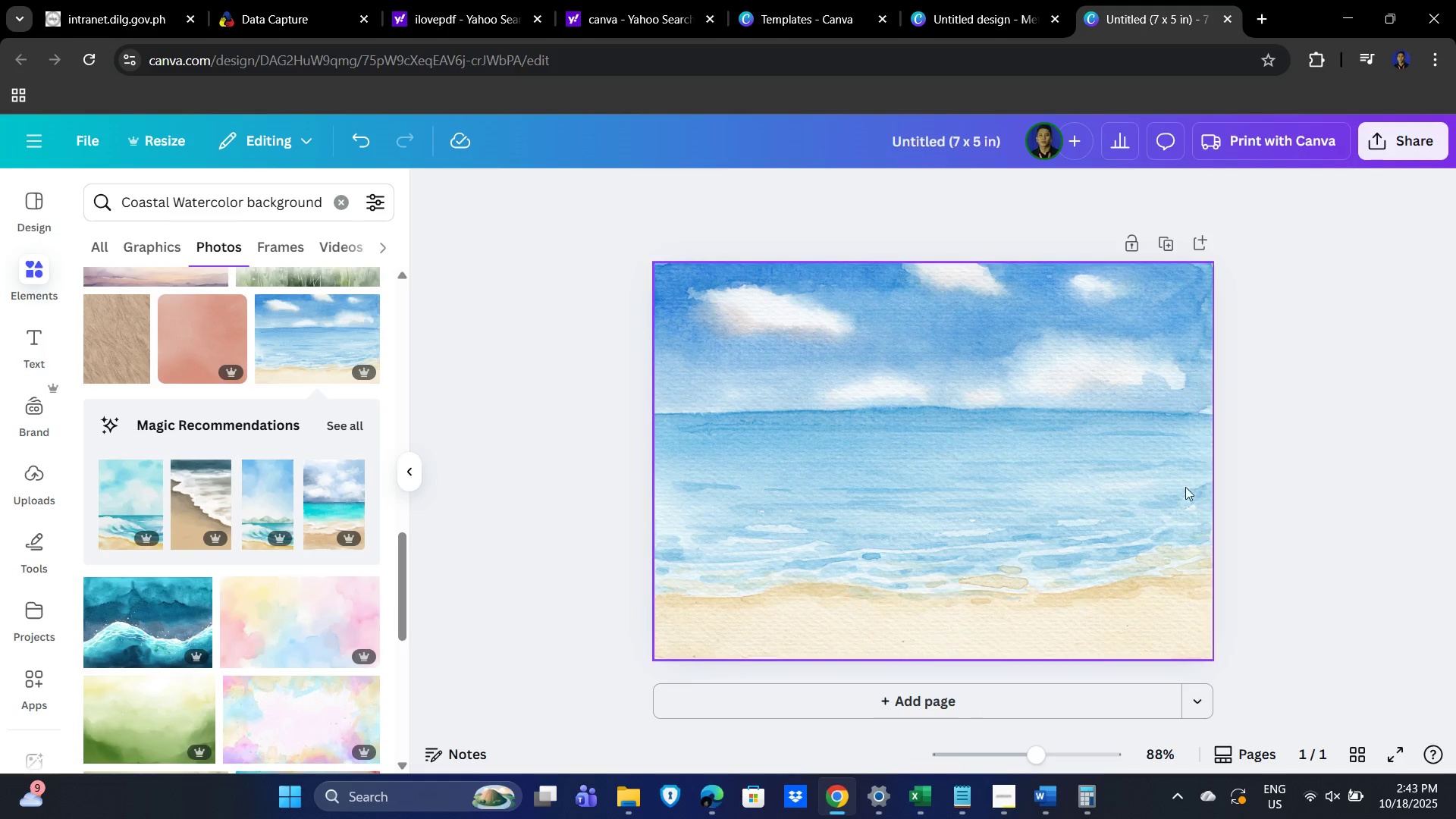 
key(Alt+AltLeft)
 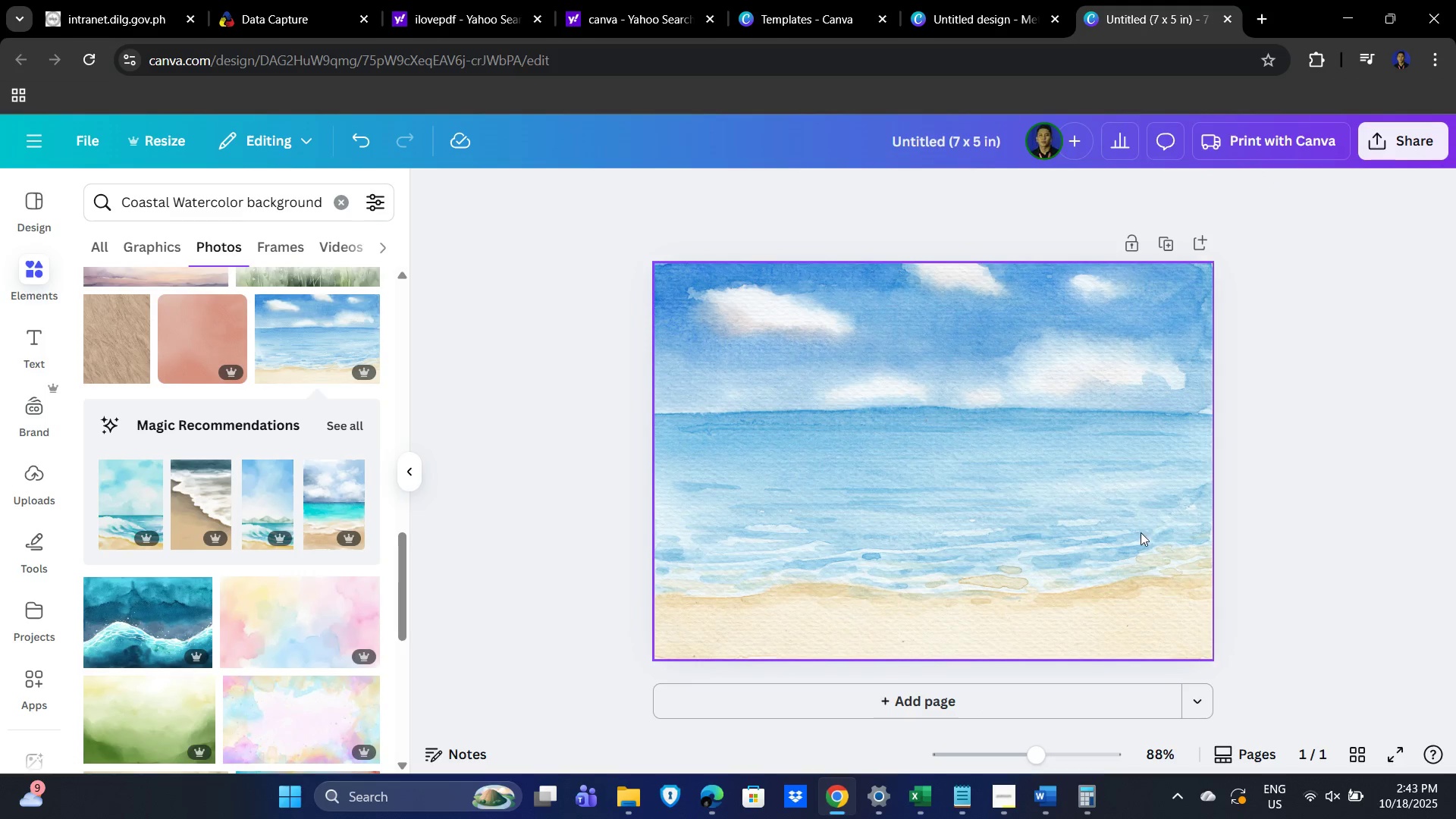 
key(Alt+Tab)
 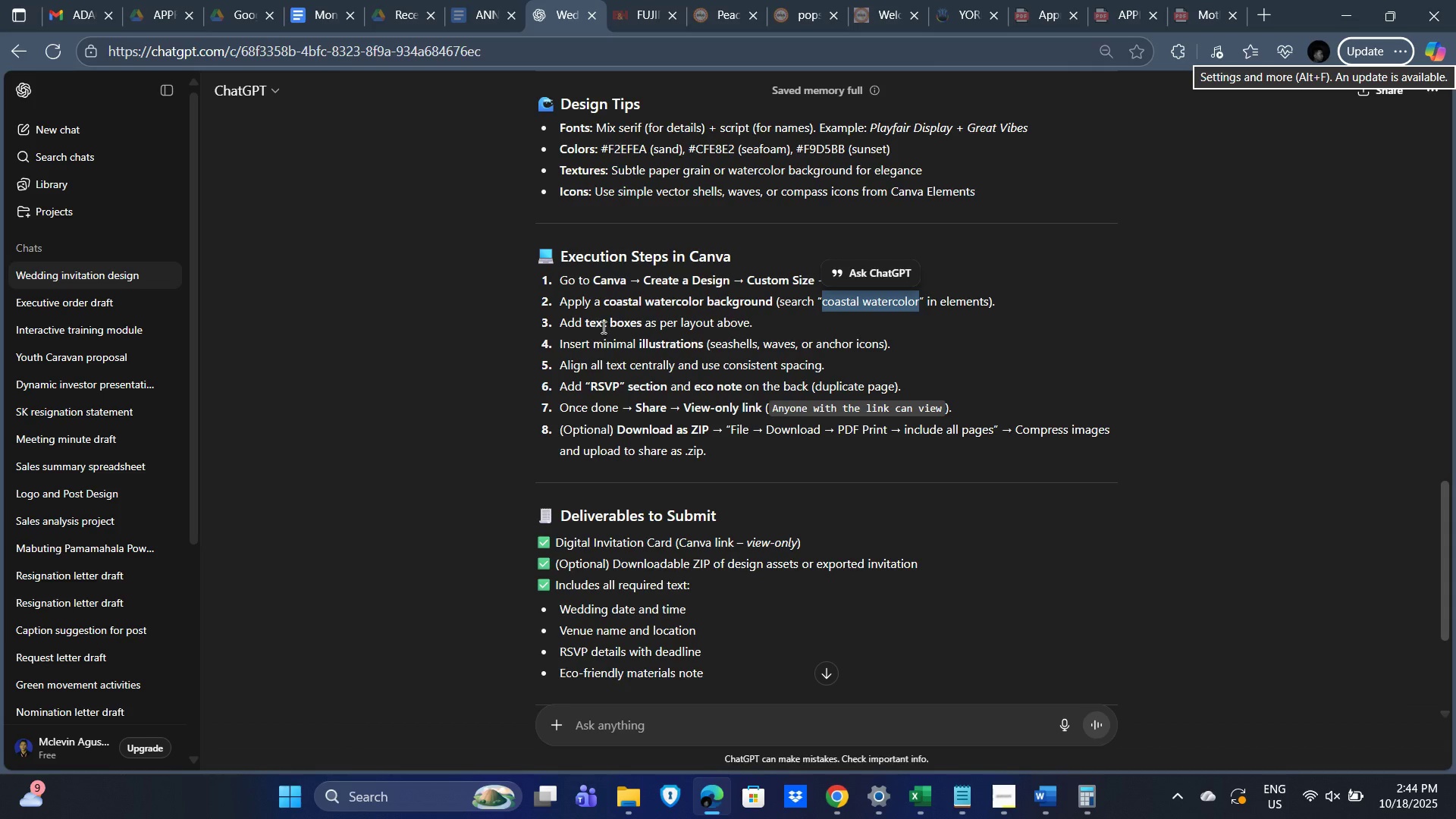 
wait(7.73)
 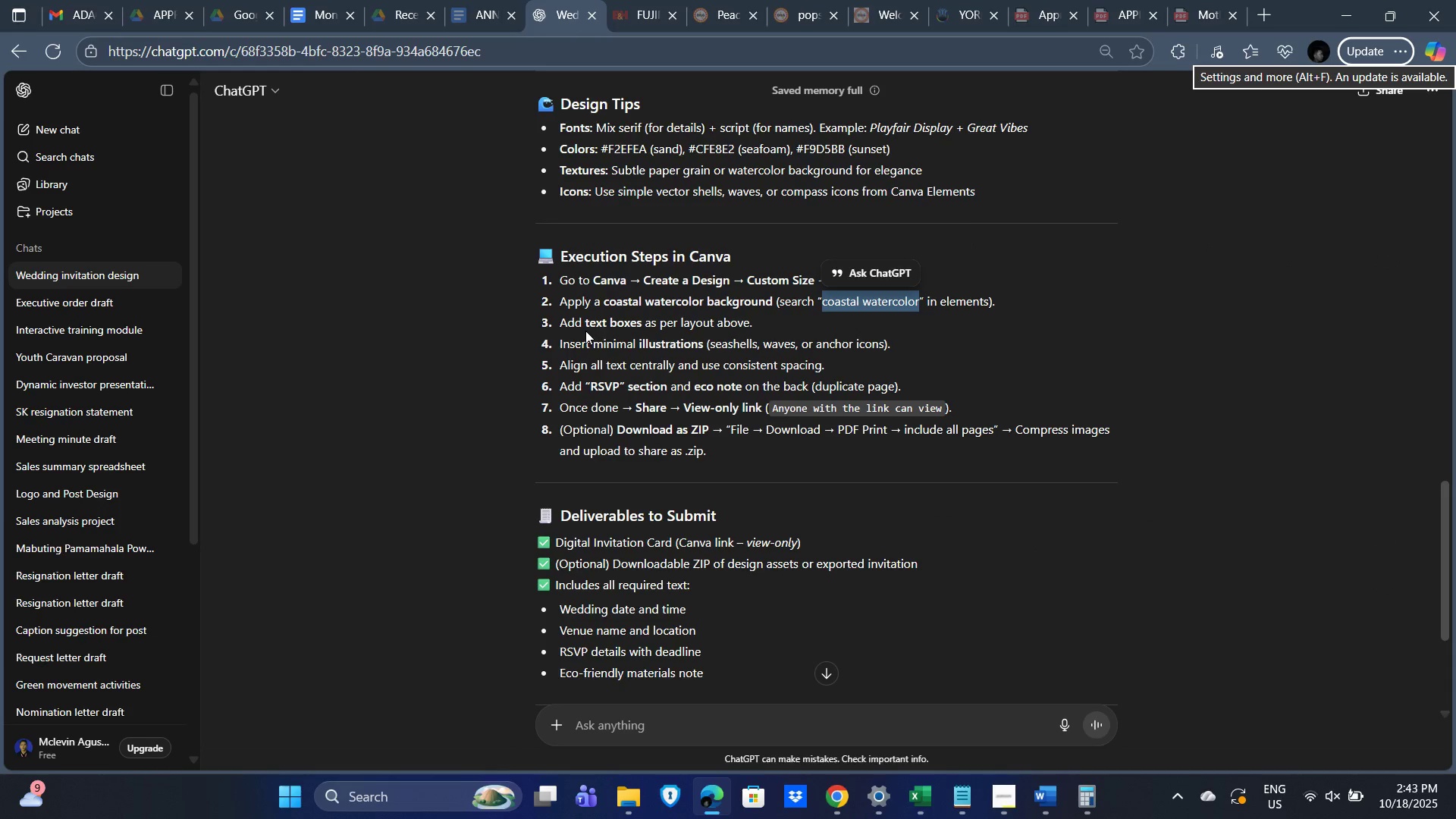 
left_click_drag(start_coordinate=[1439, 536], to_coordinate=[1452, 406])
 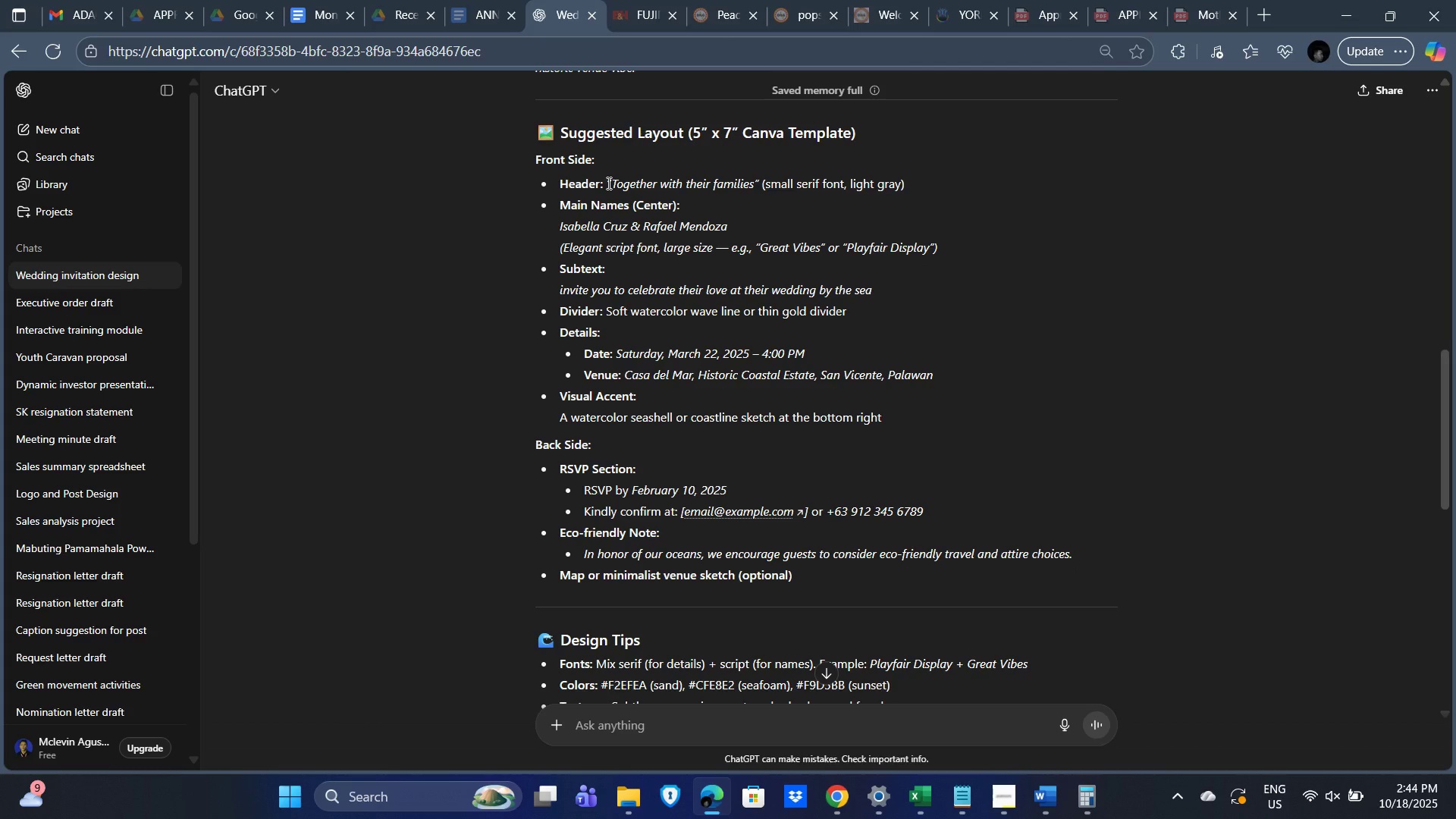 
wait(8.78)
 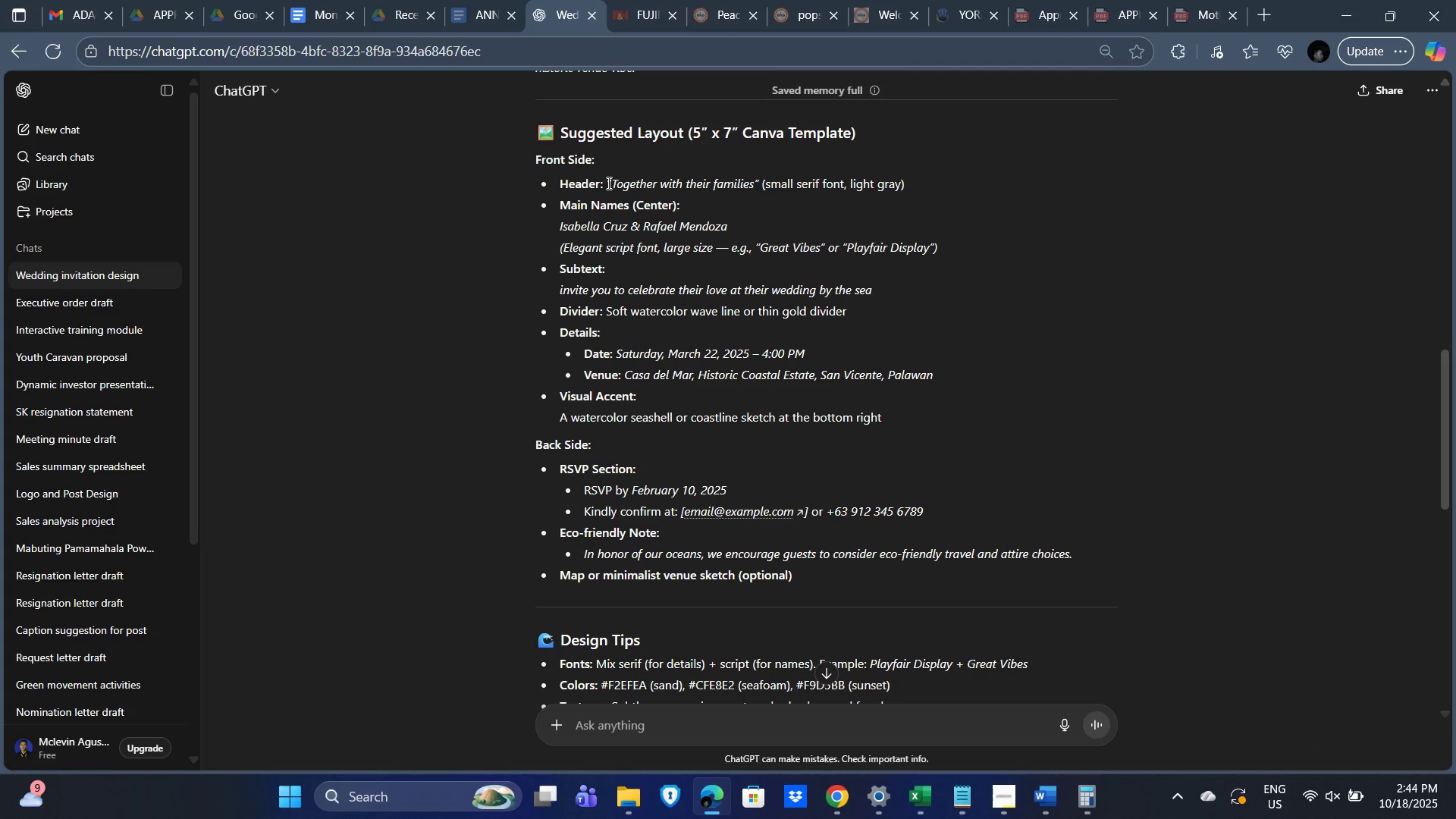 
scroll: coordinate [921, 482], scroll_direction: down, amount: 18.0
 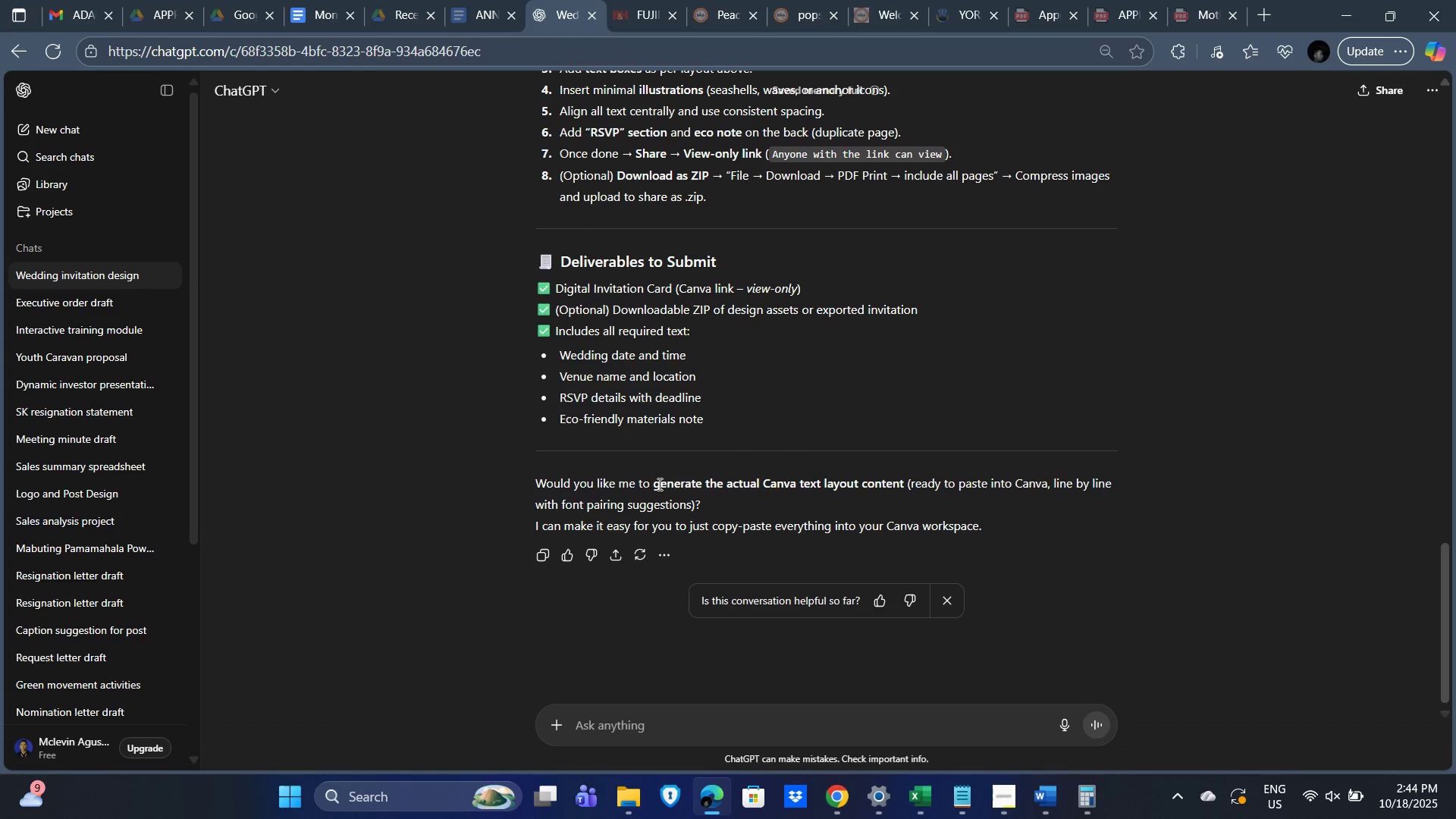 
left_click_drag(start_coordinate=[655, 484], to_coordinate=[902, 482])
 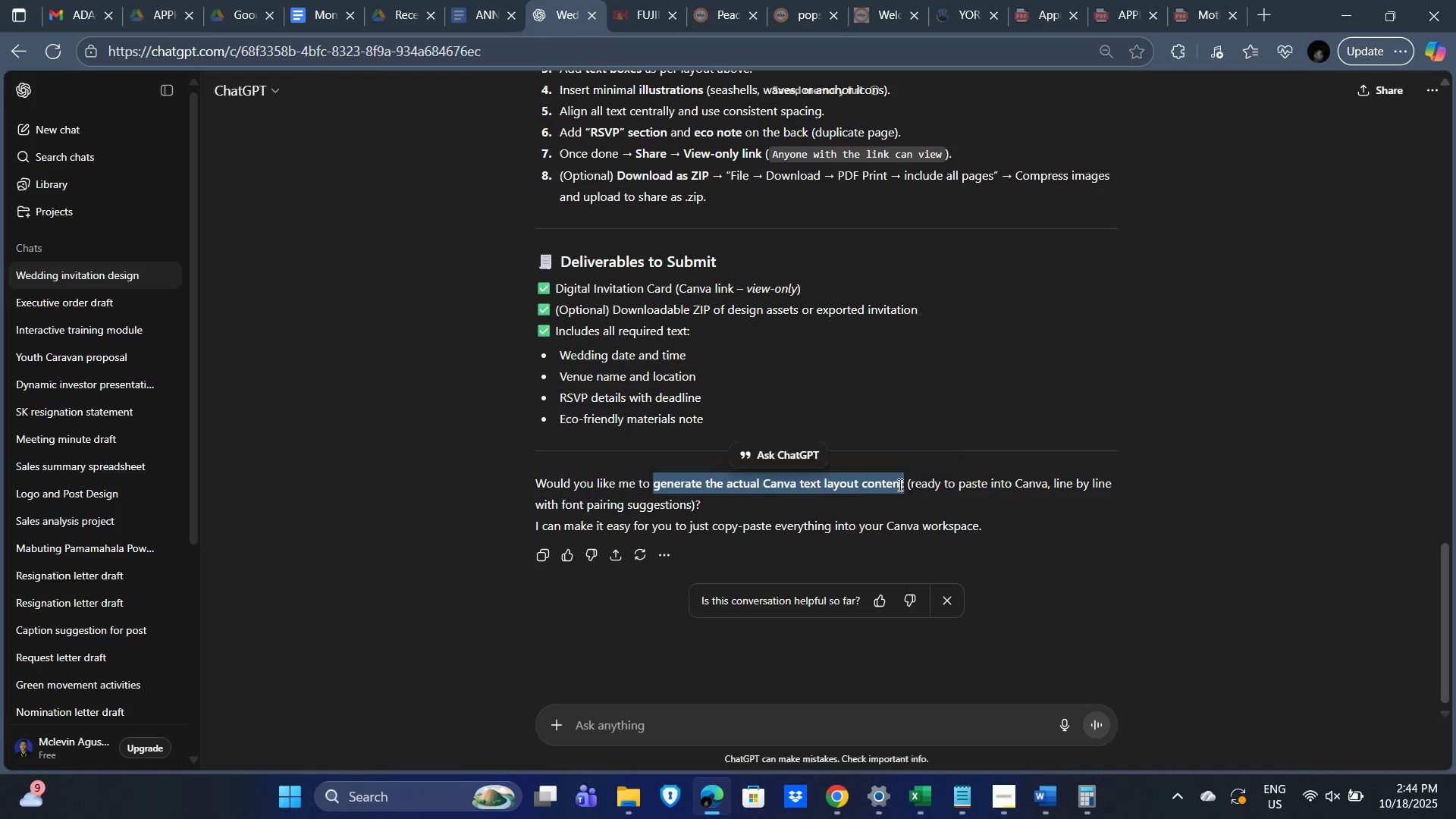 
key(Control+C)
 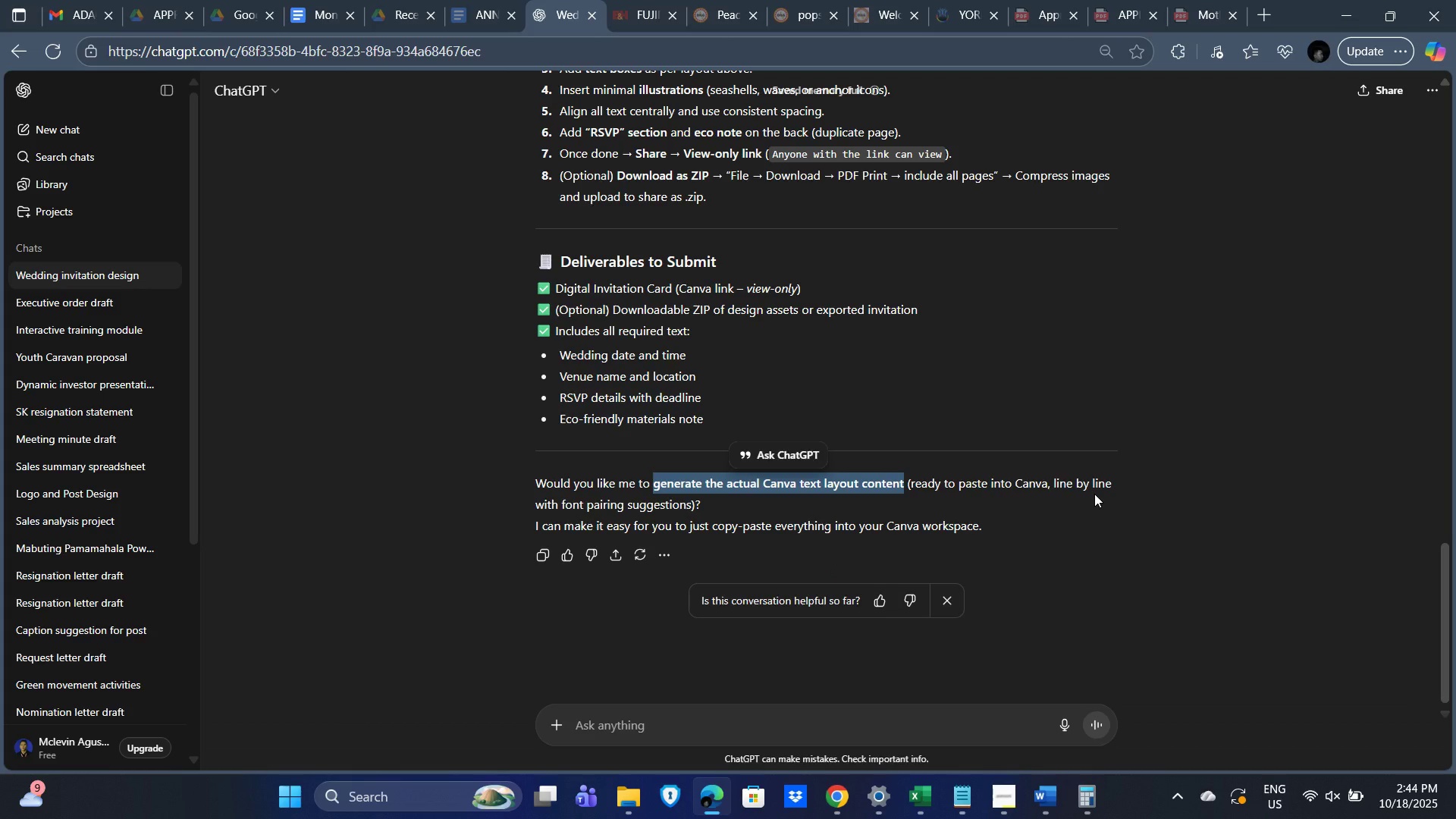 
left_click([708, 726])
 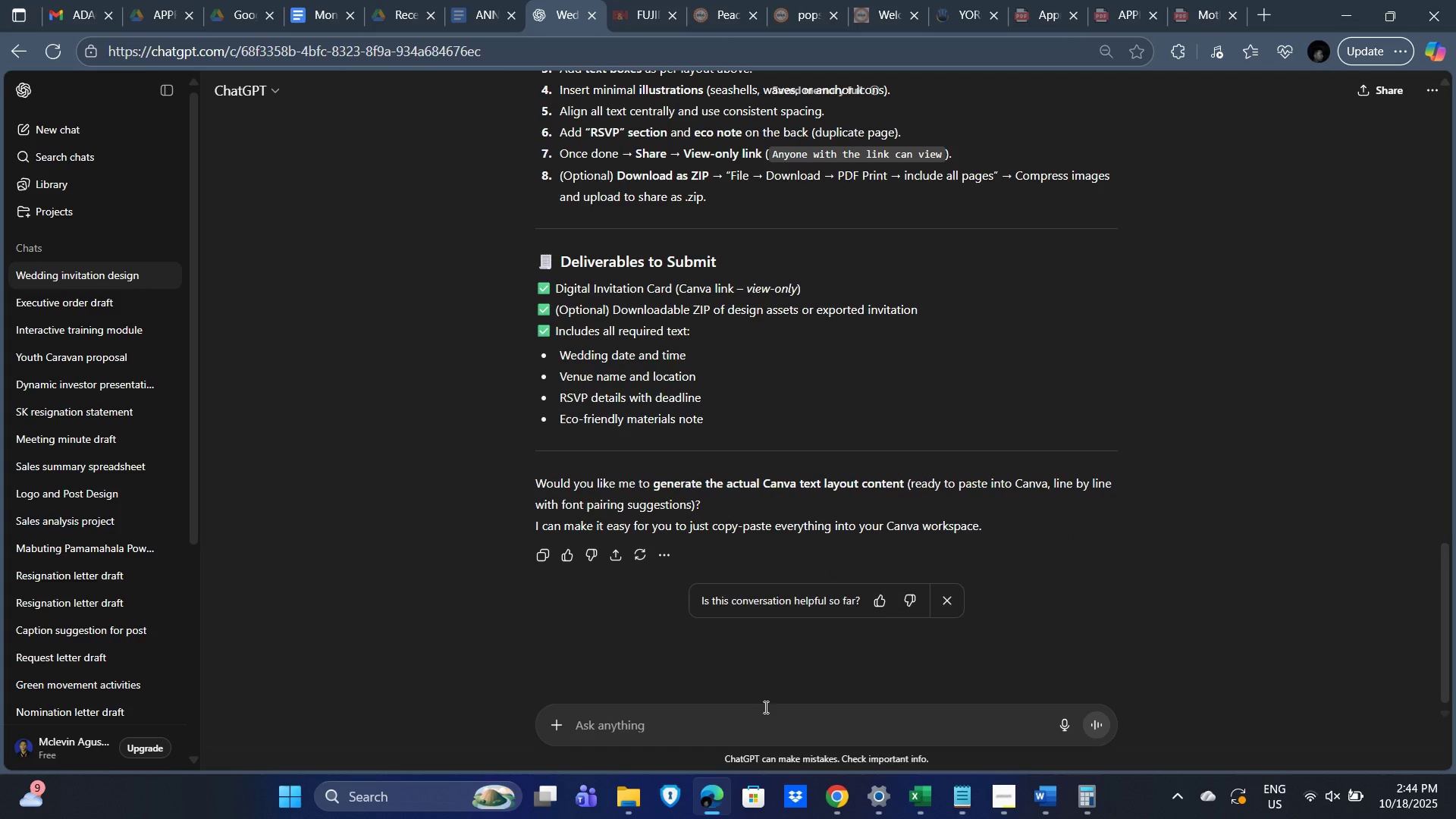 
key(Control+V)
 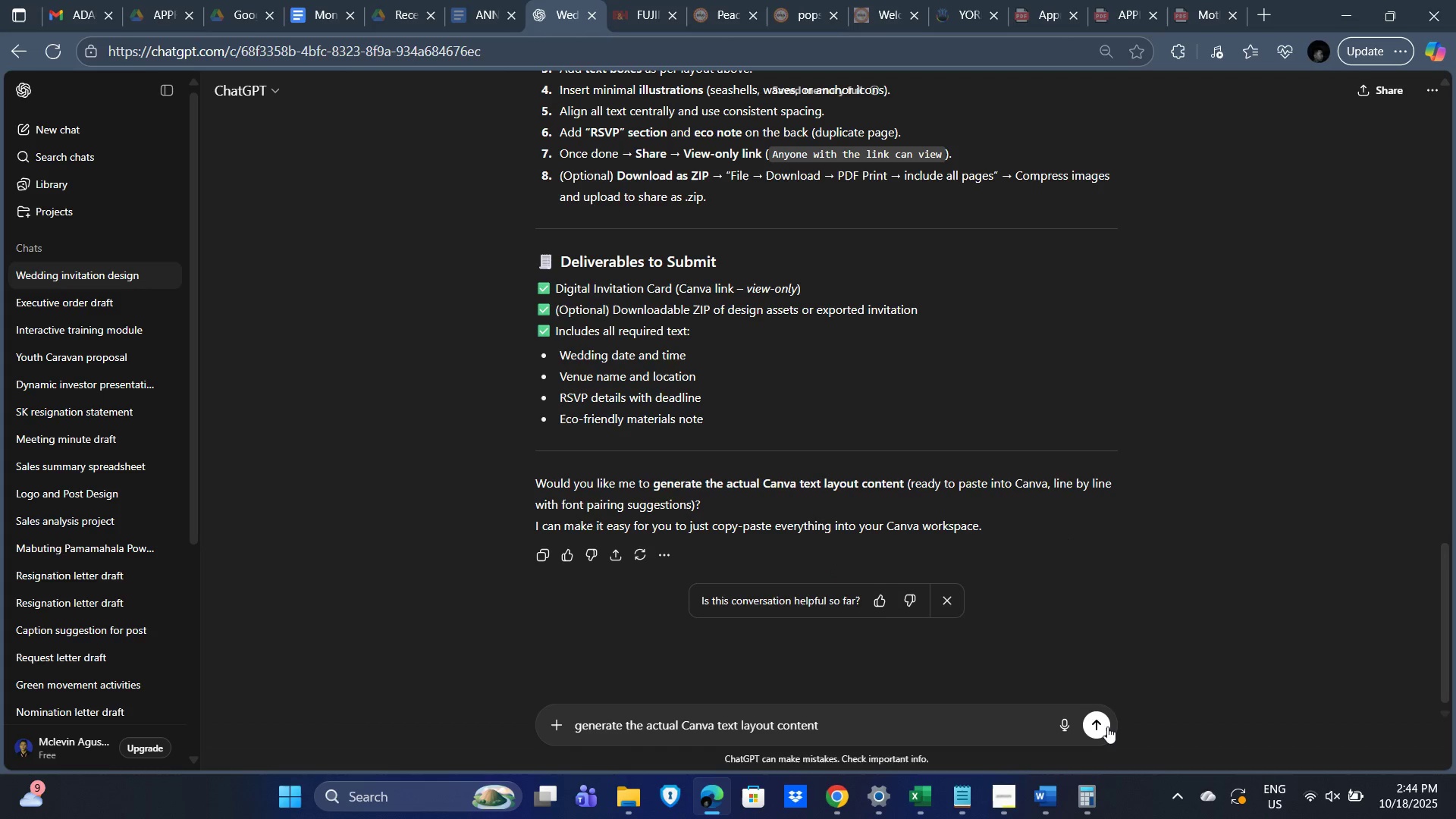 
left_click([1107, 726])
 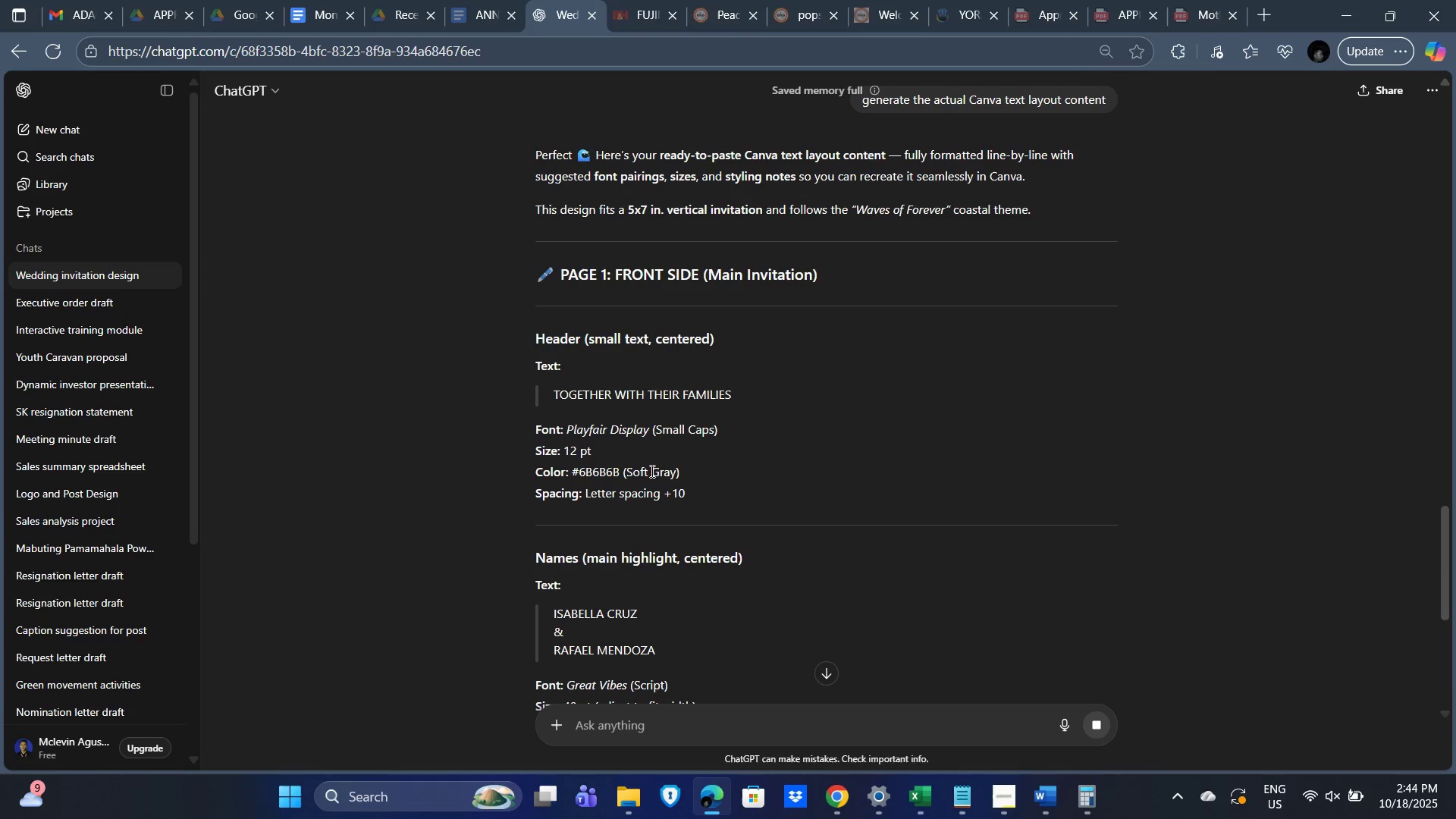 
wait(11.89)
 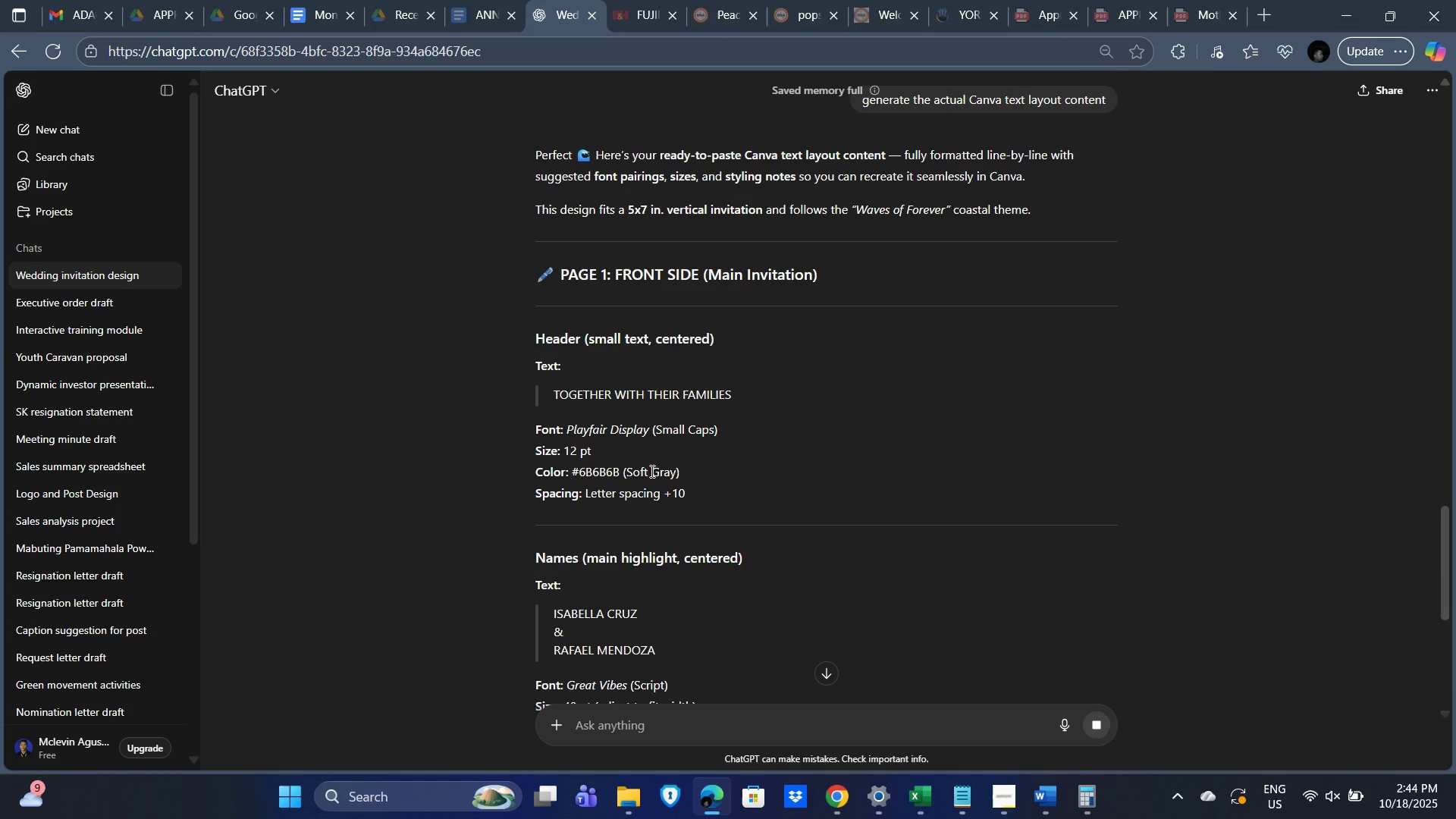 
left_click_drag(start_coordinate=[557, 392], to_coordinate=[736, 394])
 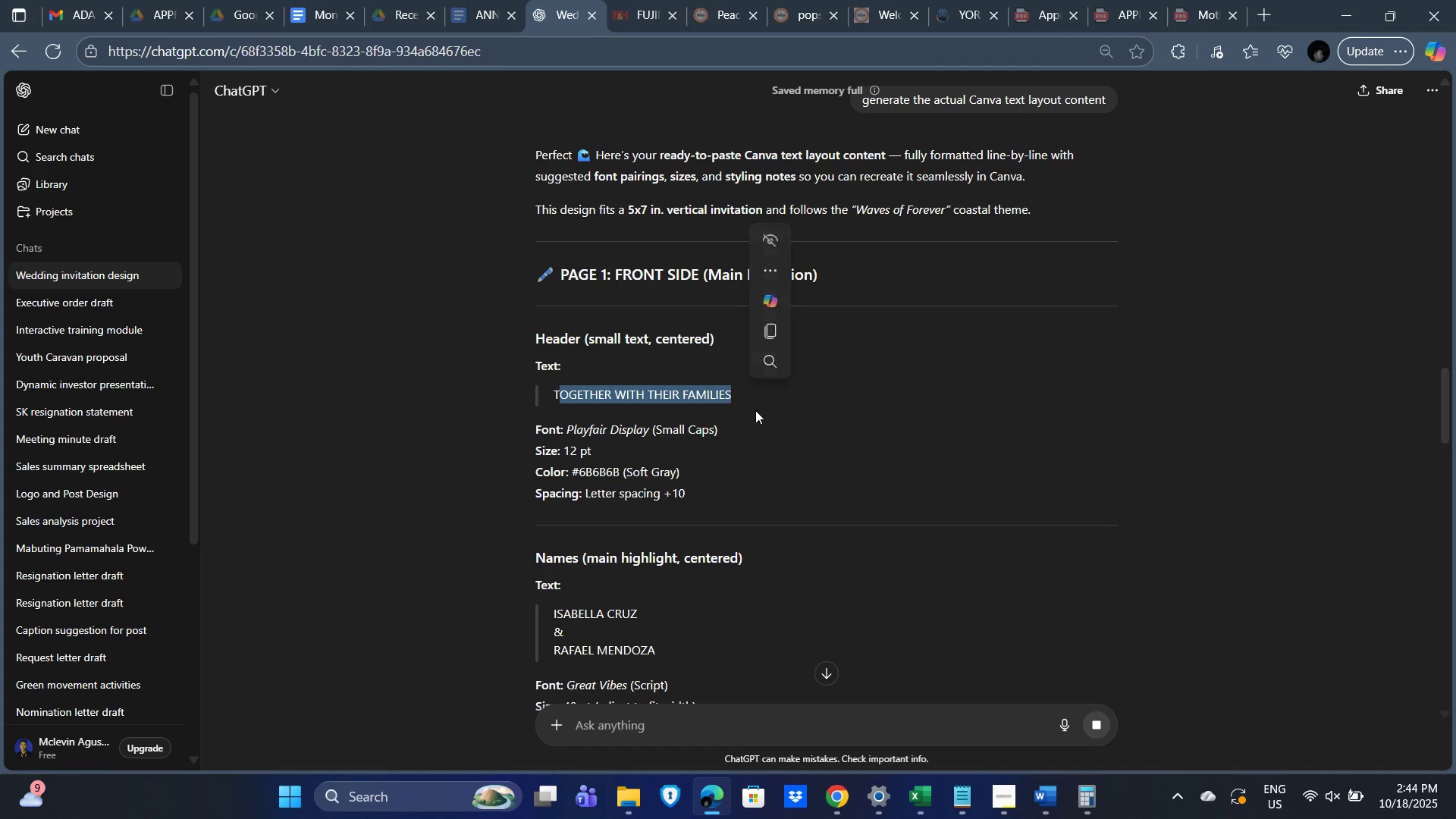 
left_click([755, 410])
 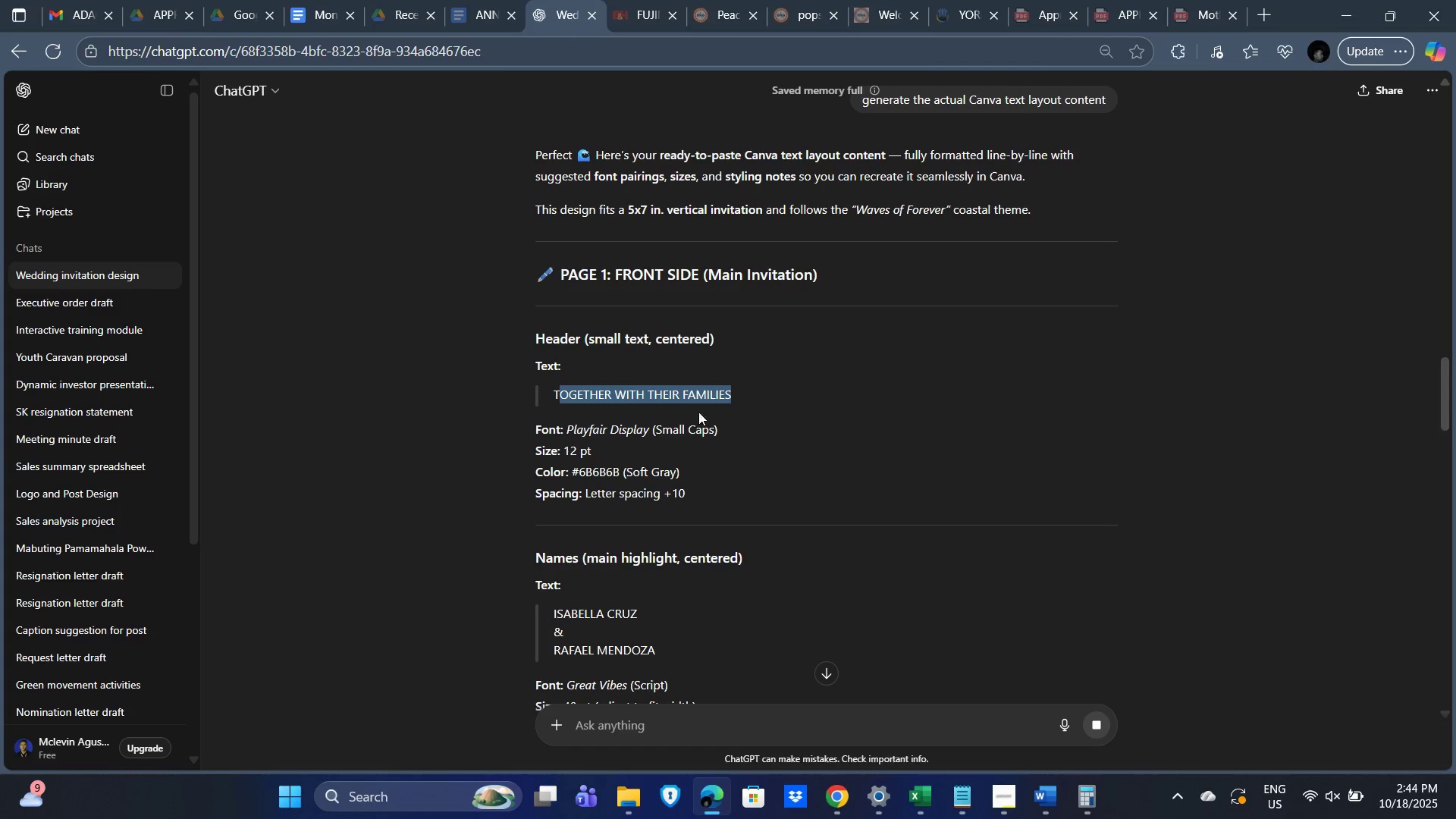 
left_click([601, 487])
 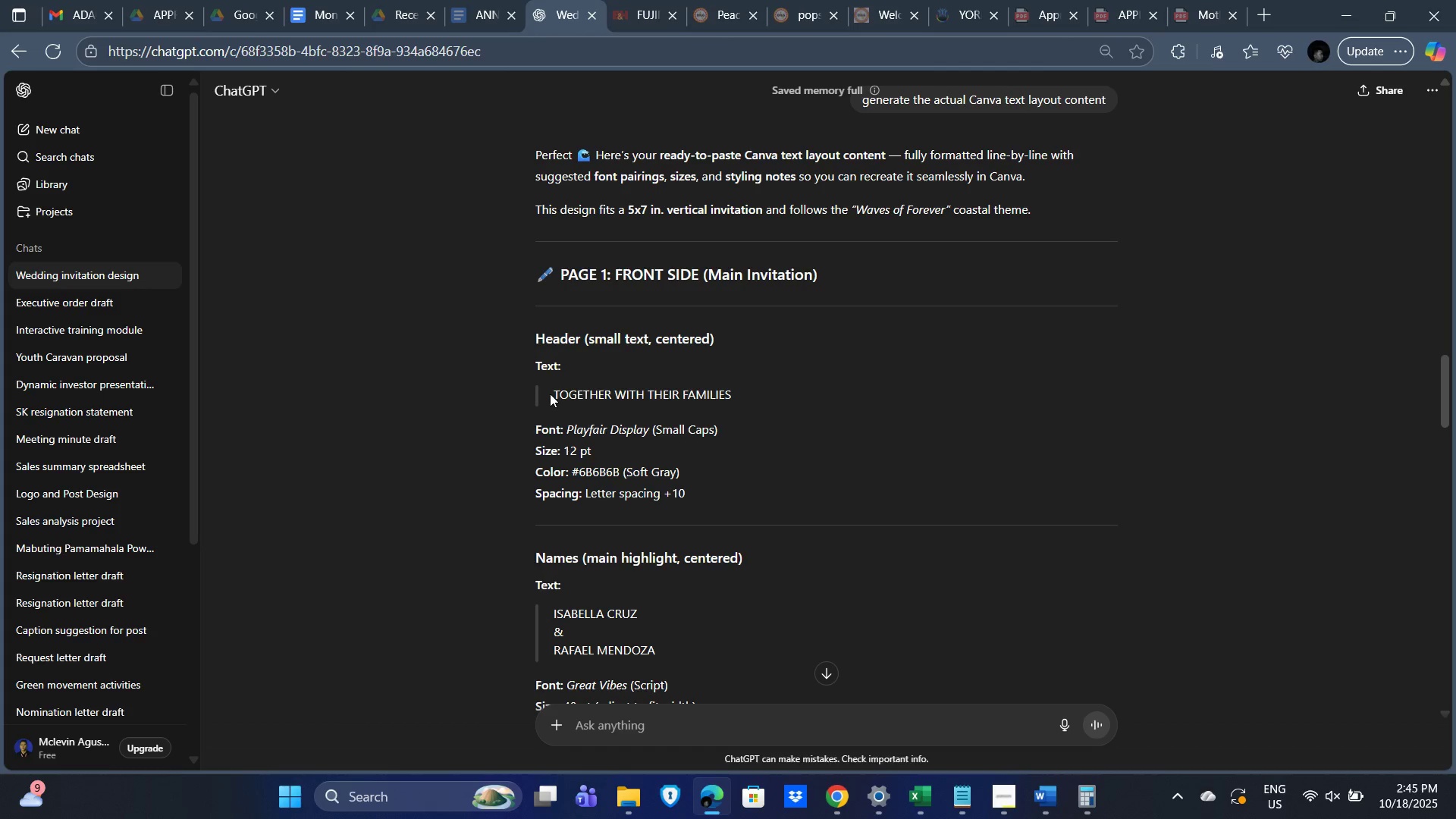 
left_click_drag(start_coordinate=[550, 394], to_coordinate=[730, 411])
 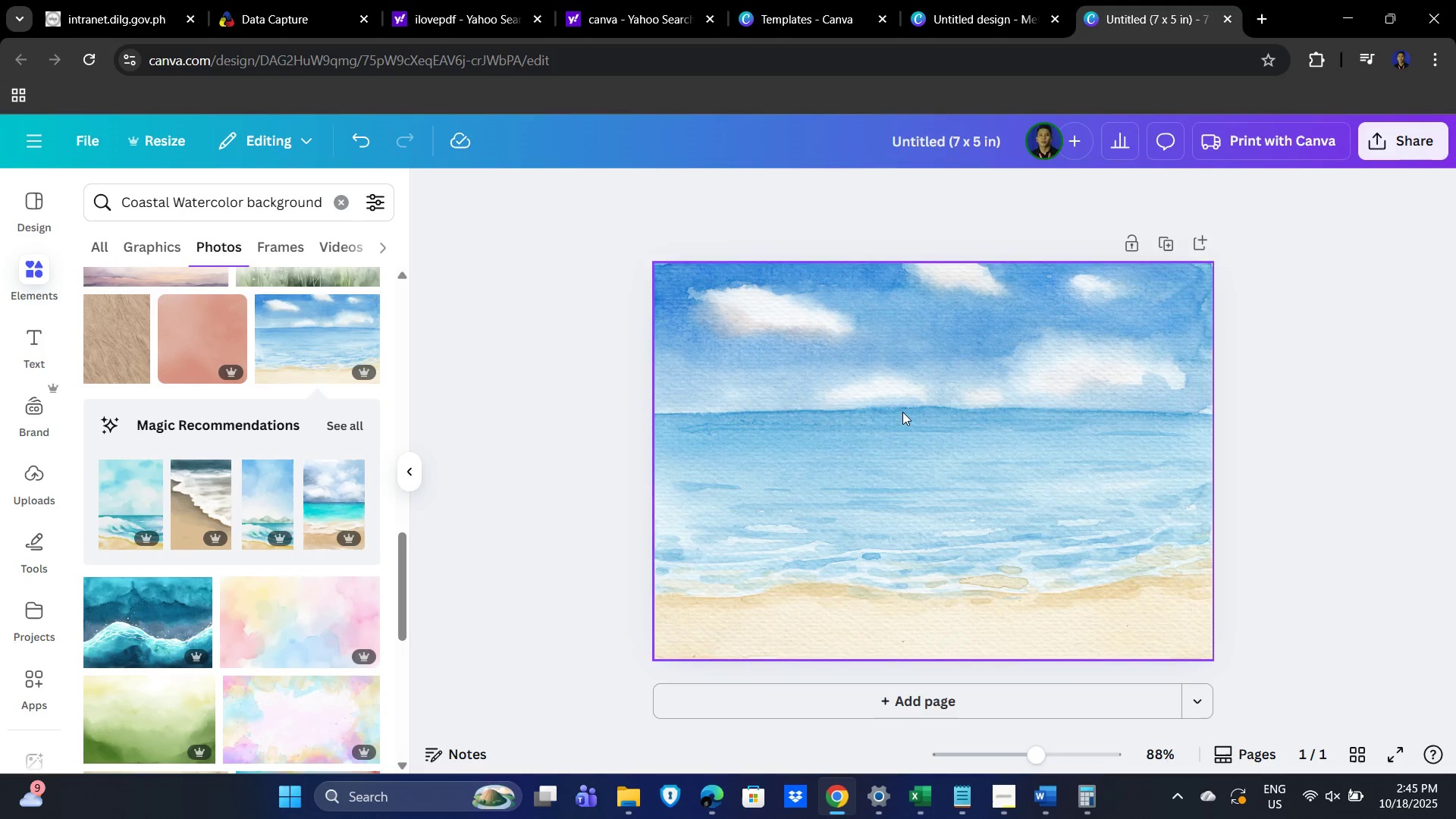 
key(Control+C)
 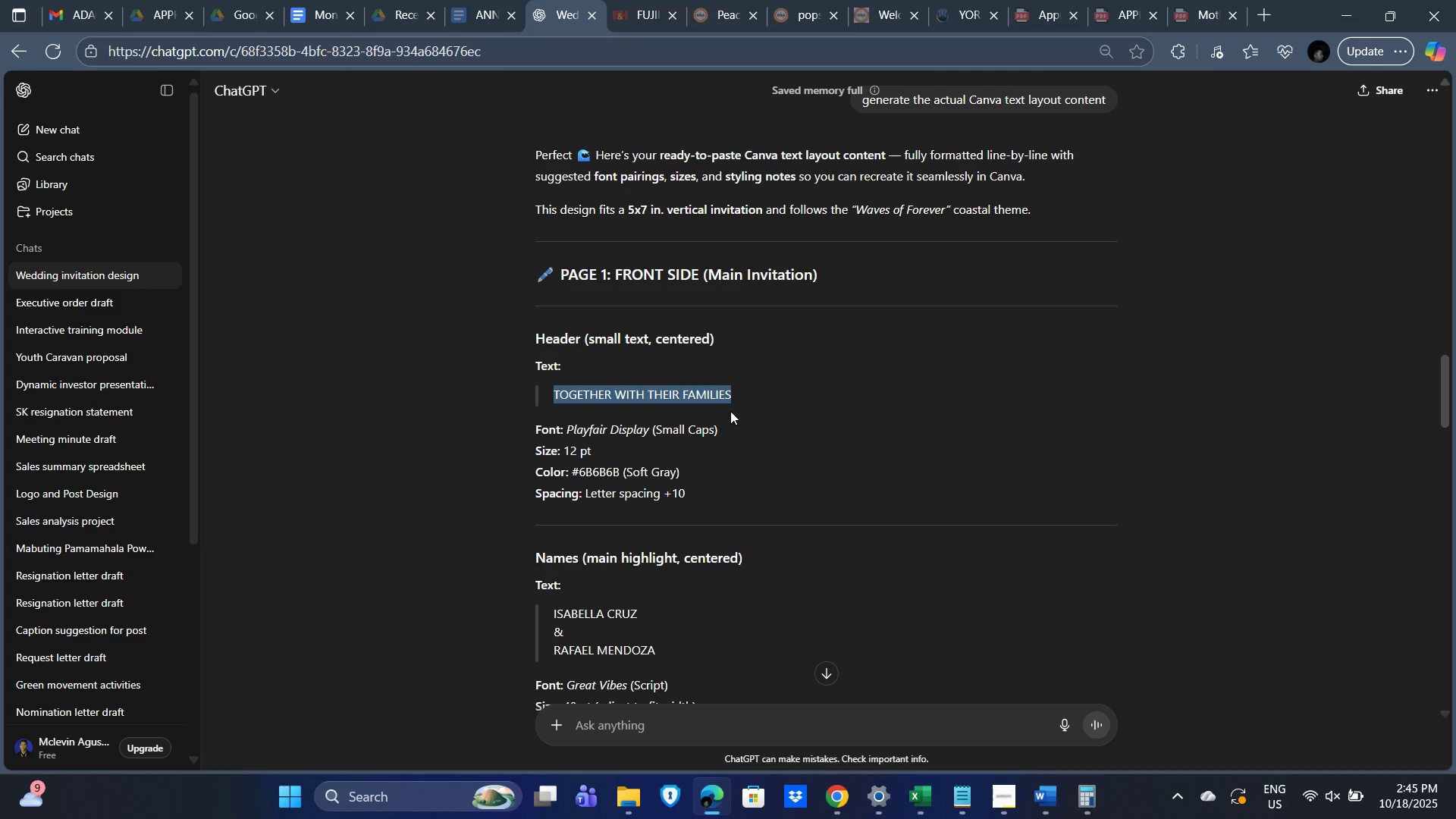 
key(Alt+AltLeft)
 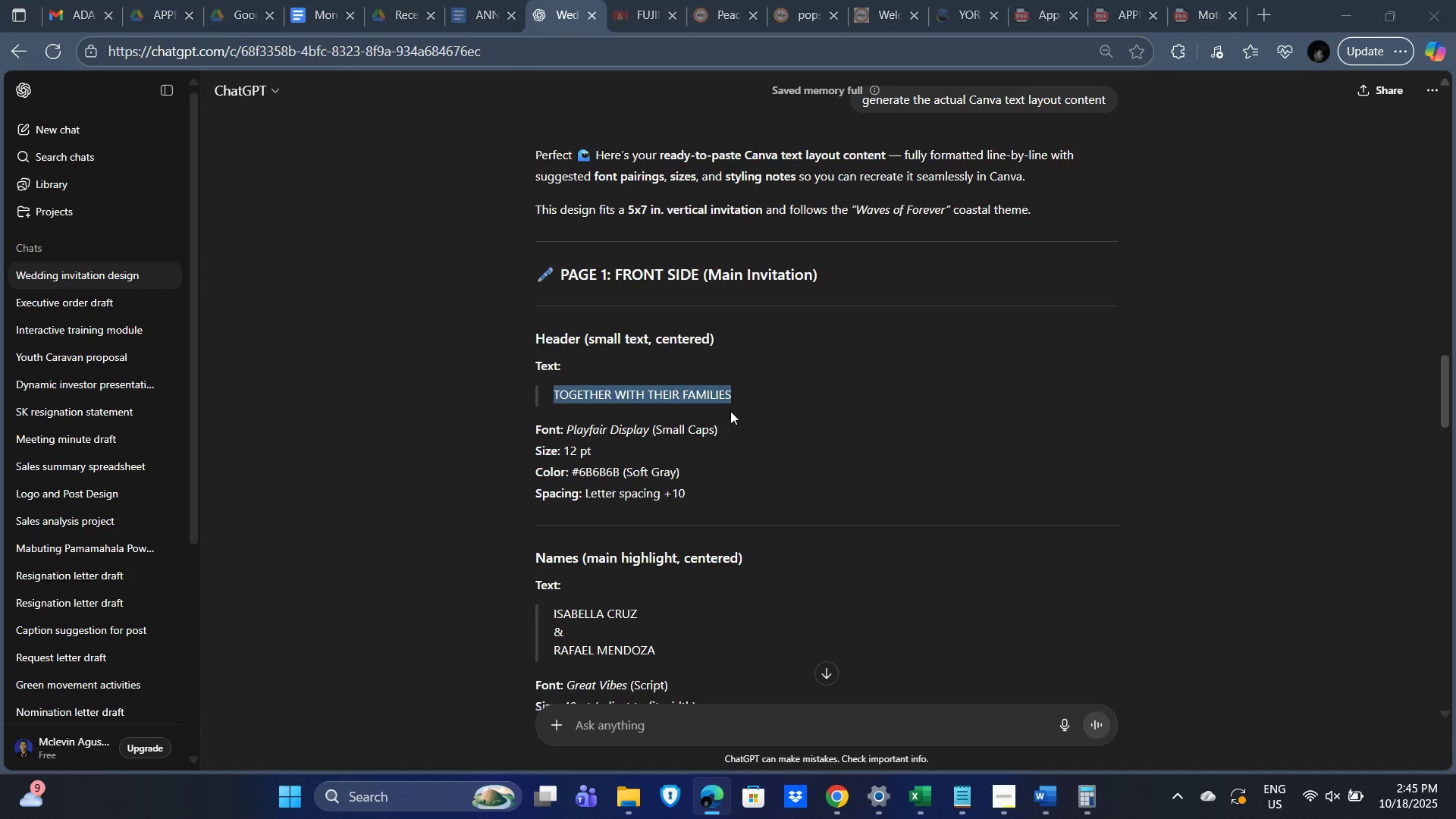 
key(Alt+Tab)
 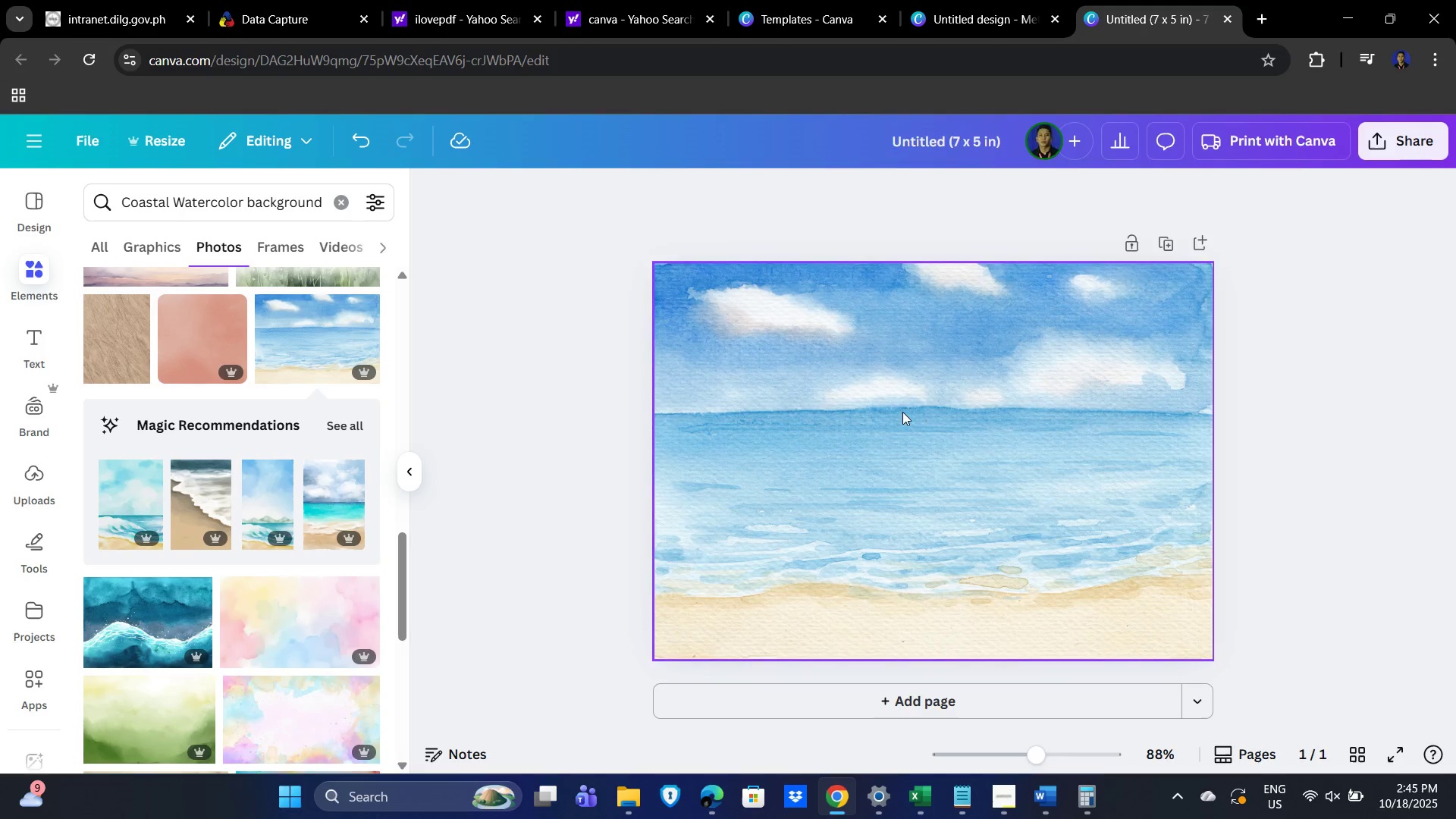 
left_click([483, 399])
 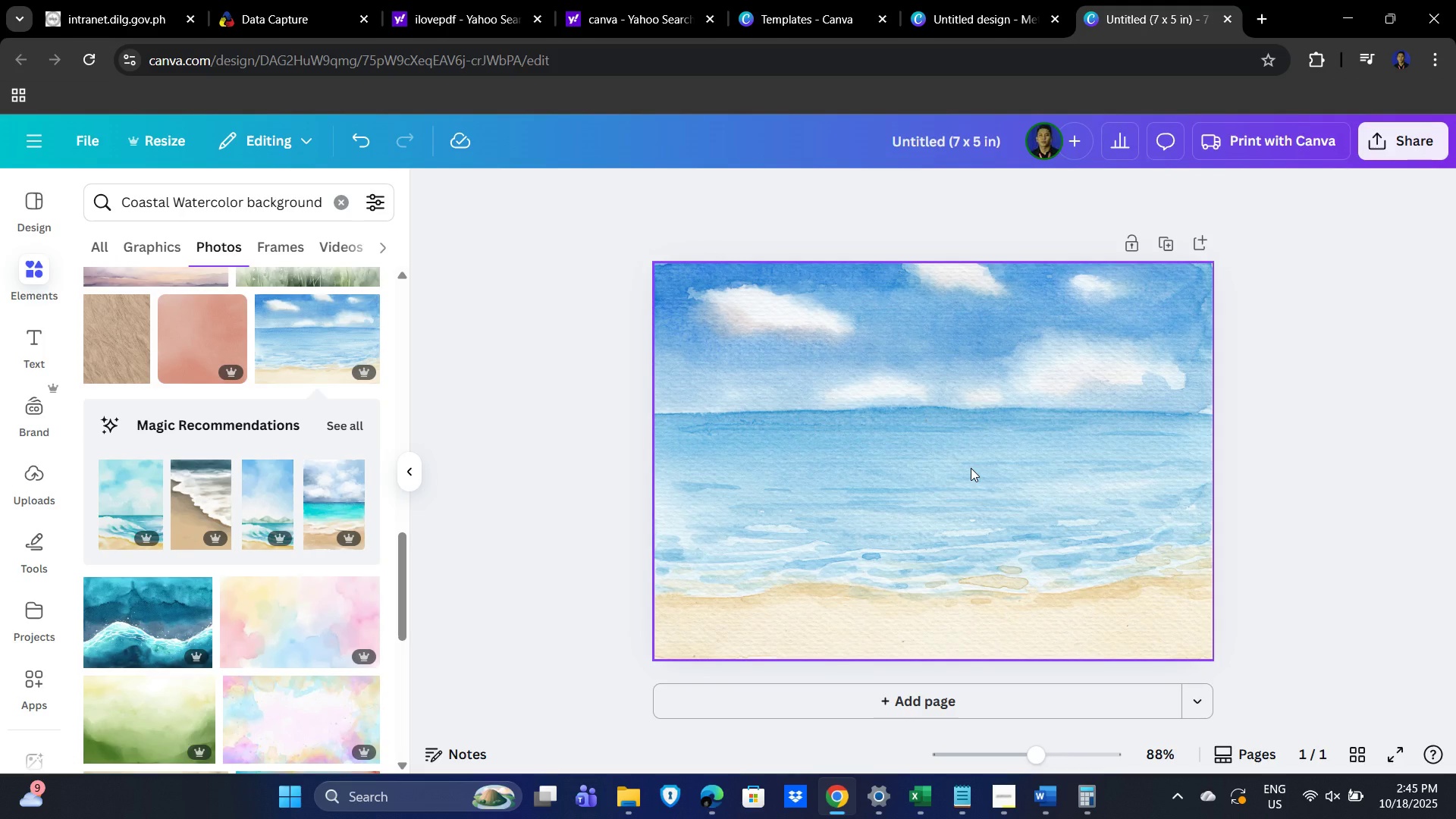 
key(Control+V)
 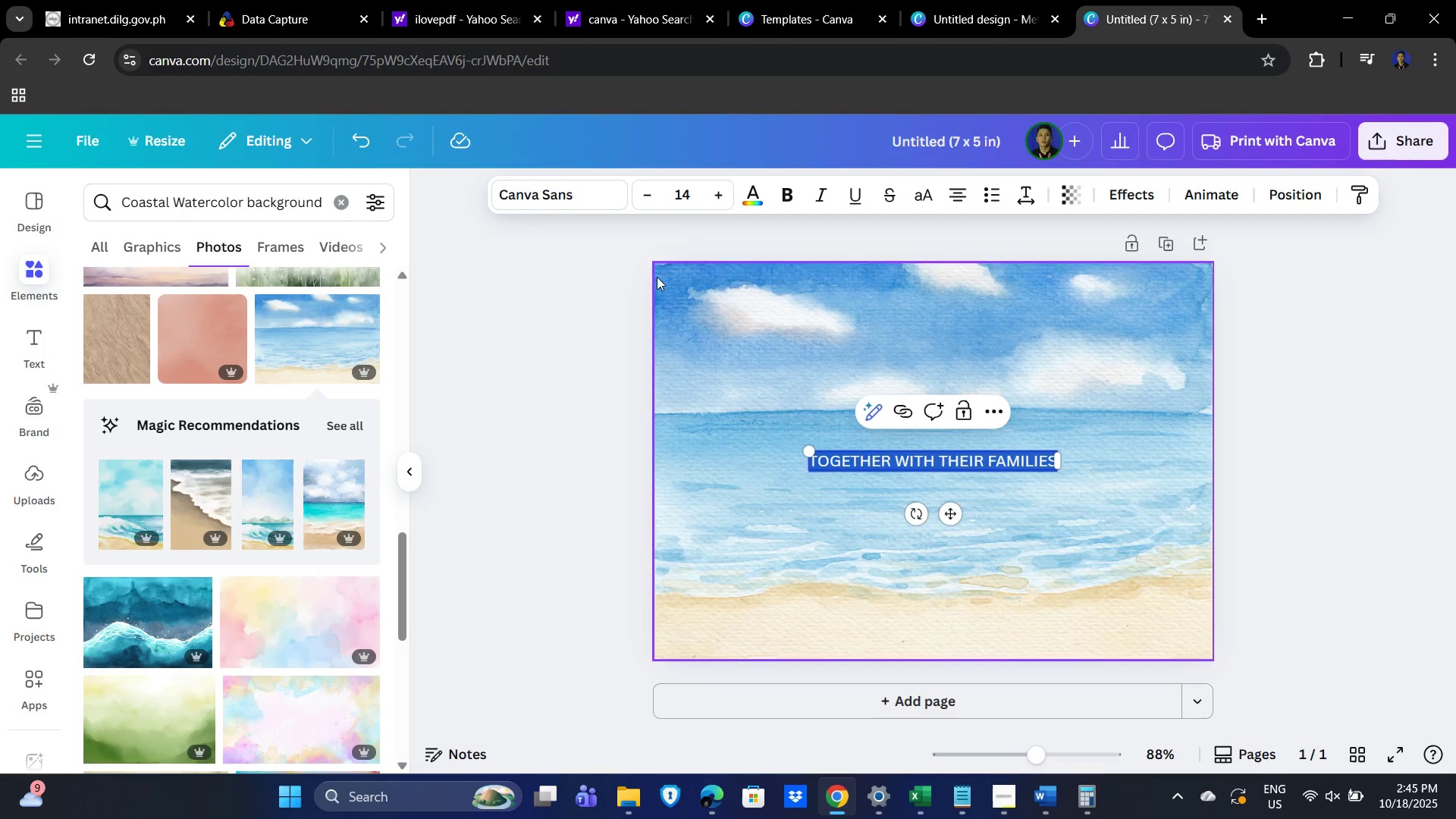 
key(Alt+AltLeft)
 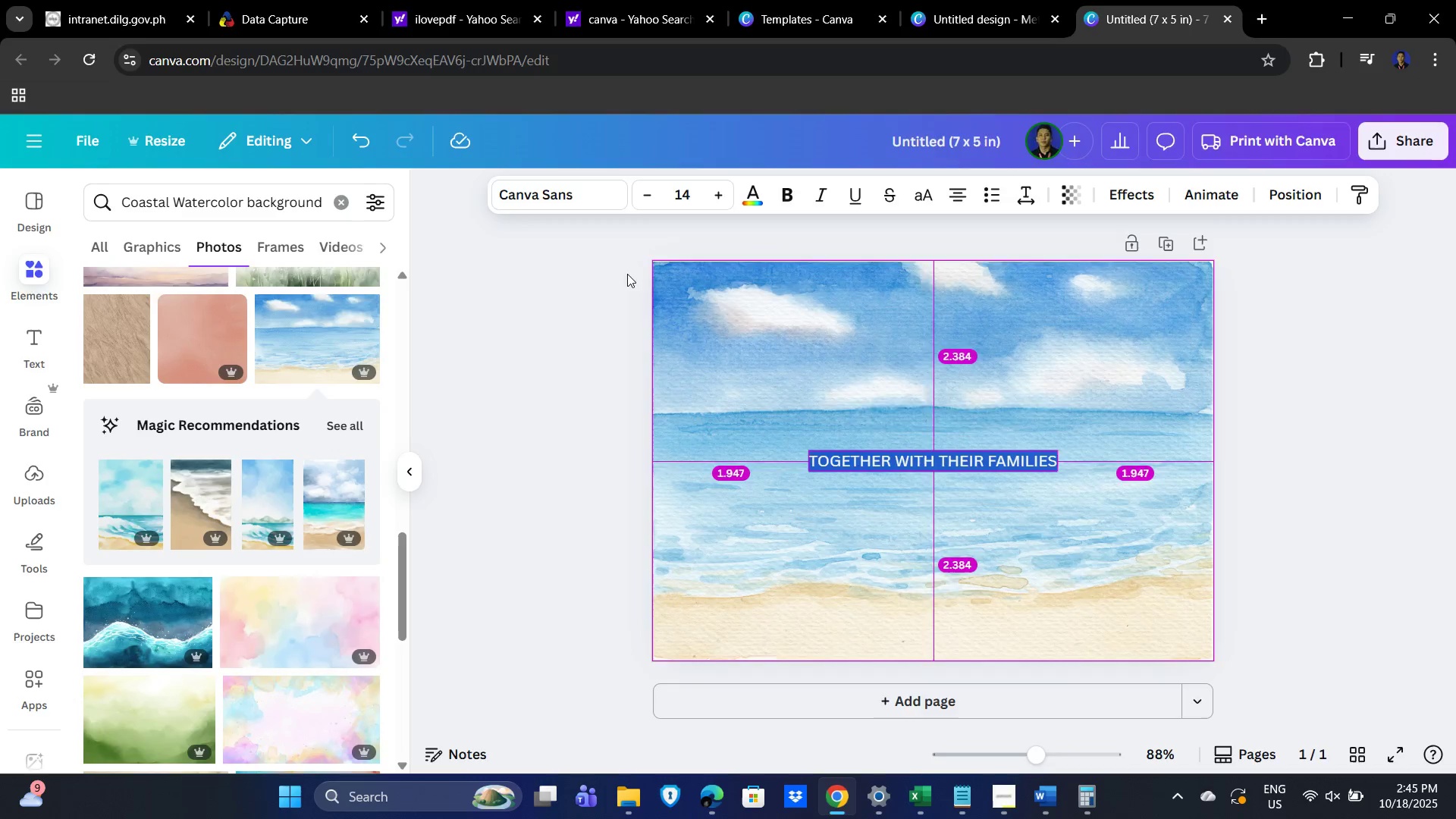 
key(Alt+Tab)
 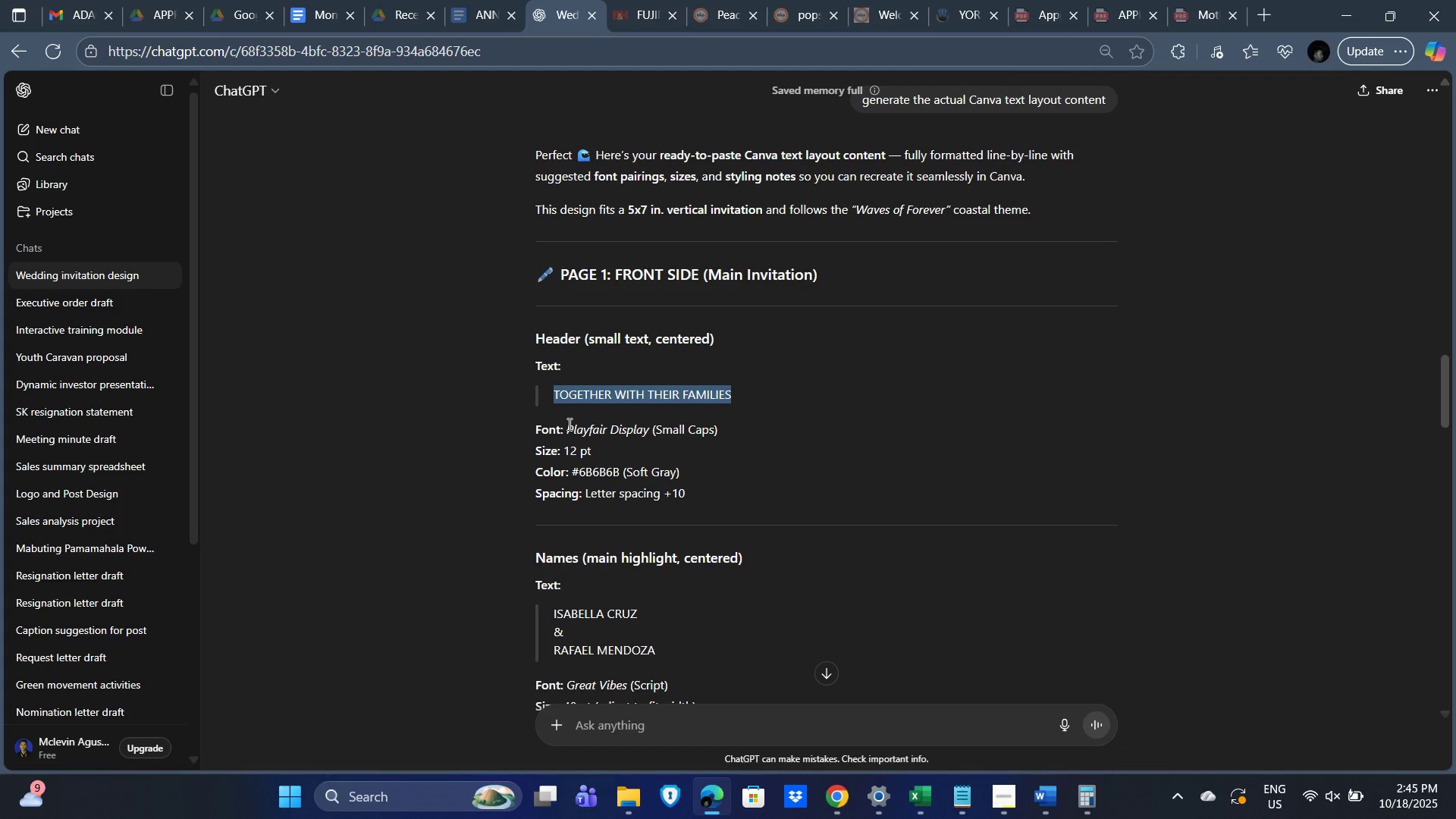 
left_click_drag(start_coordinate=[567, 425], to_coordinate=[648, 432])
 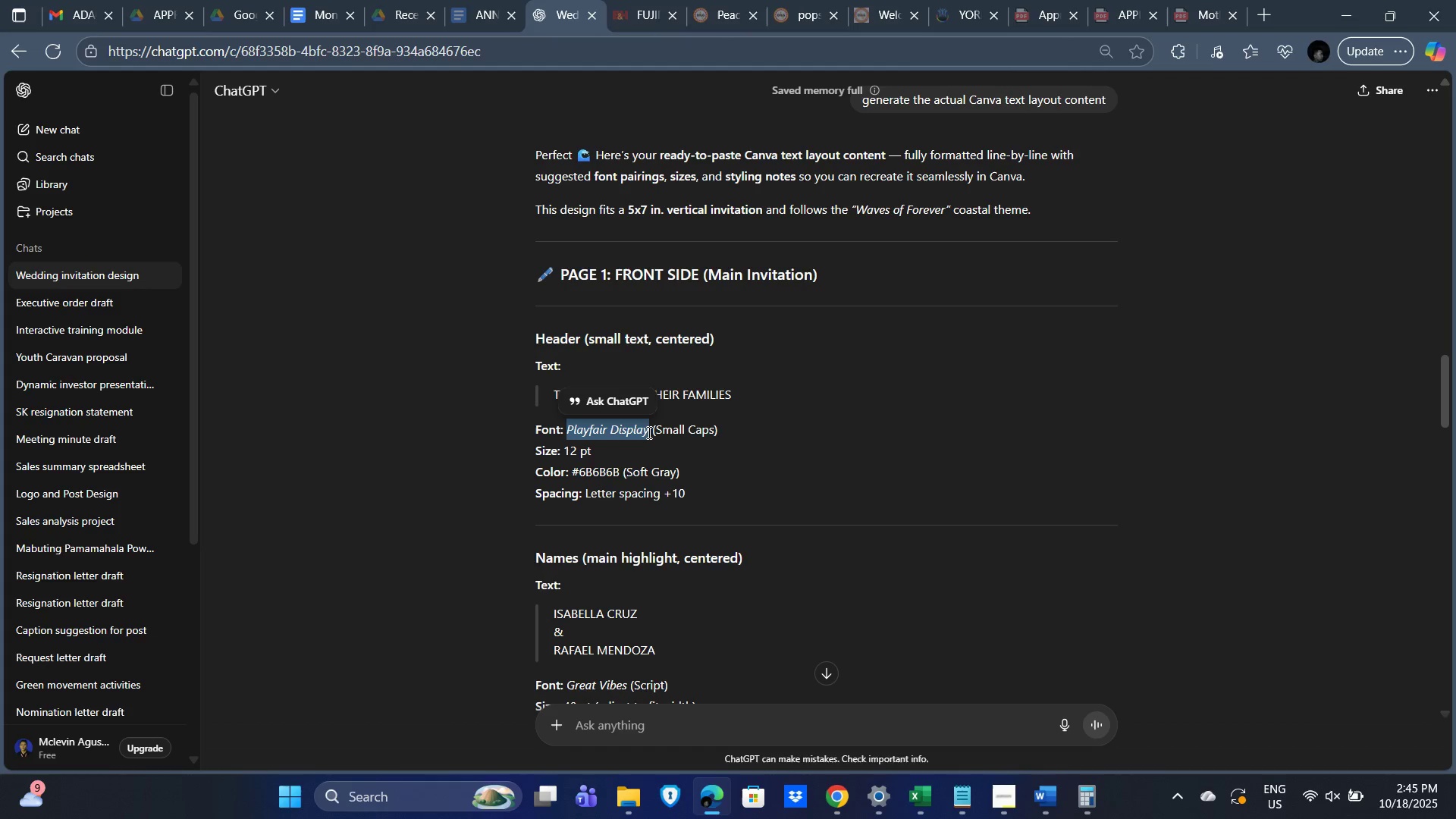 
key(Alt+Control+C)
 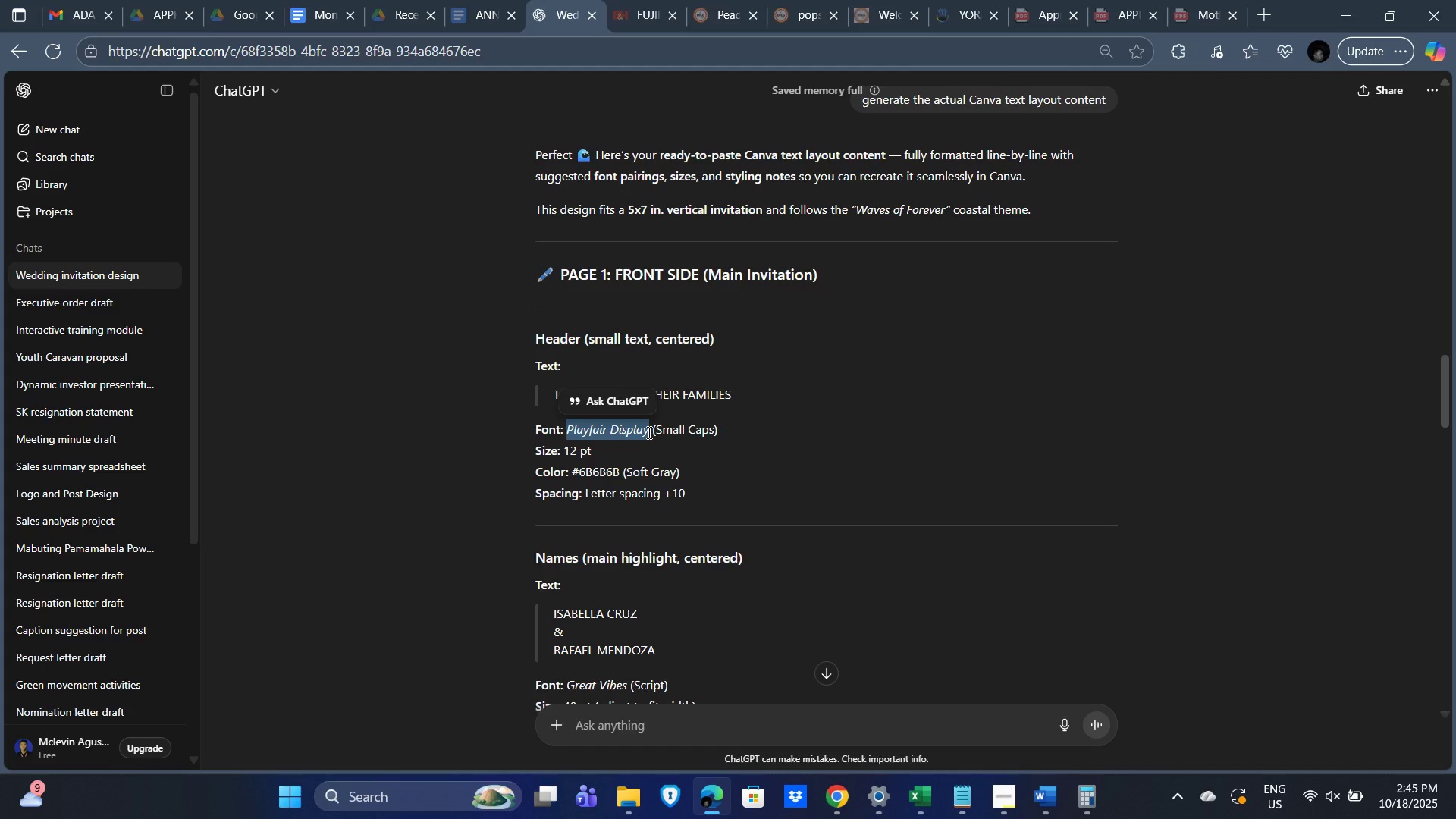 
key(Alt+AltLeft)
 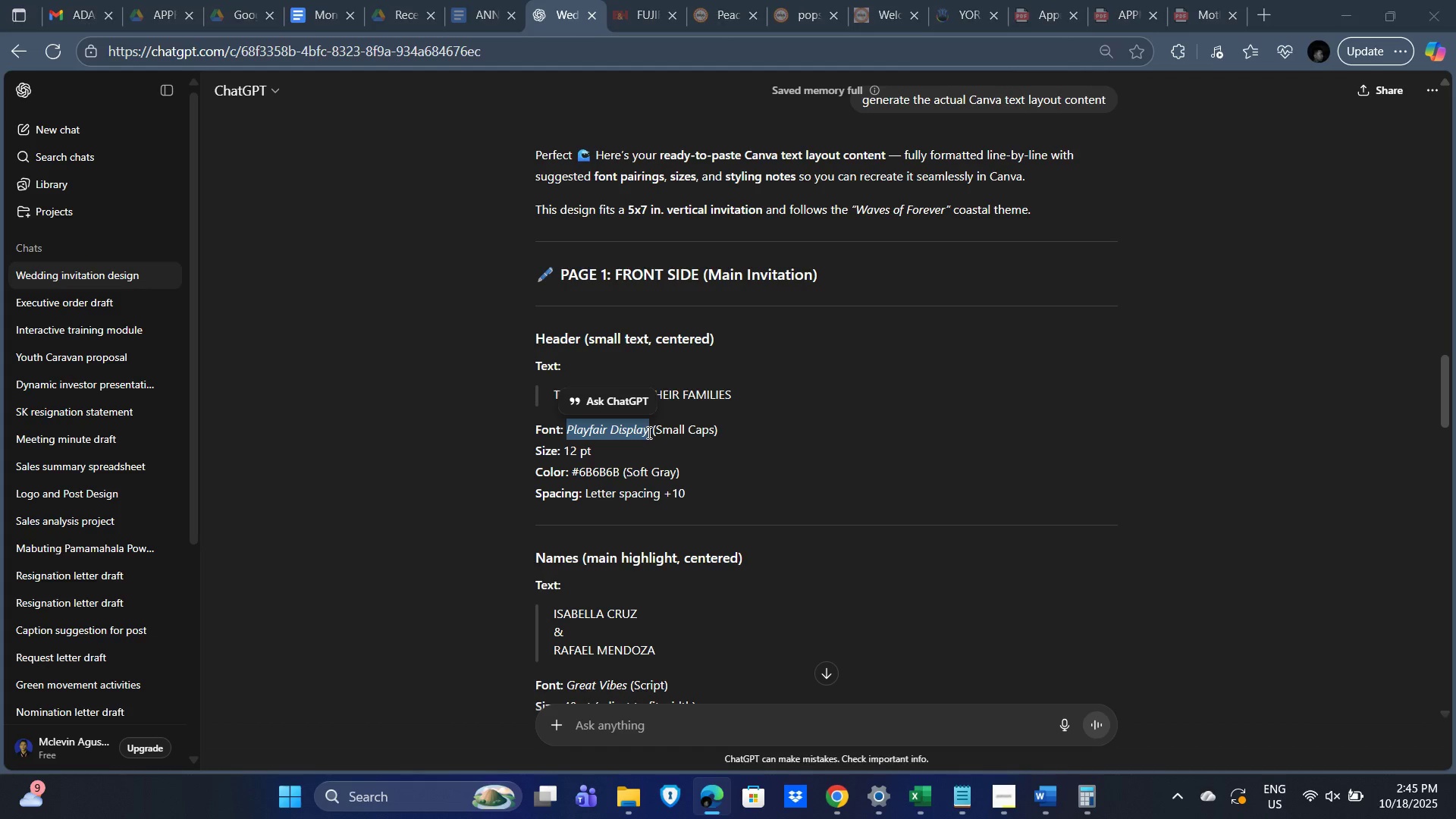 
key(Alt+Tab)
 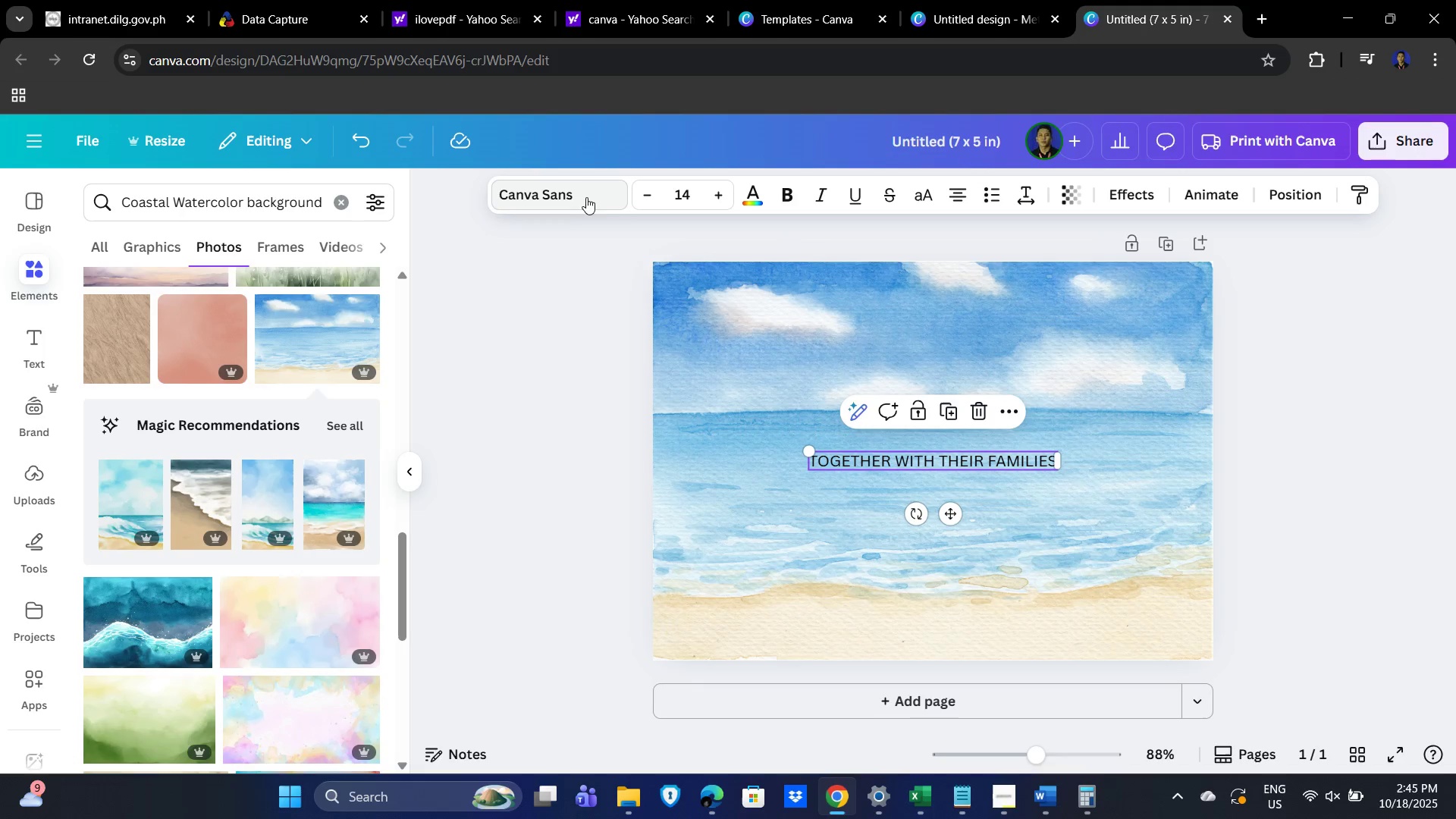 
left_click([572, 192])
 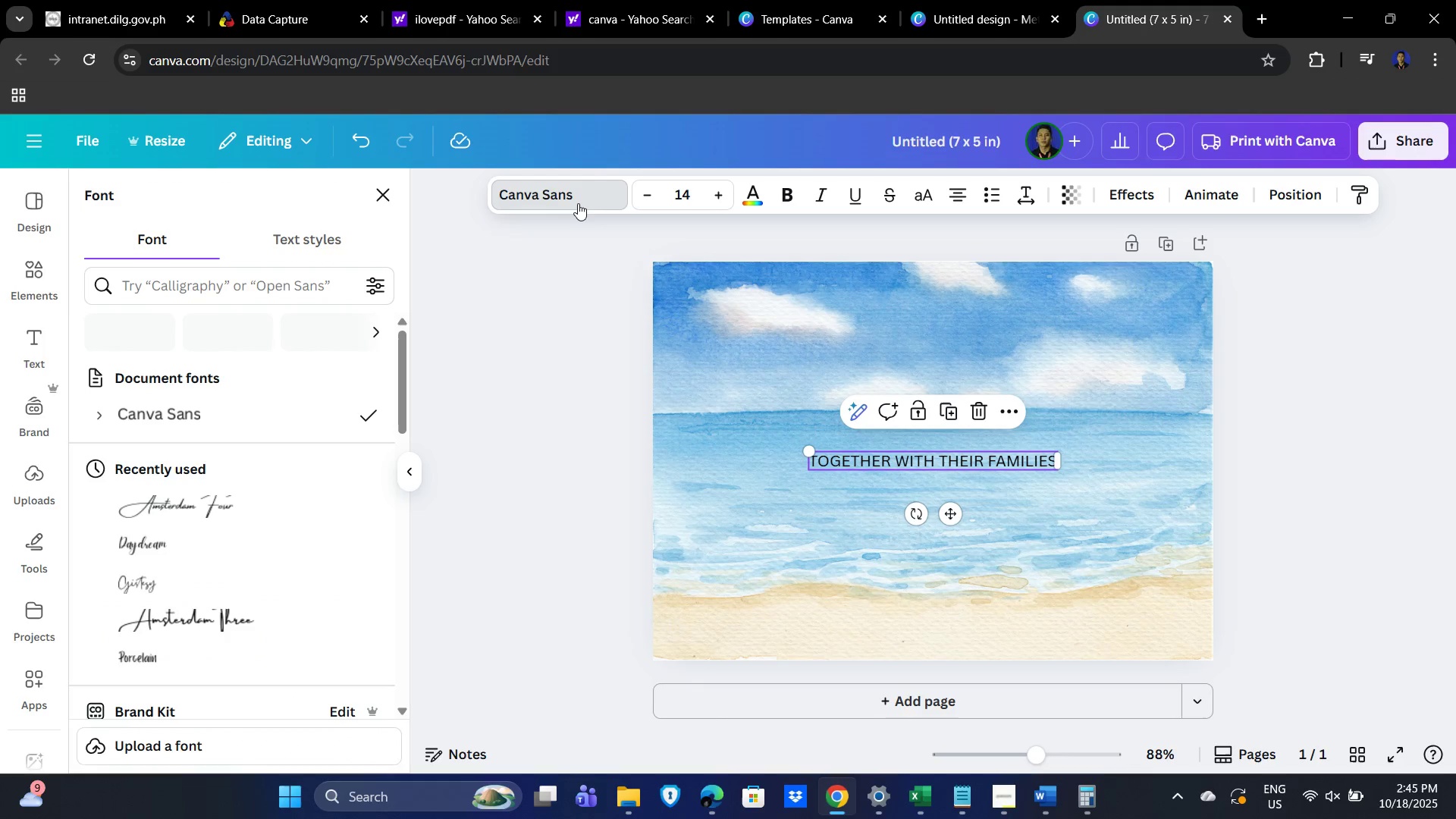 
key(Control+V)
 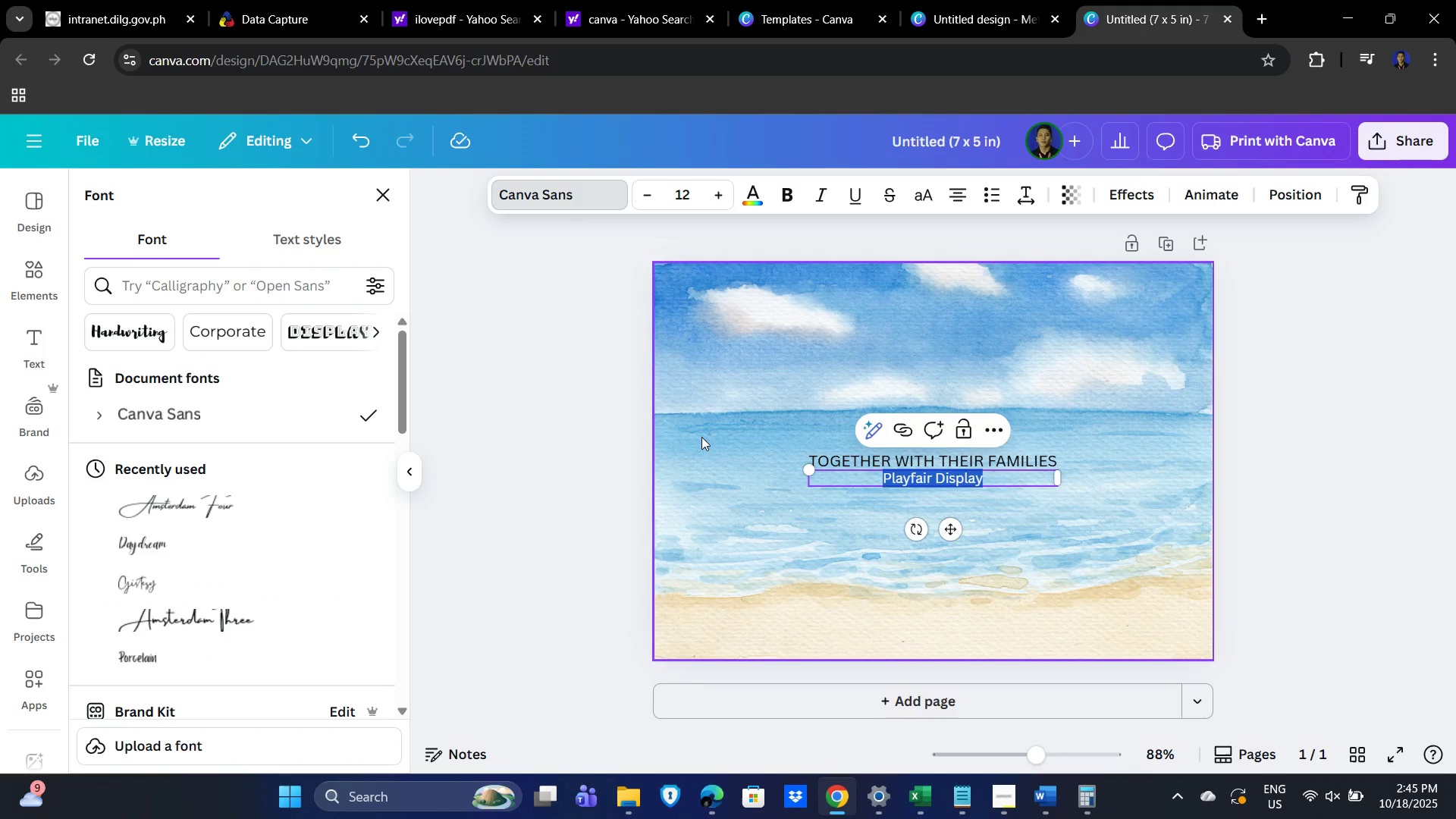 
left_click([579, 188])
 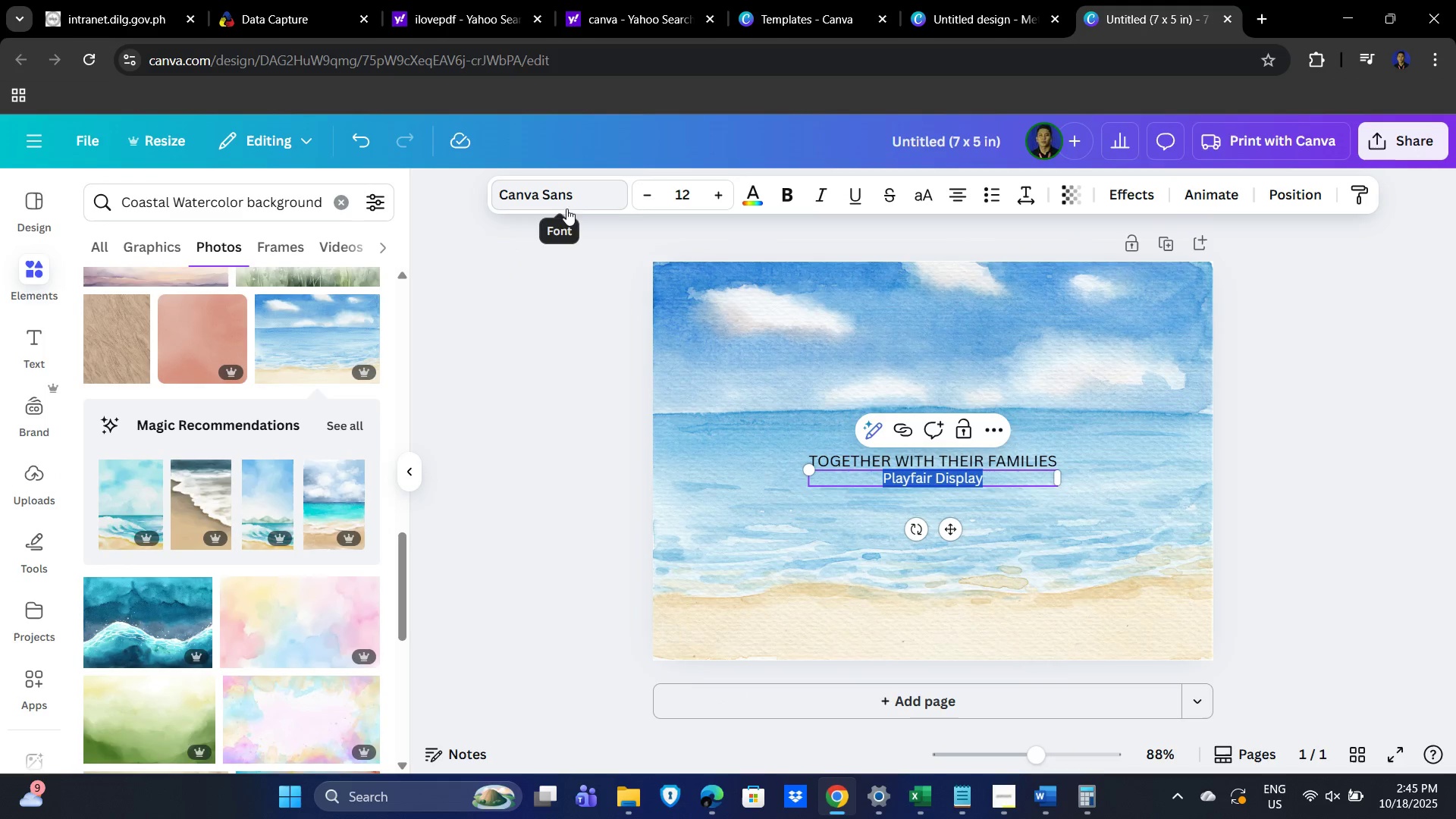 
left_click([561, 193])
 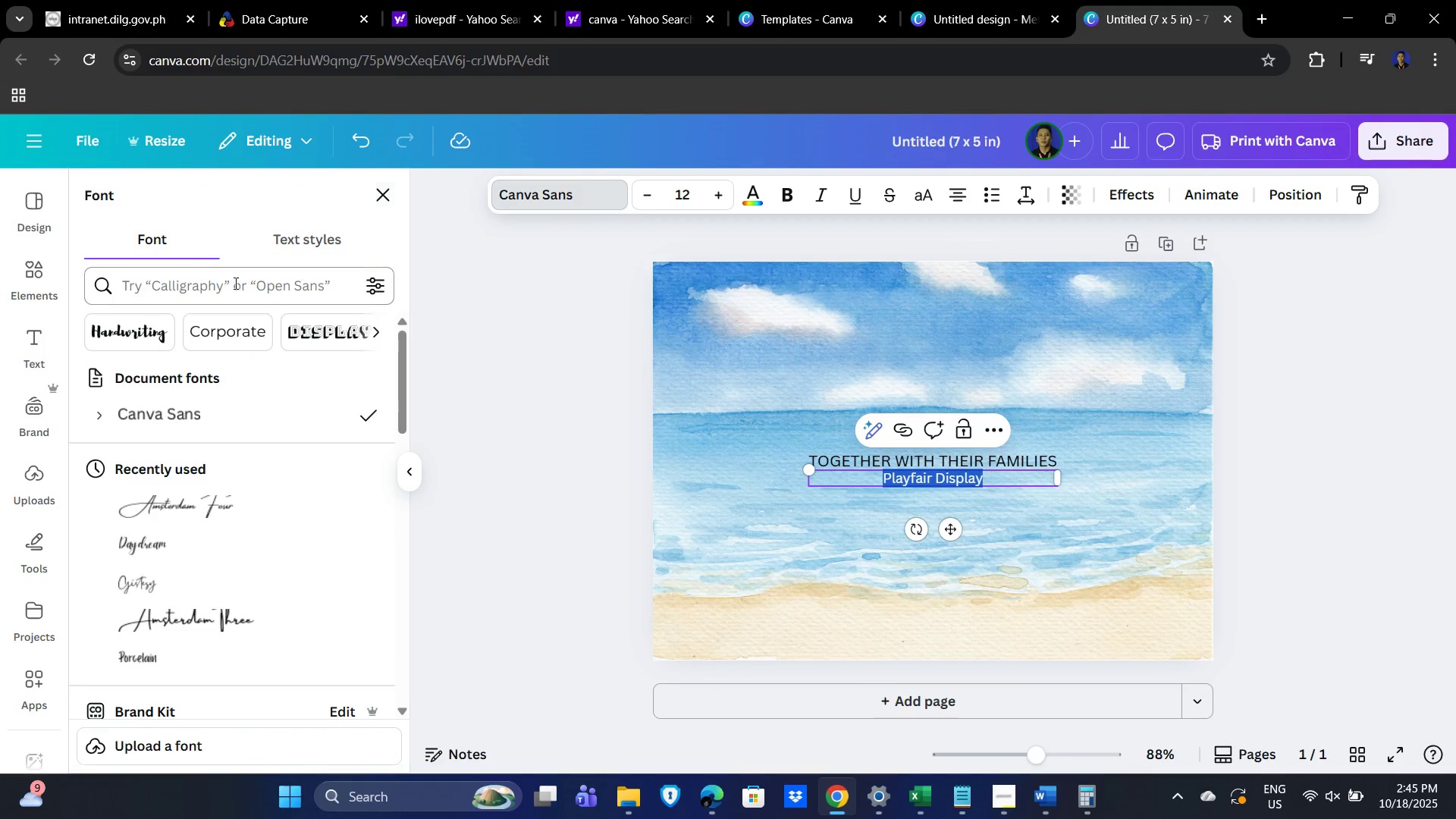 
left_click([202, 287])
 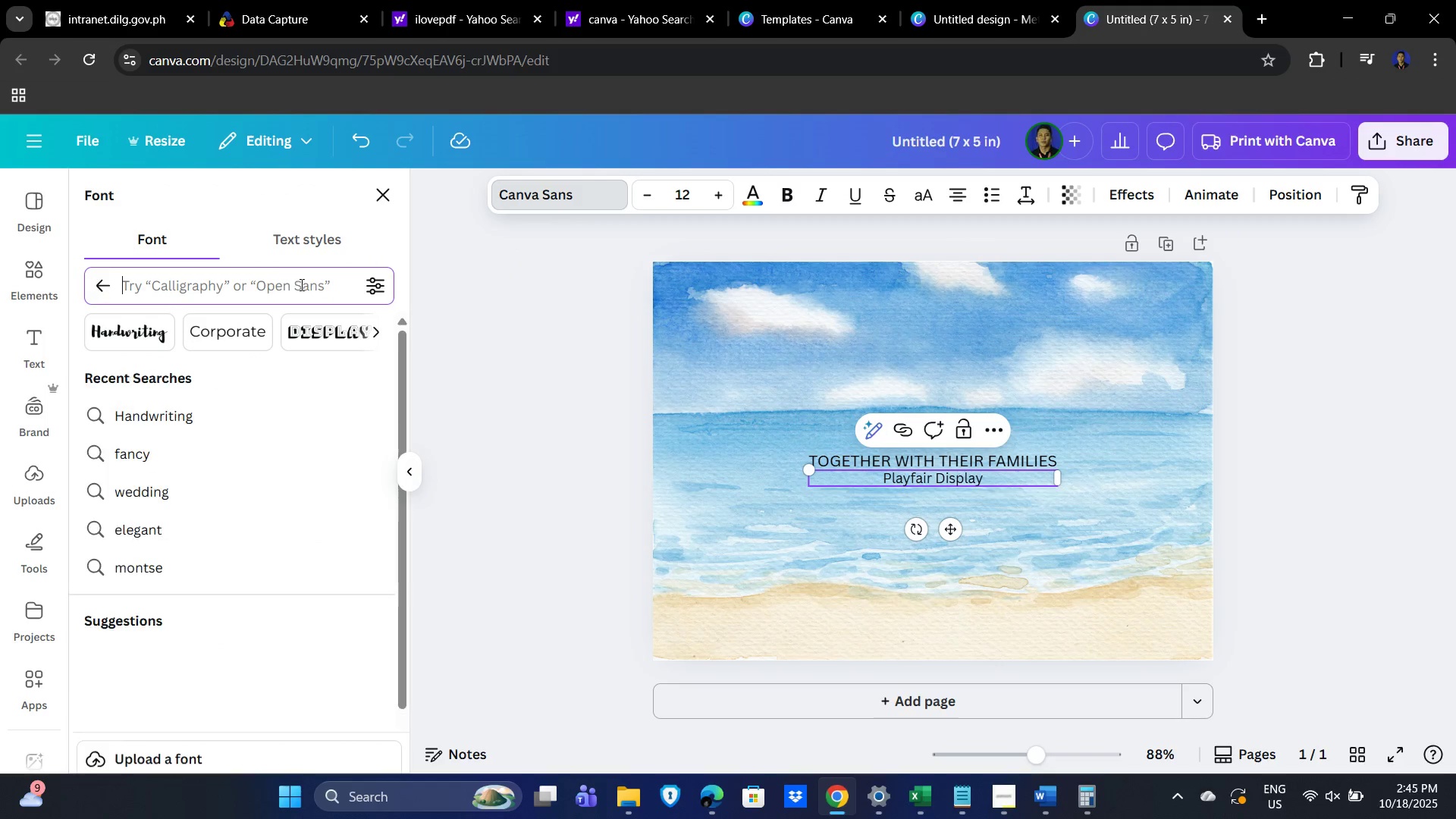 
key(Control+V)
 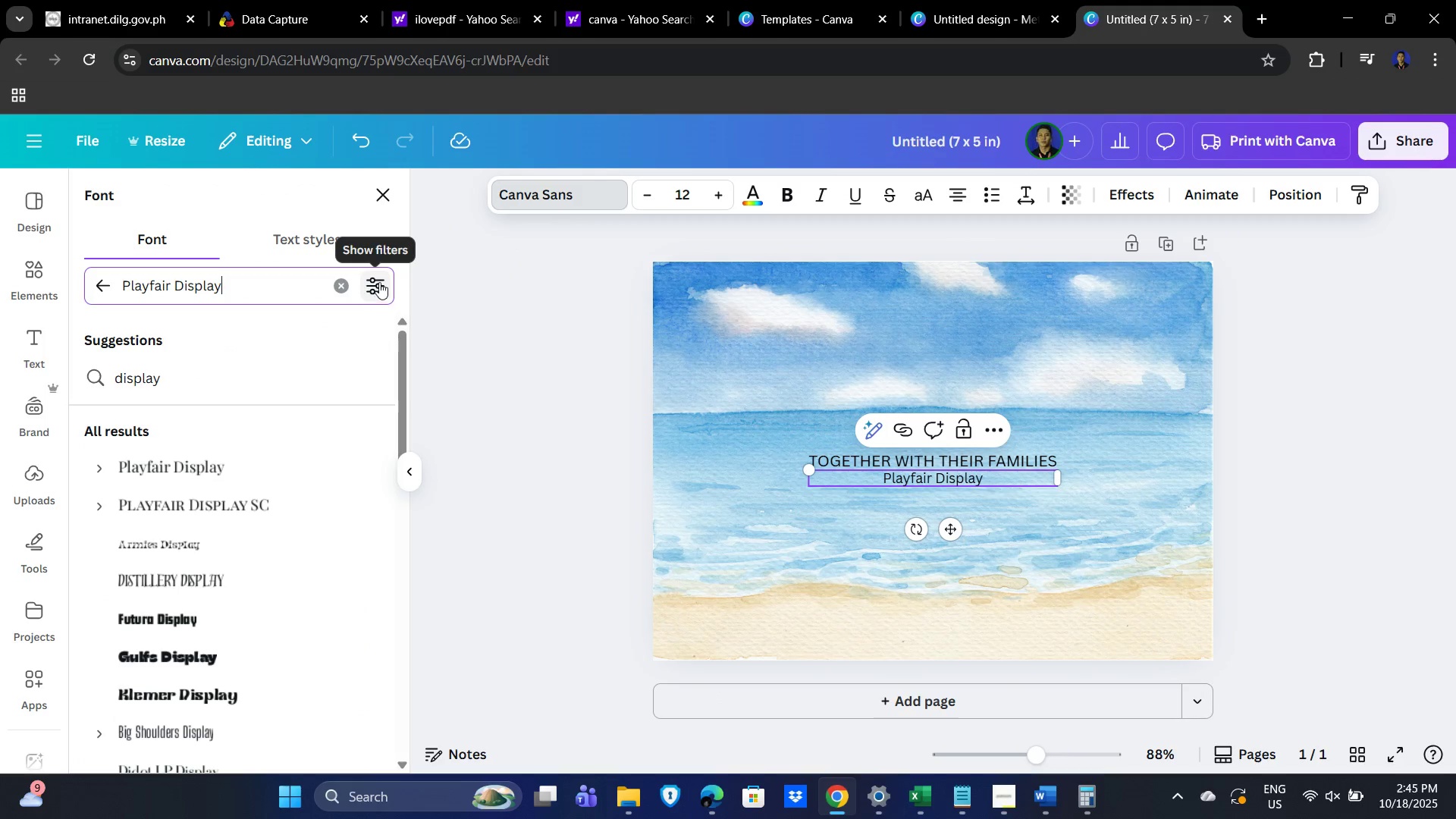 
mouse_move([213, 492])
 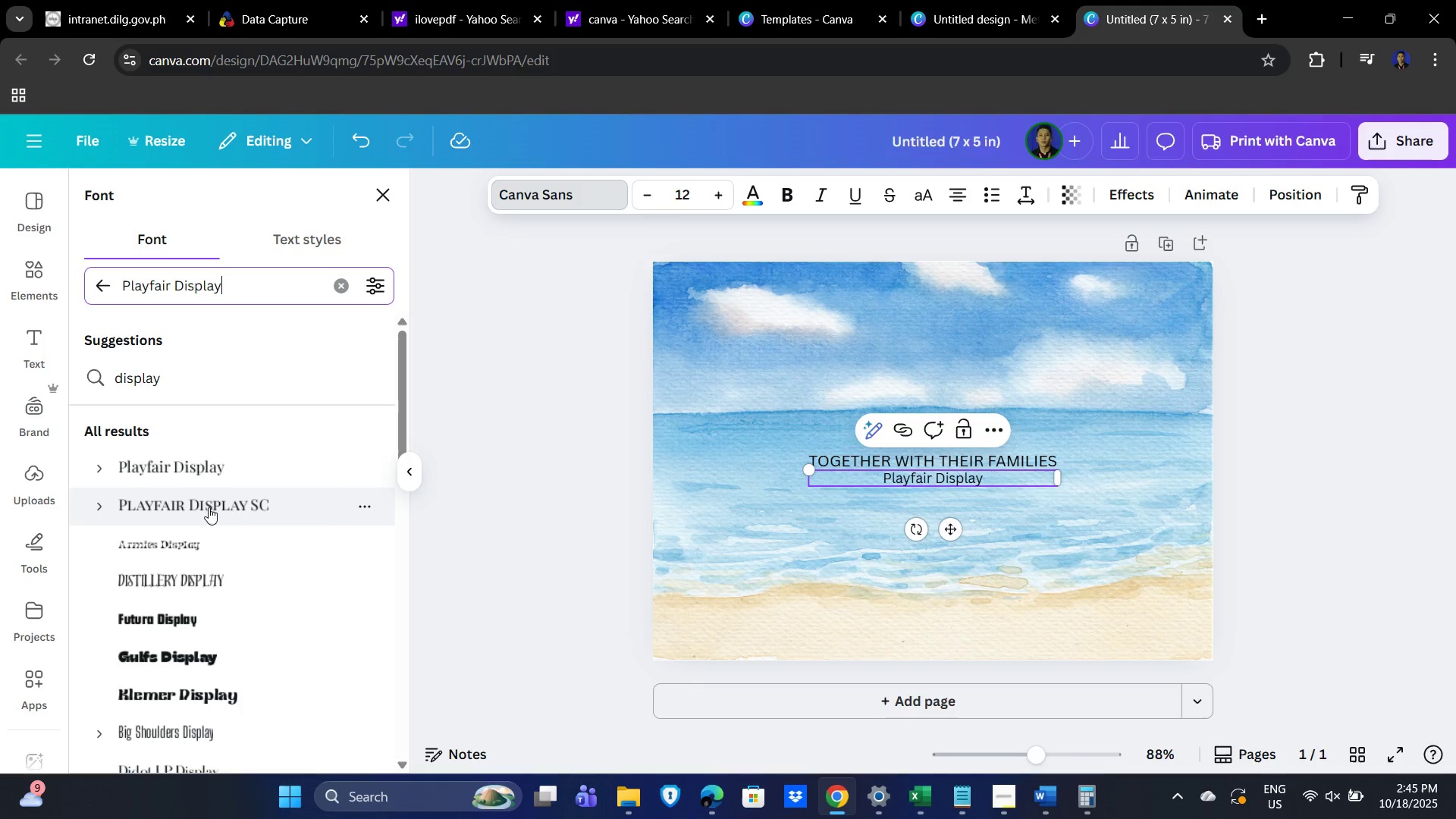 
key(Alt+AltLeft)
 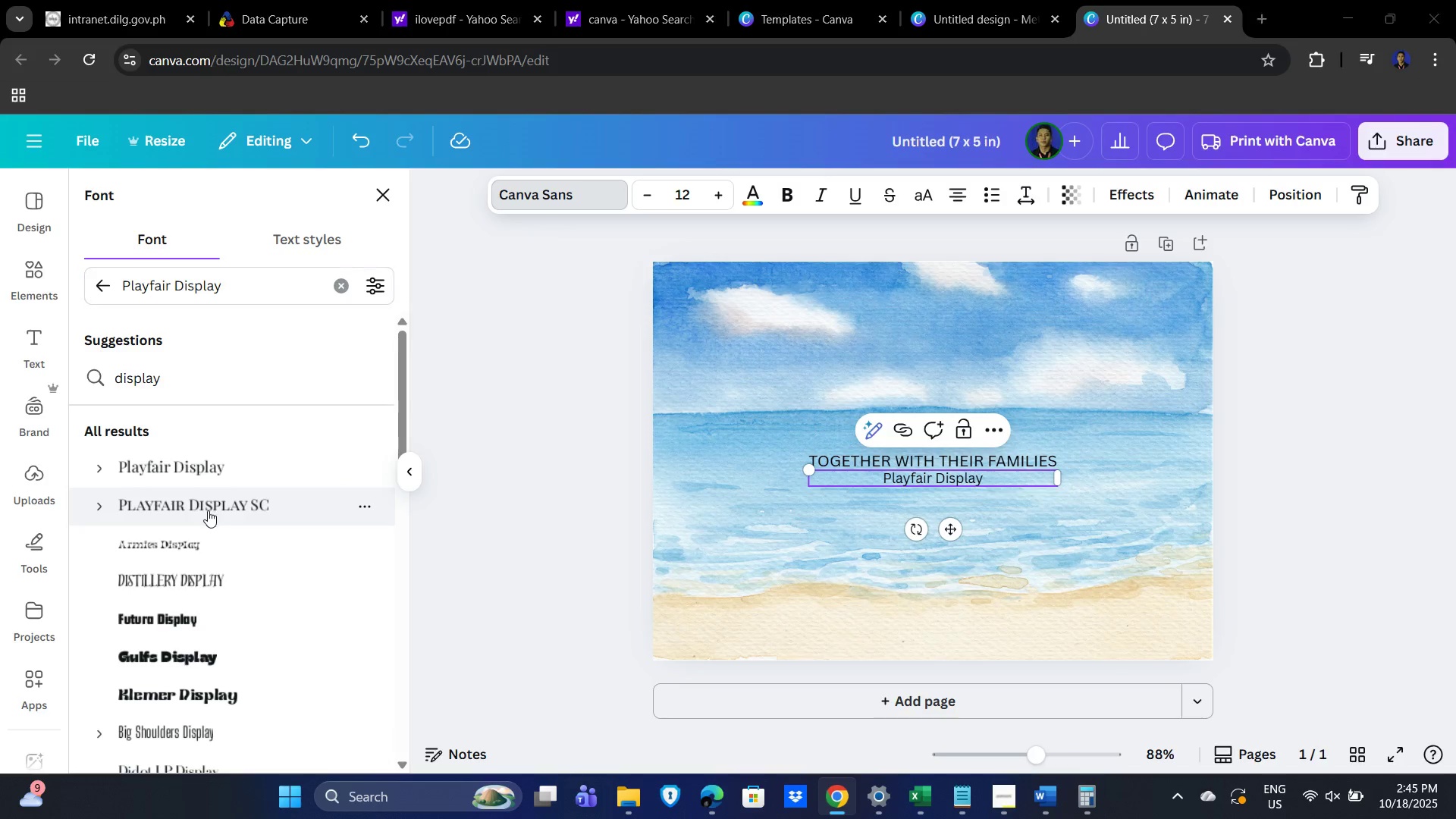 
key(Alt+Tab)
 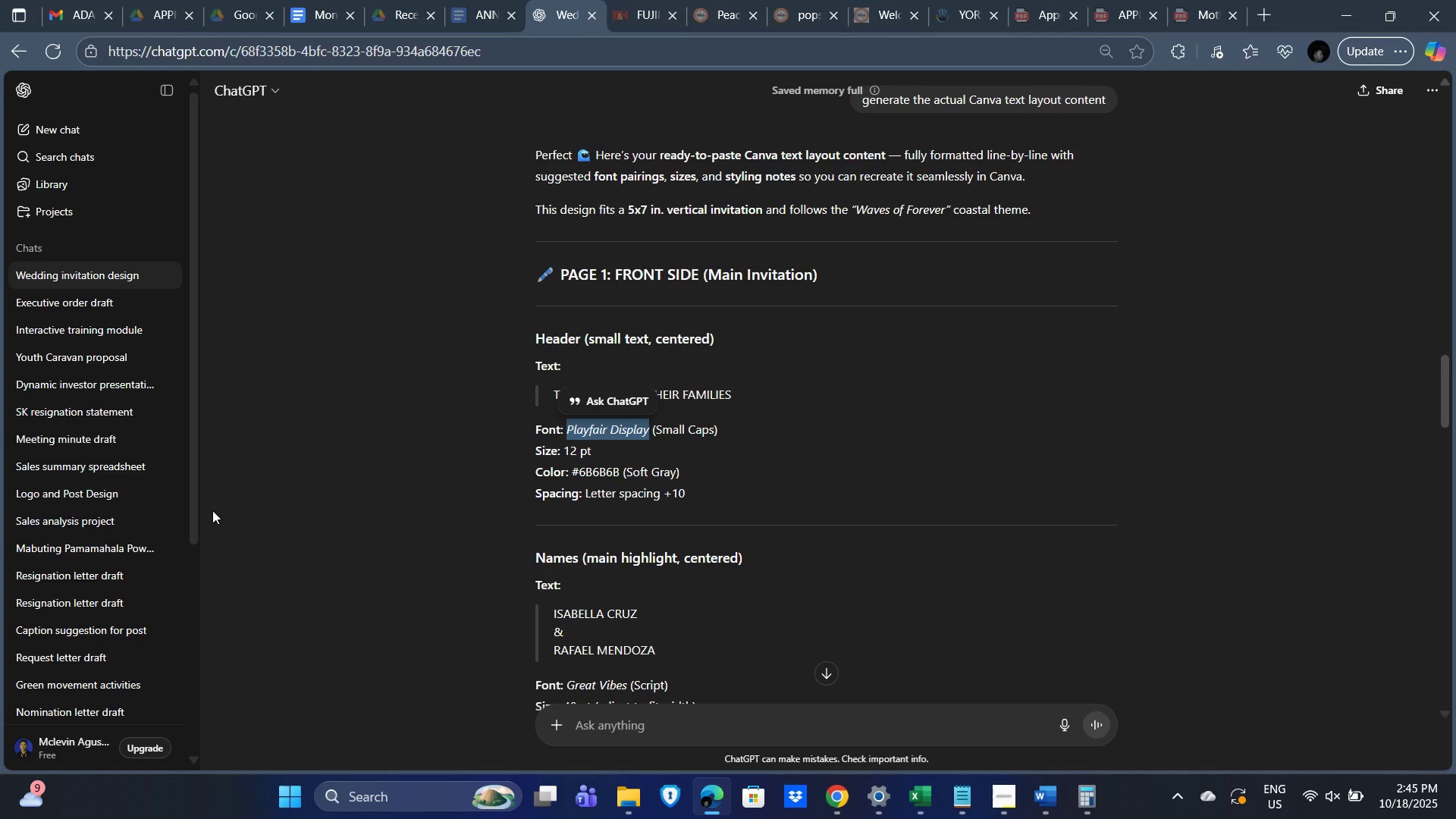 
key(Alt+AltLeft)
 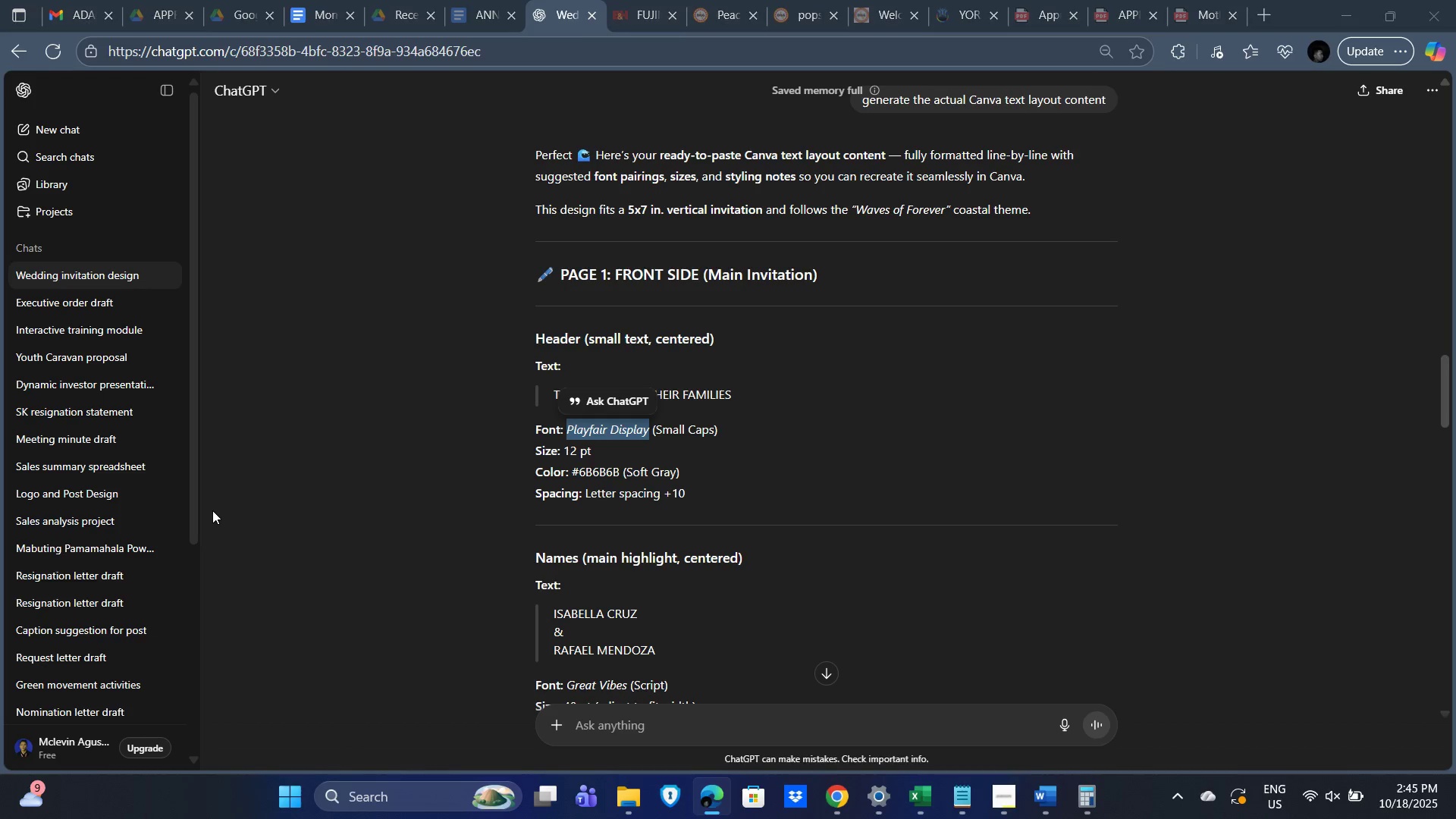 
key(Alt+Tab)
 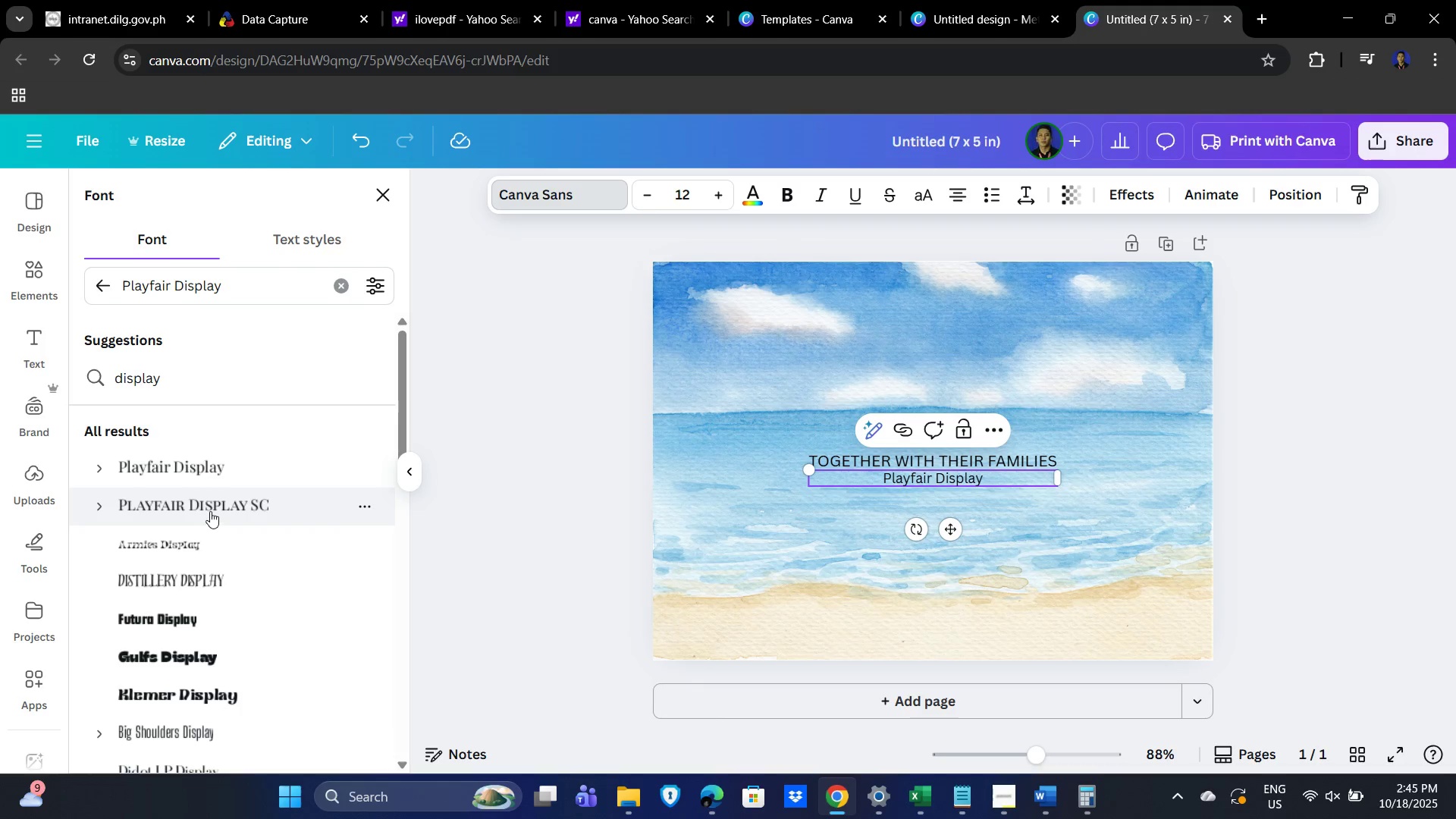 
left_click([211, 511])
 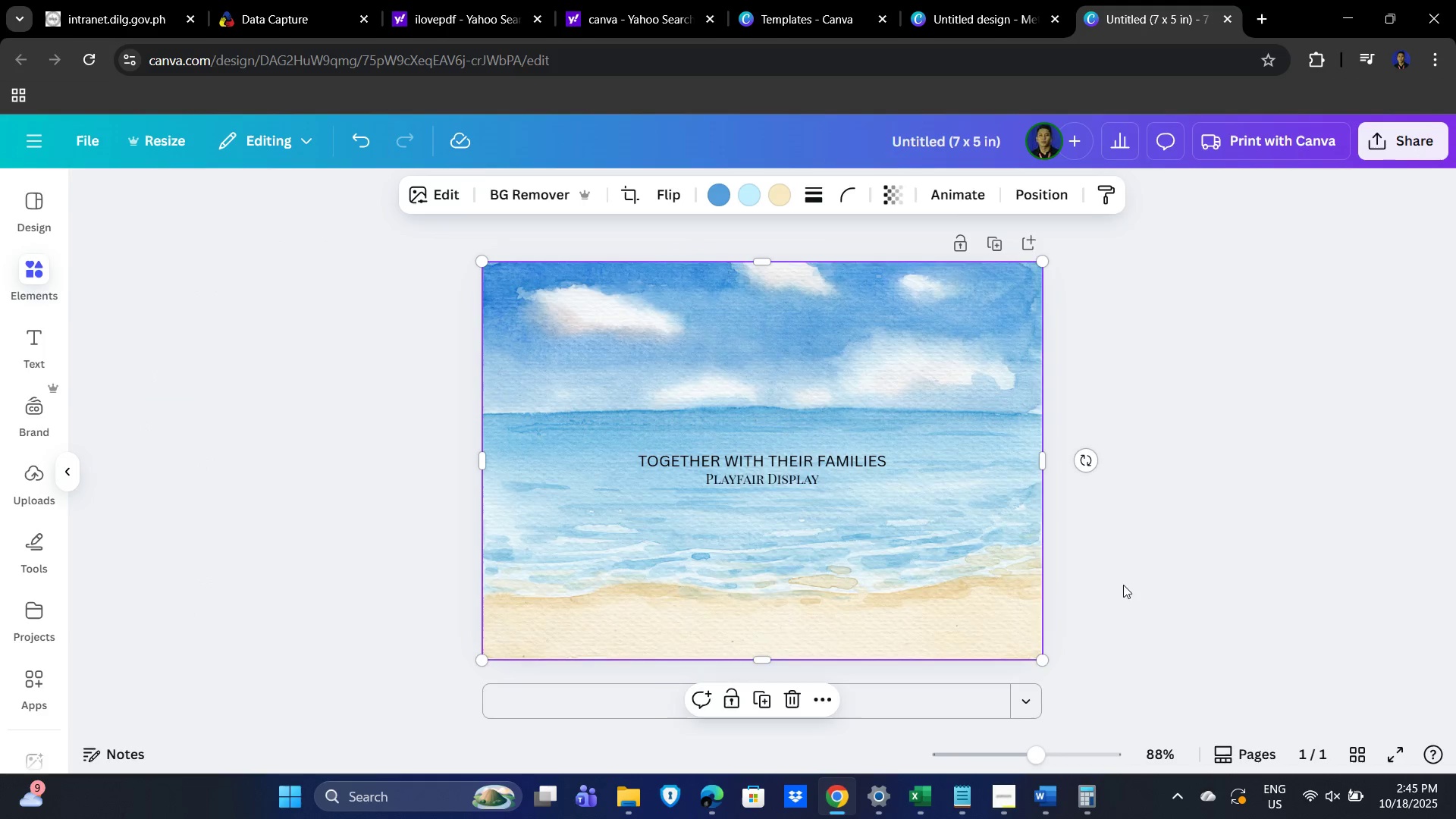 
left_click([957, 483])
 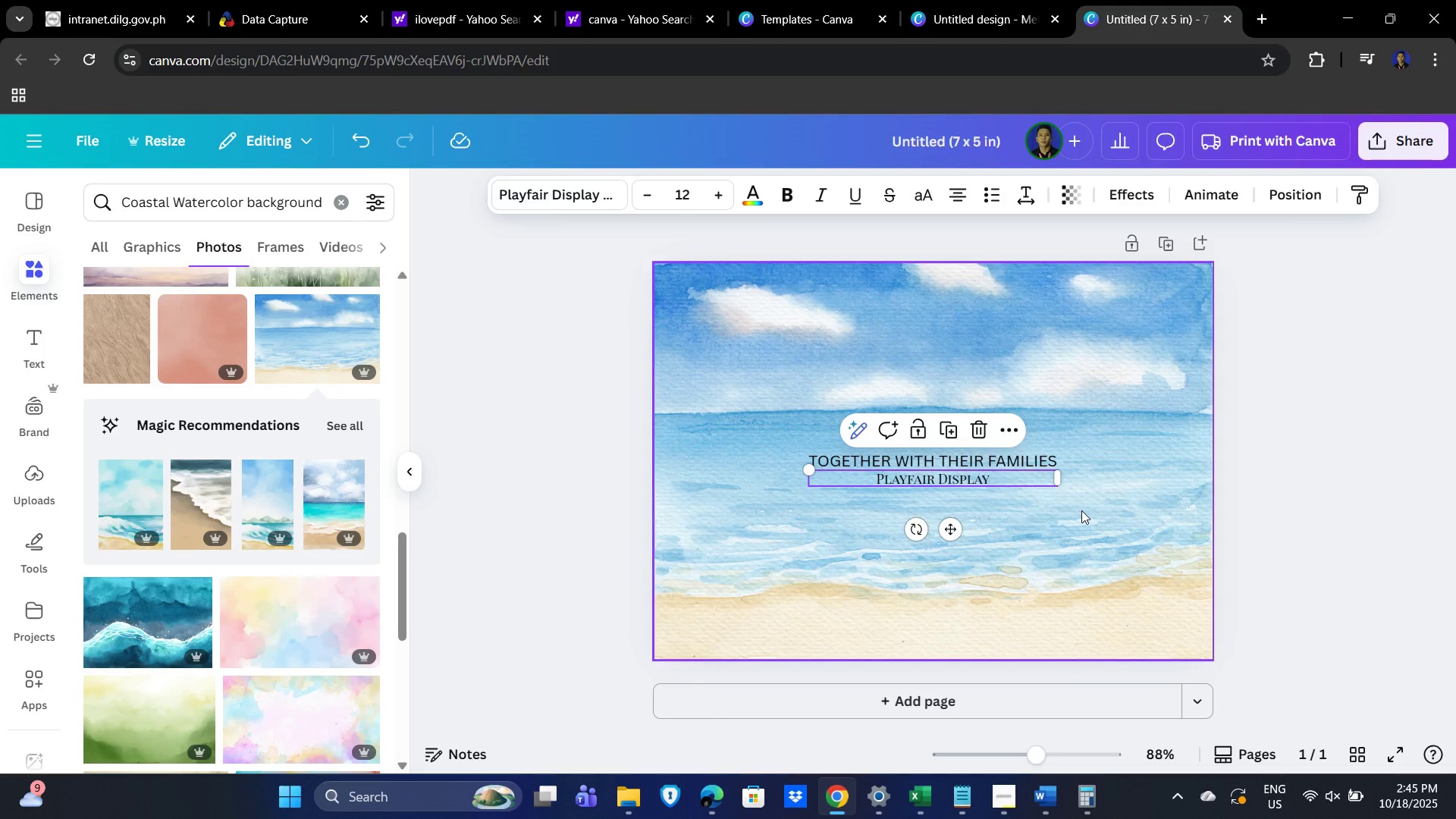 
key(Delete)
 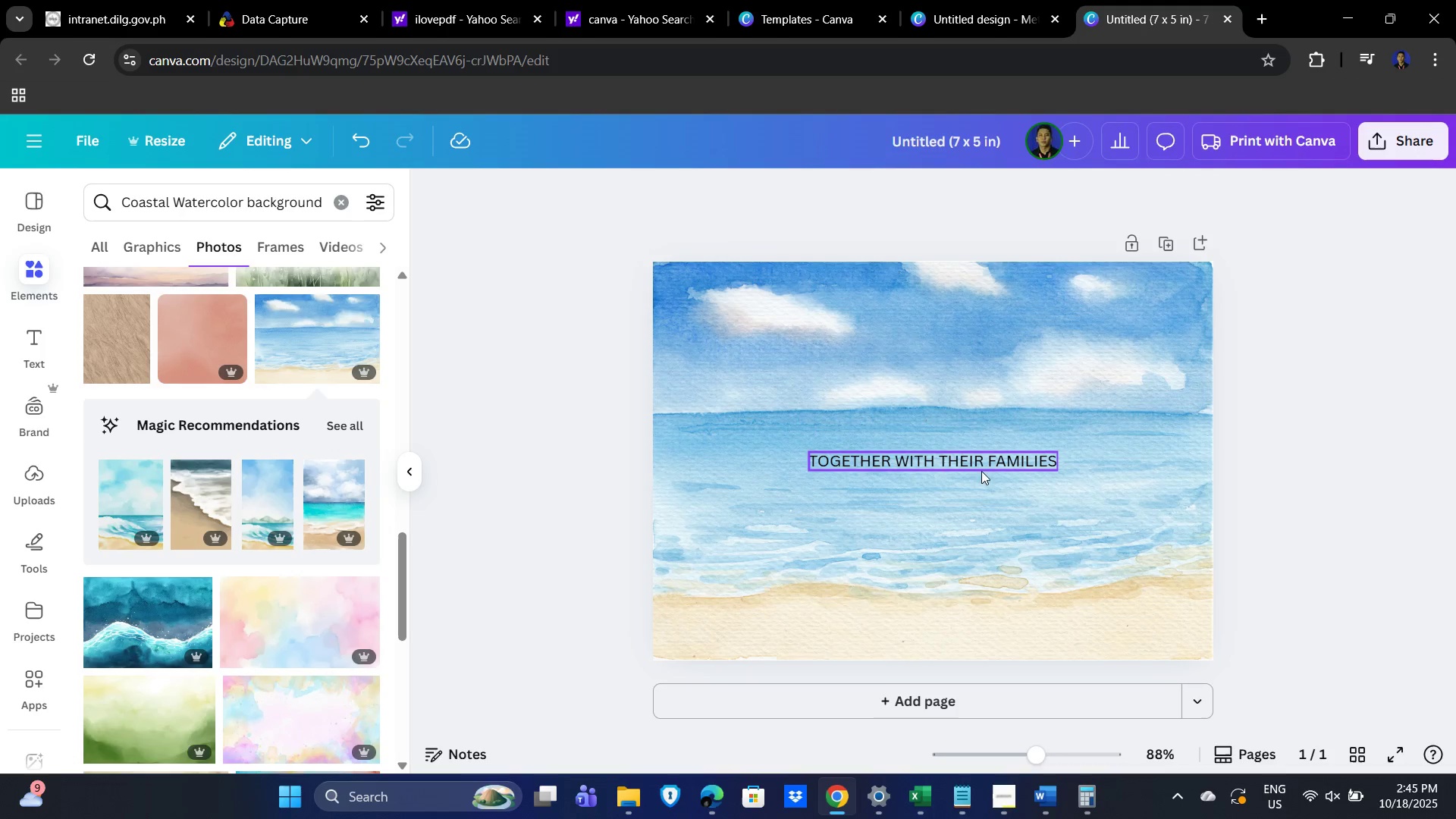 
left_click([979, 470])
 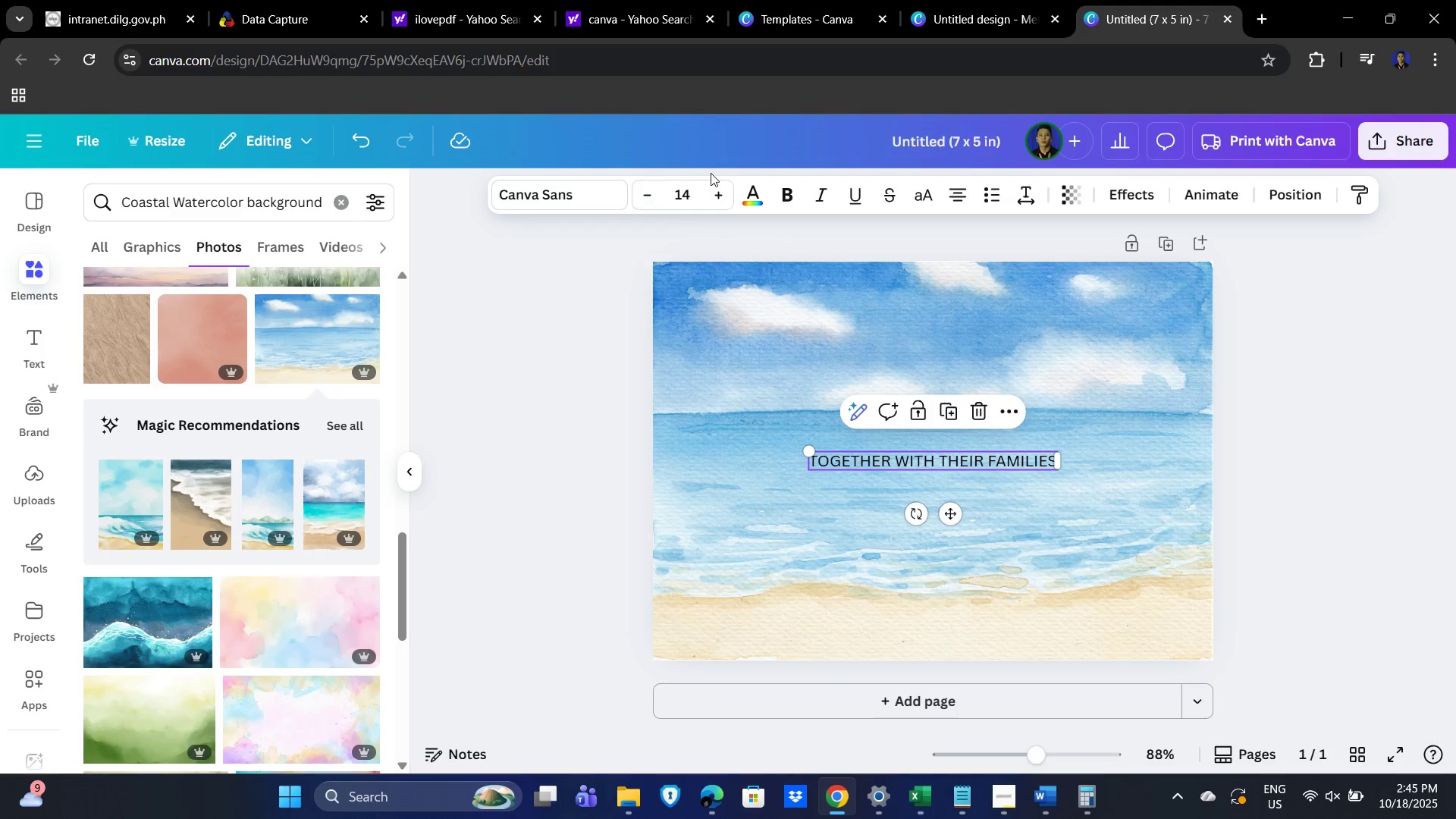 
left_click([566, 193])
 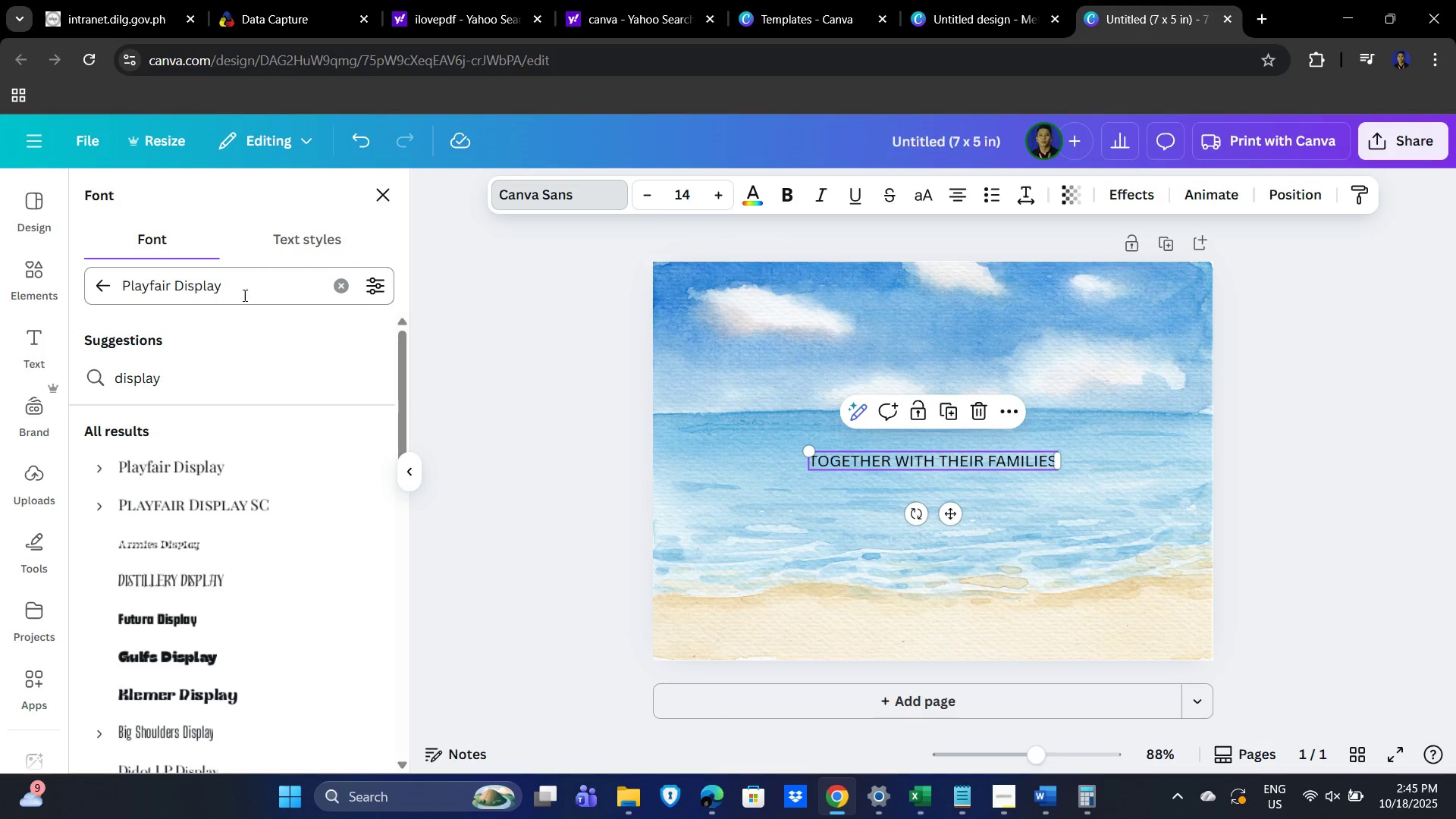 
left_click([249, 287])
 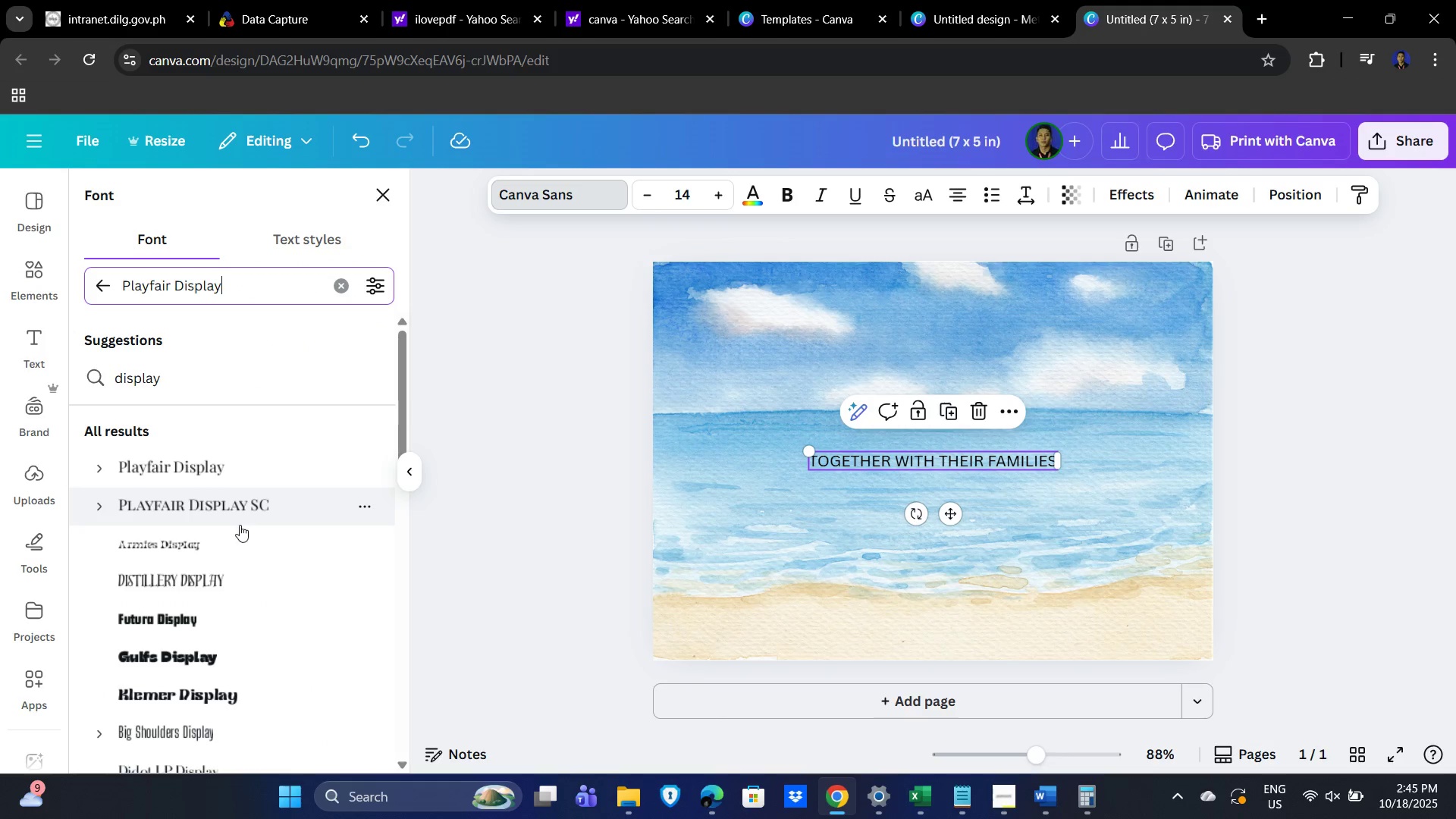 
left_click([247, 519])
 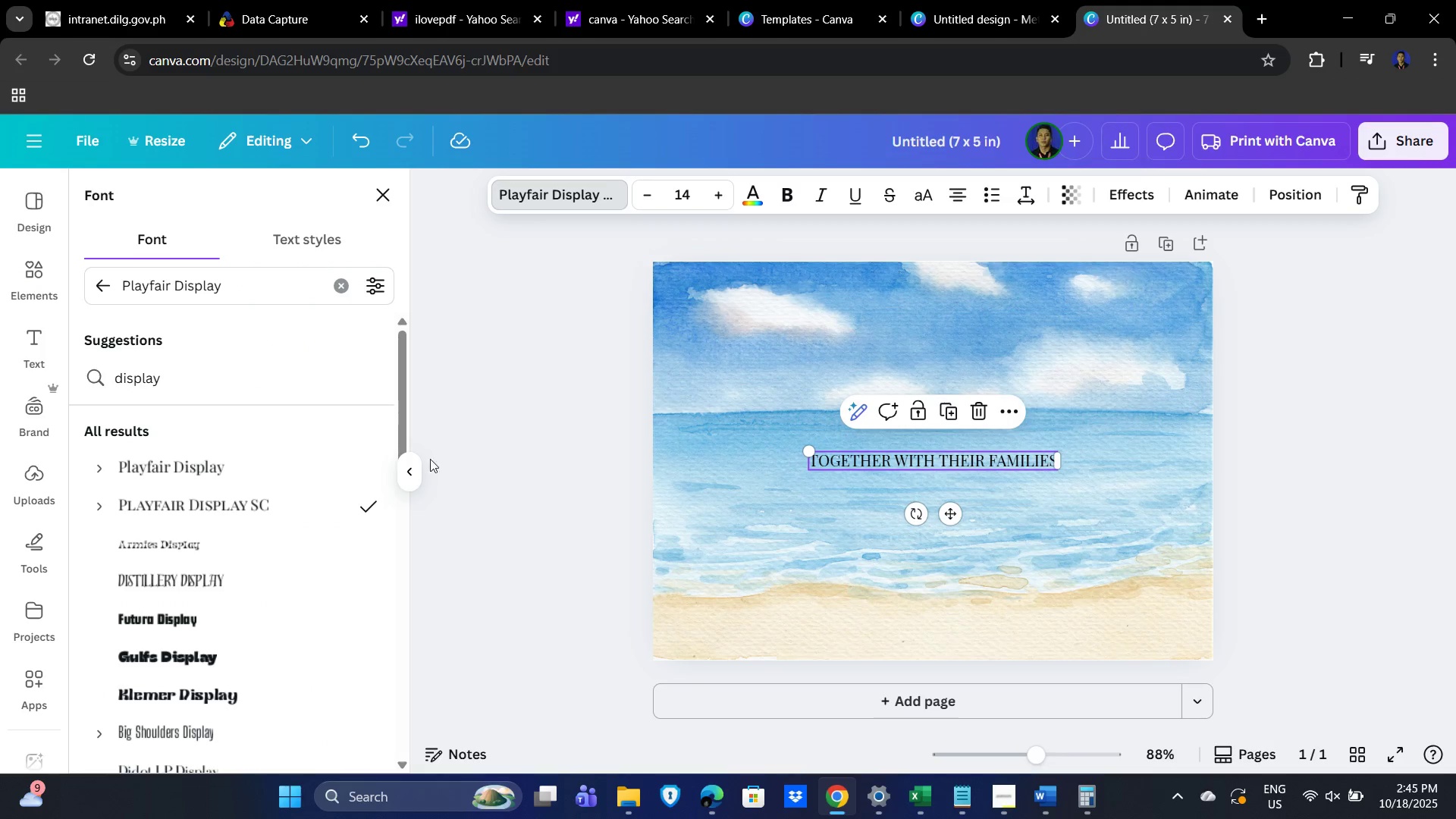 
key(Alt+AltLeft)
 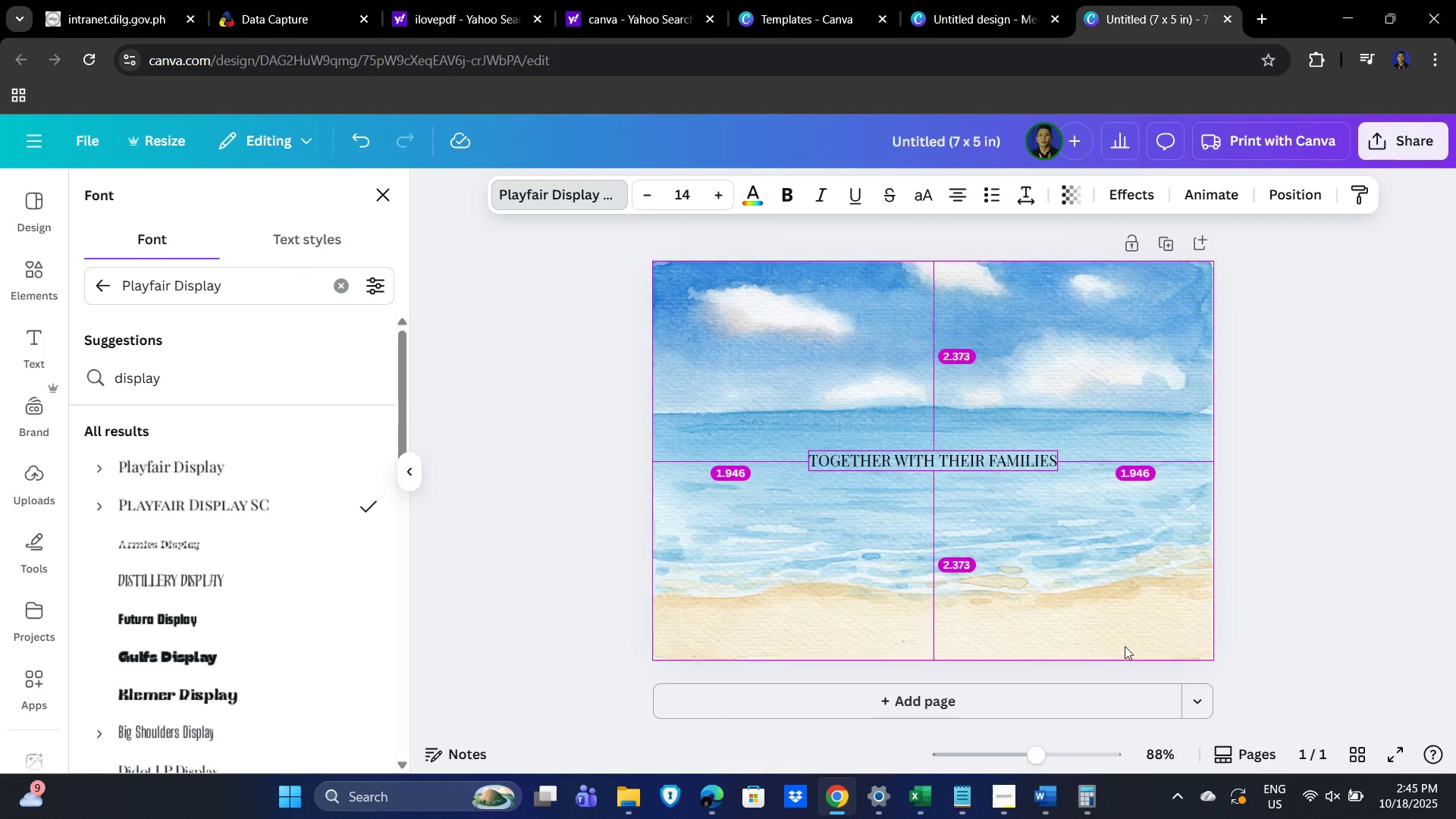 
key(Alt+Tab)
 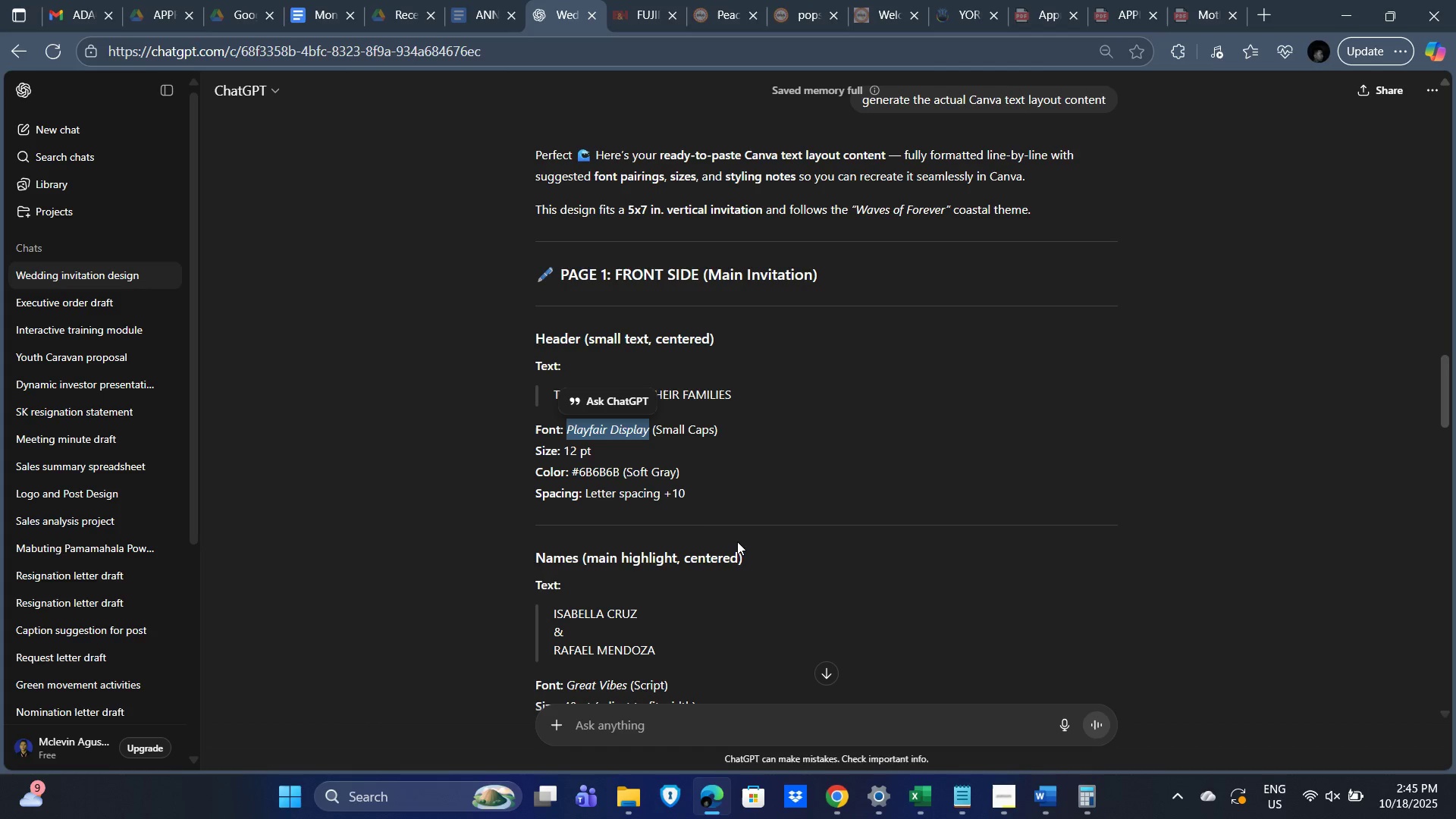 
key(Alt+Tab)
 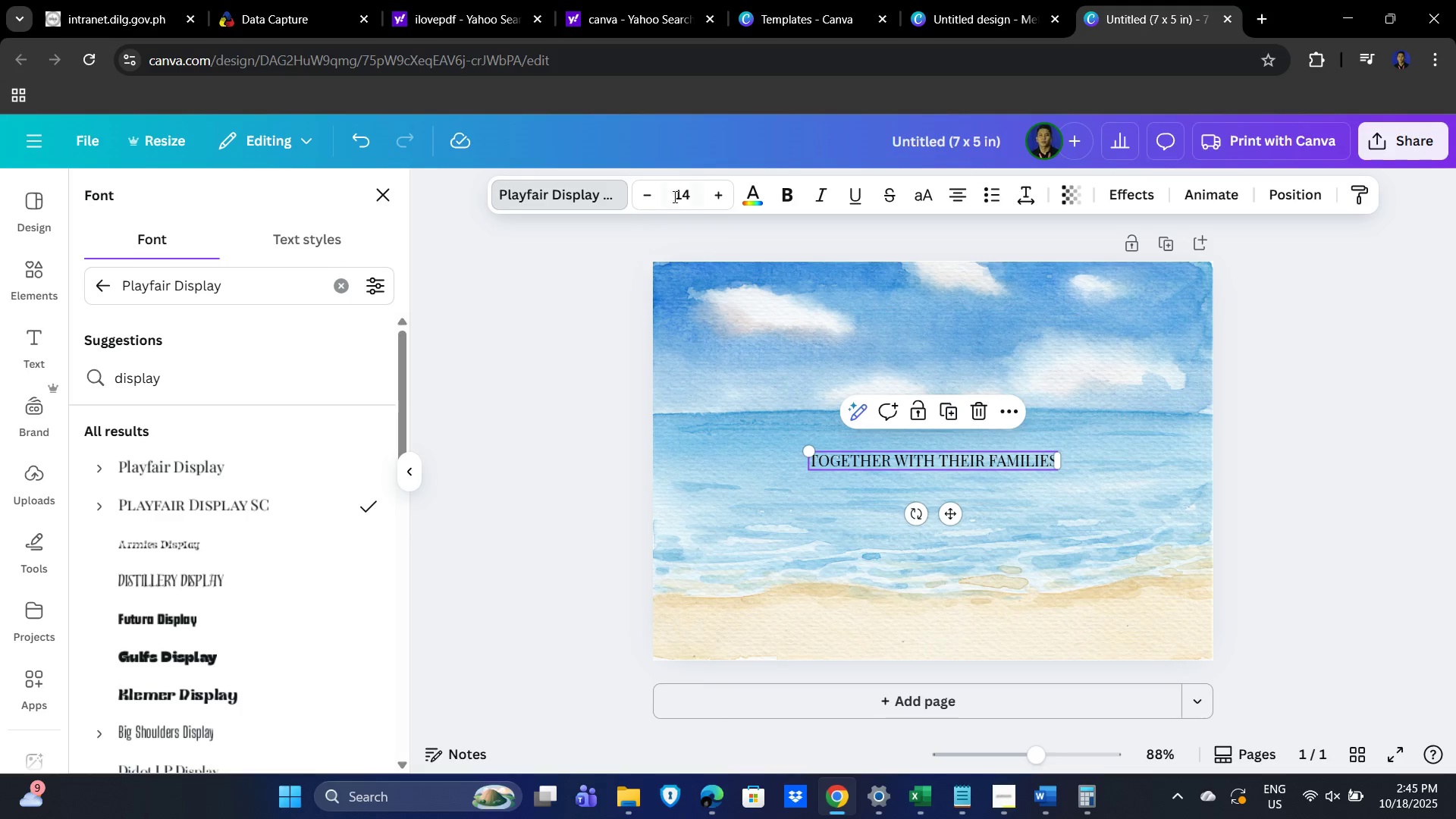 
left_click([686, 201])
 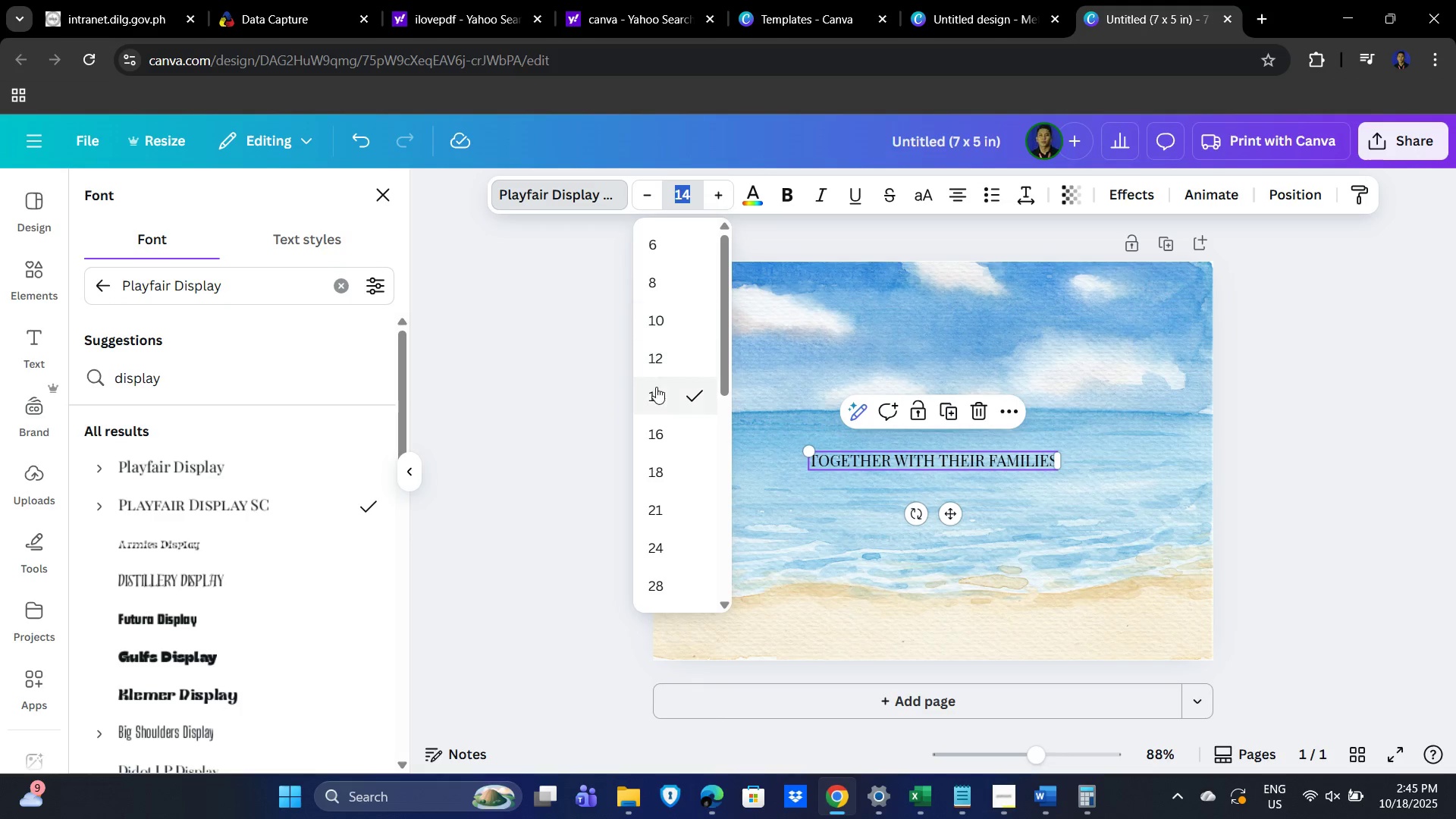 
left_click([654, 364])
 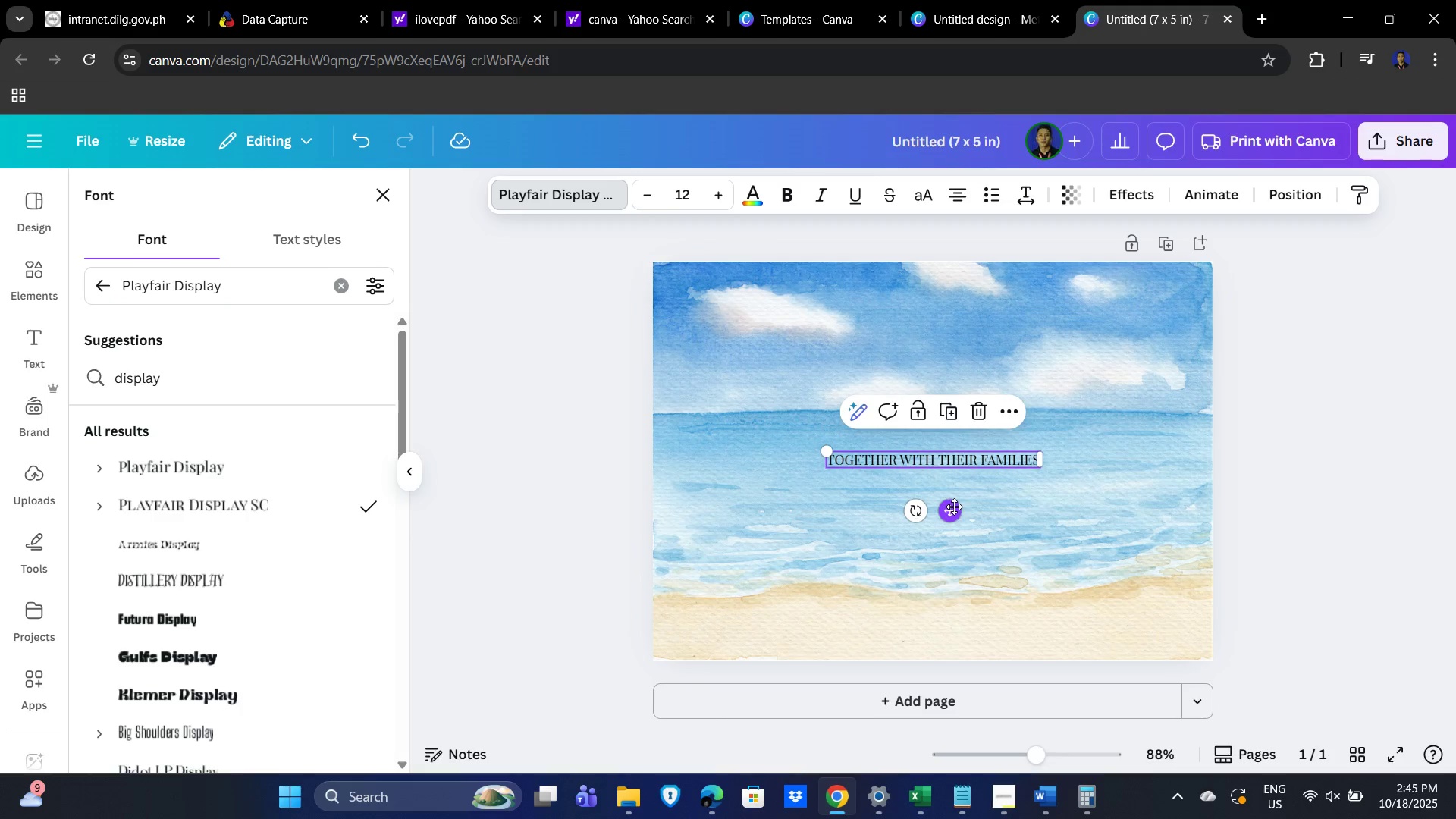 
left_click_drag(start_coordinate=[953, 507], to_coordinate=[948, 353])
 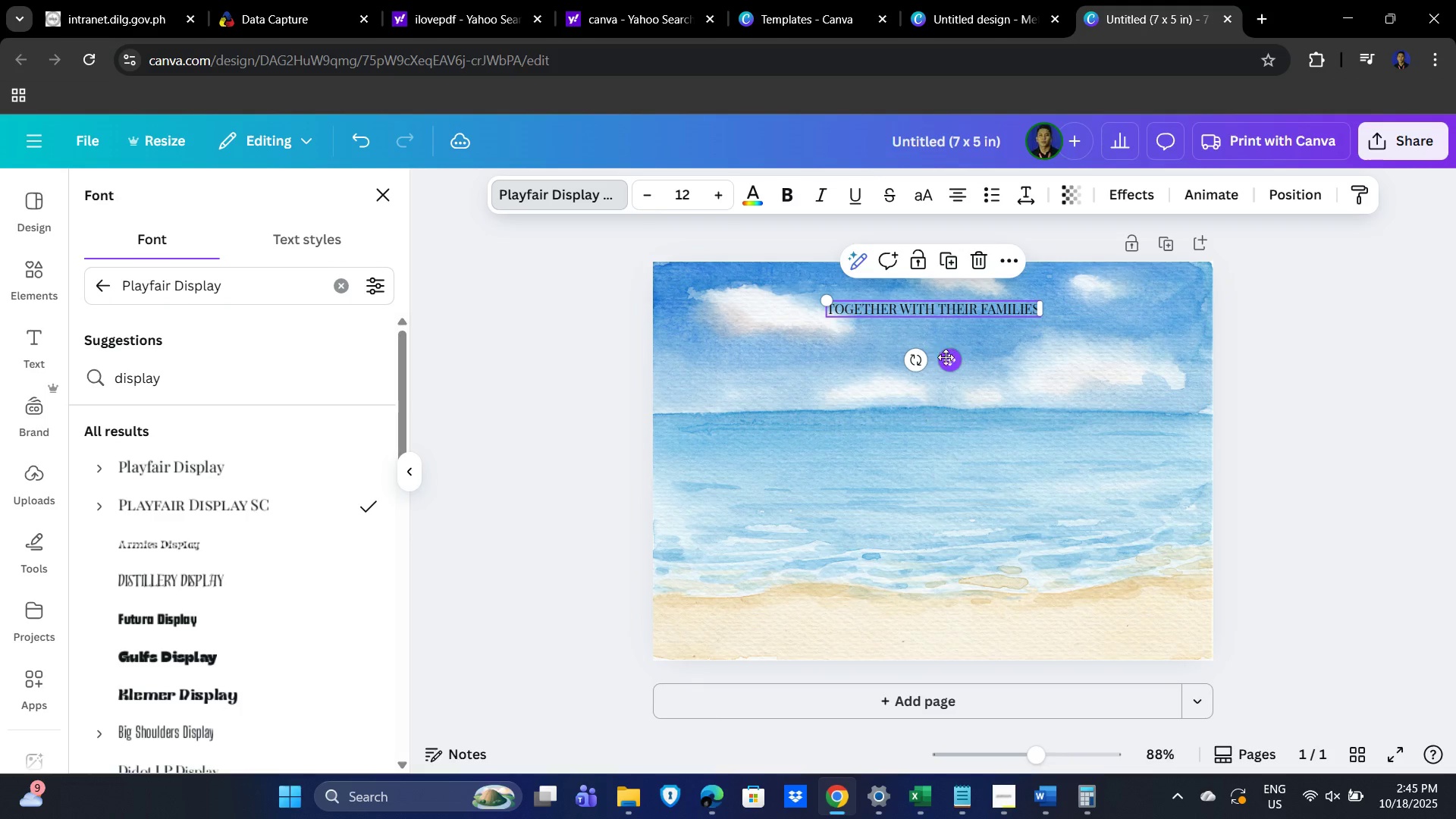 
key(Alt+AltLeft)
 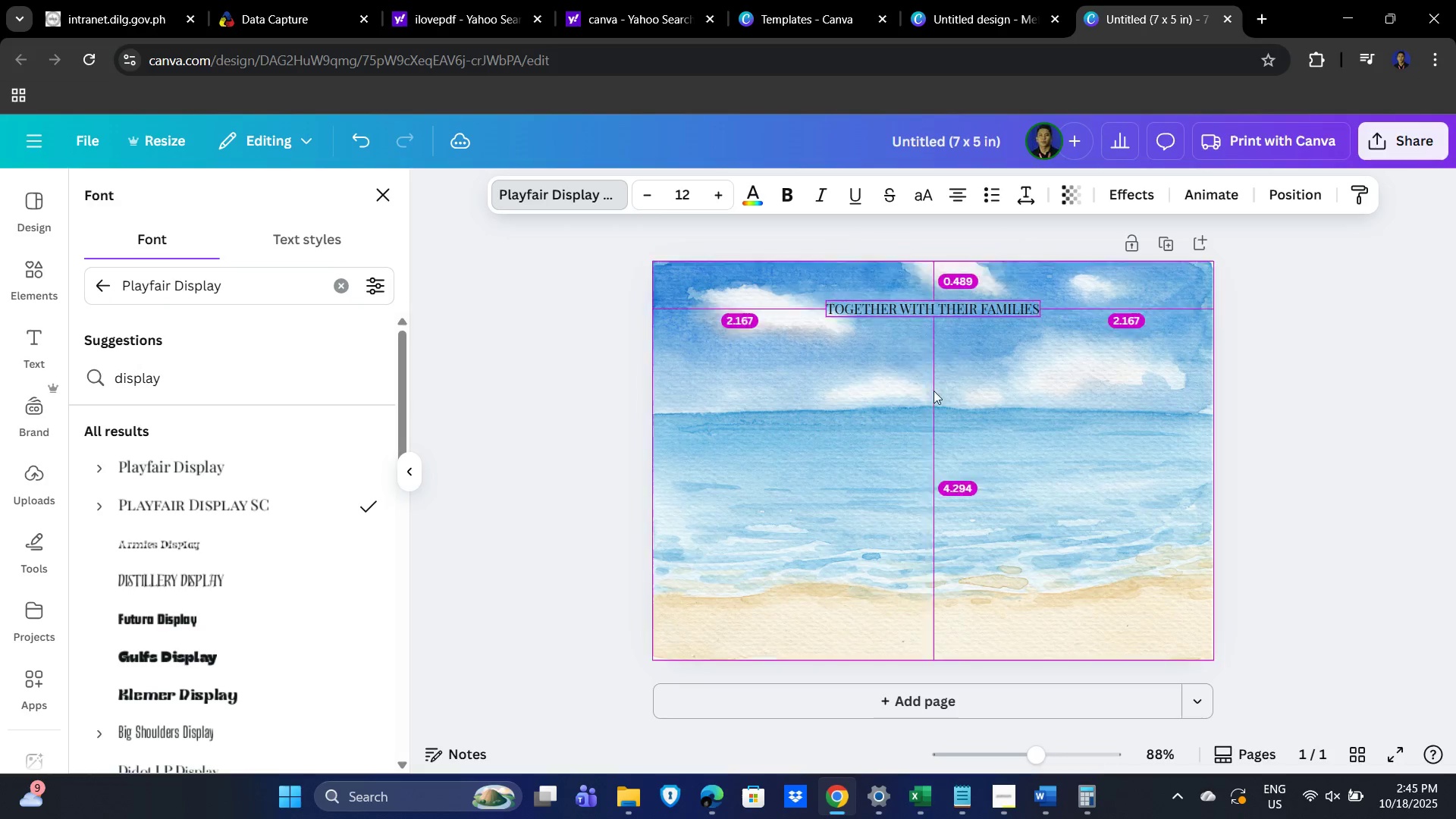 
key(Alt+Tab)
 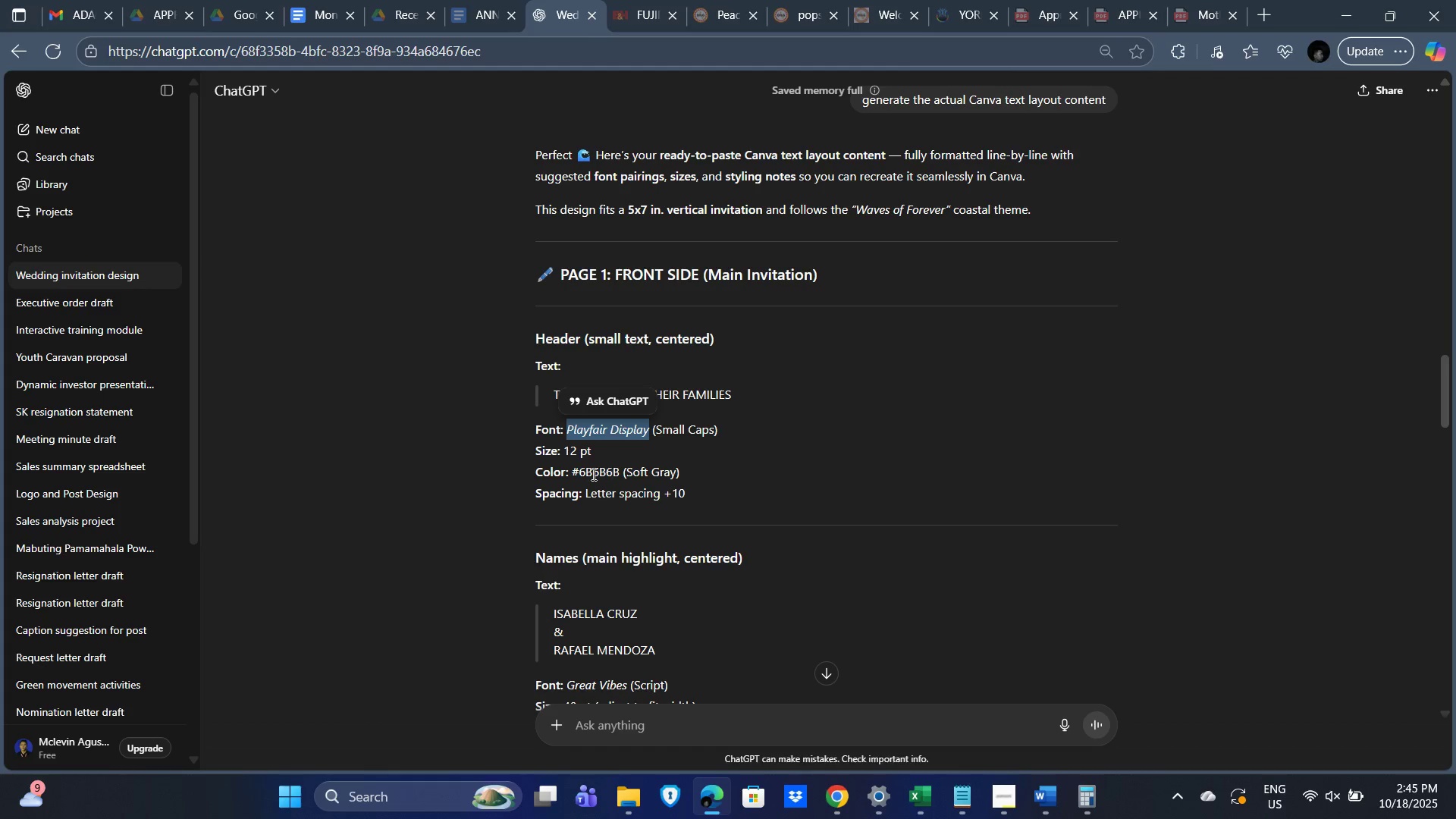 
left_click_drag(start_coordinate=[571, 469], to_coordinate=[617, 464])
 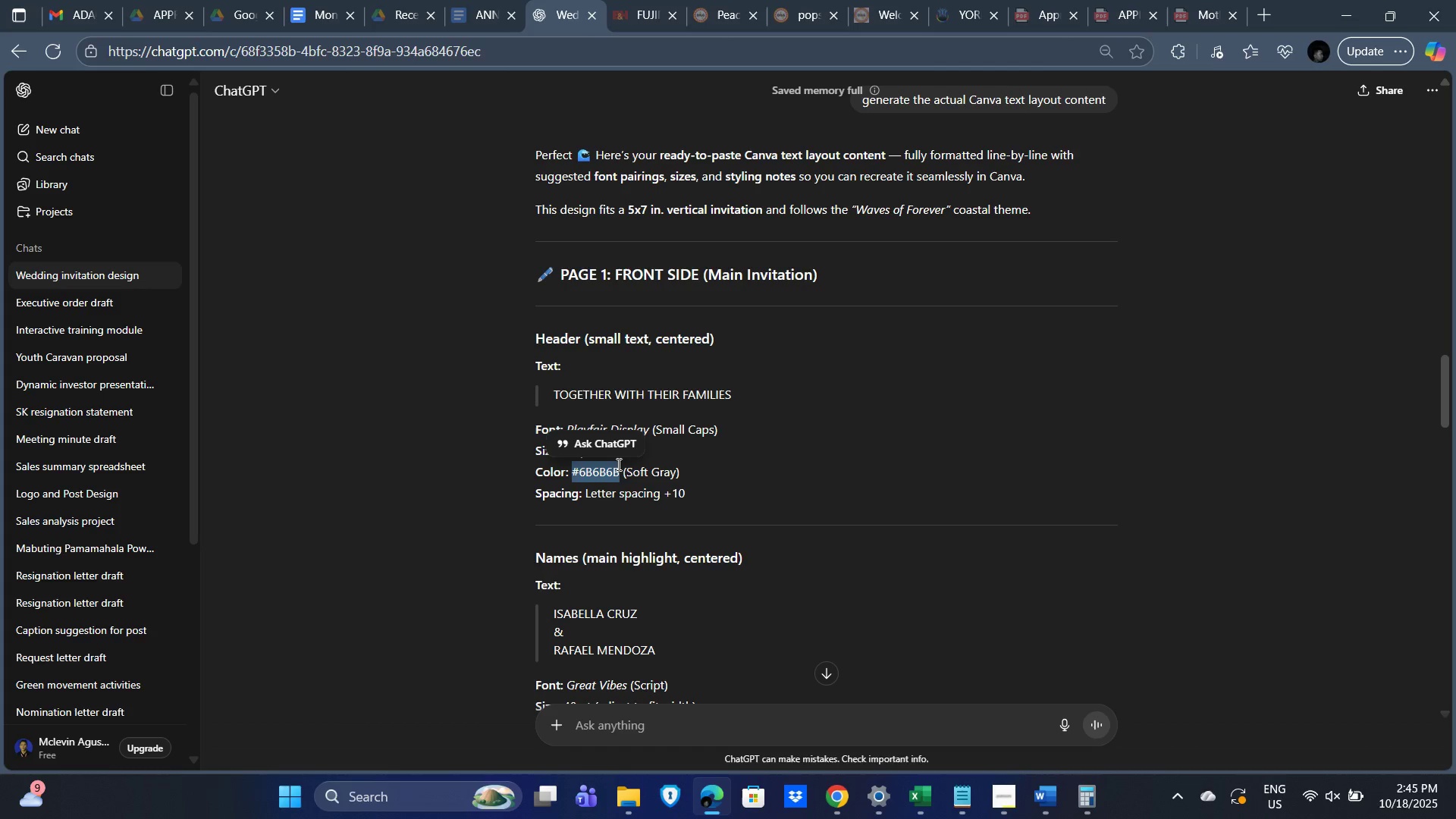 
key(Alt+Control+C)
 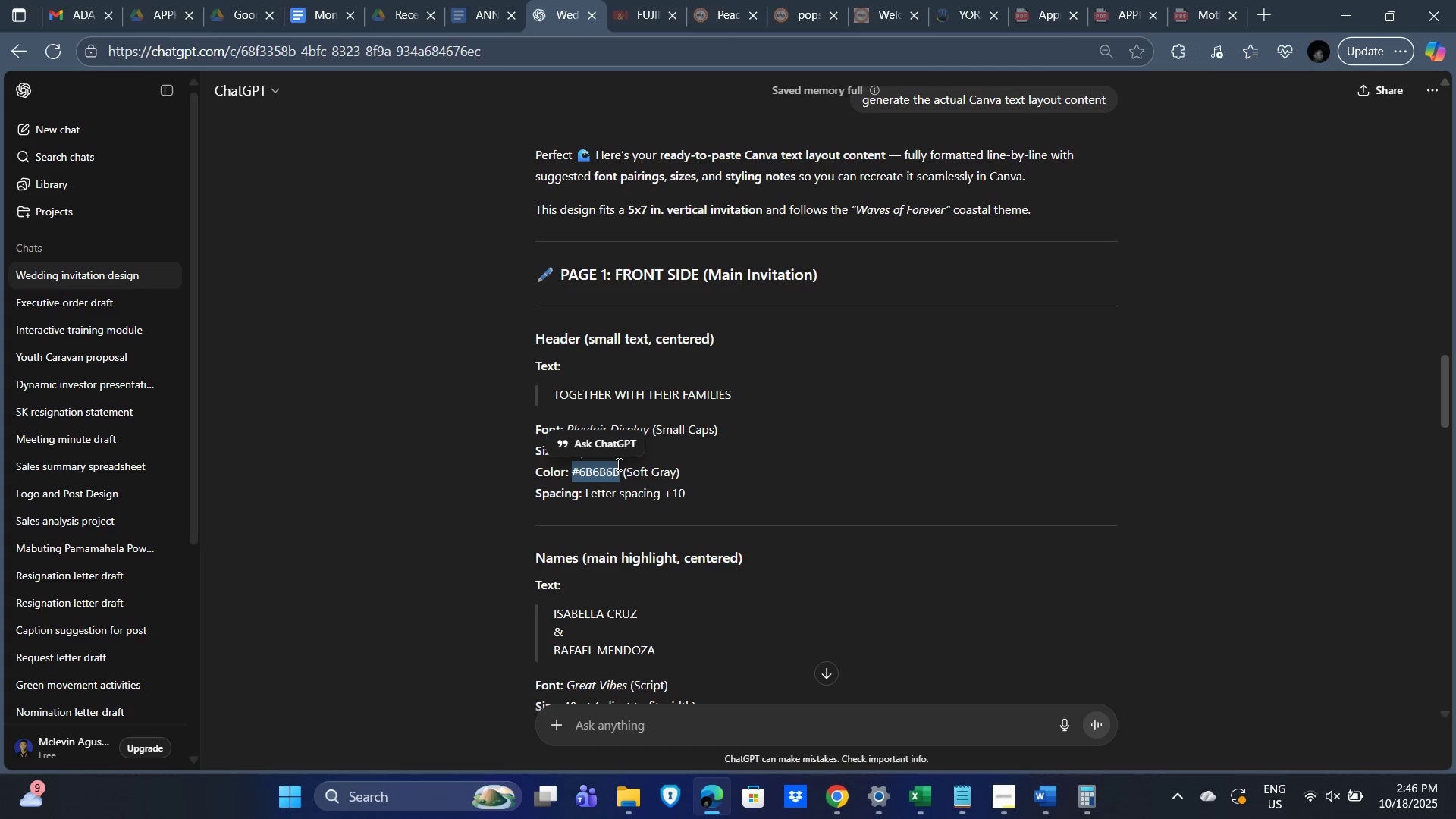 
key(Alt+AltLeft)
 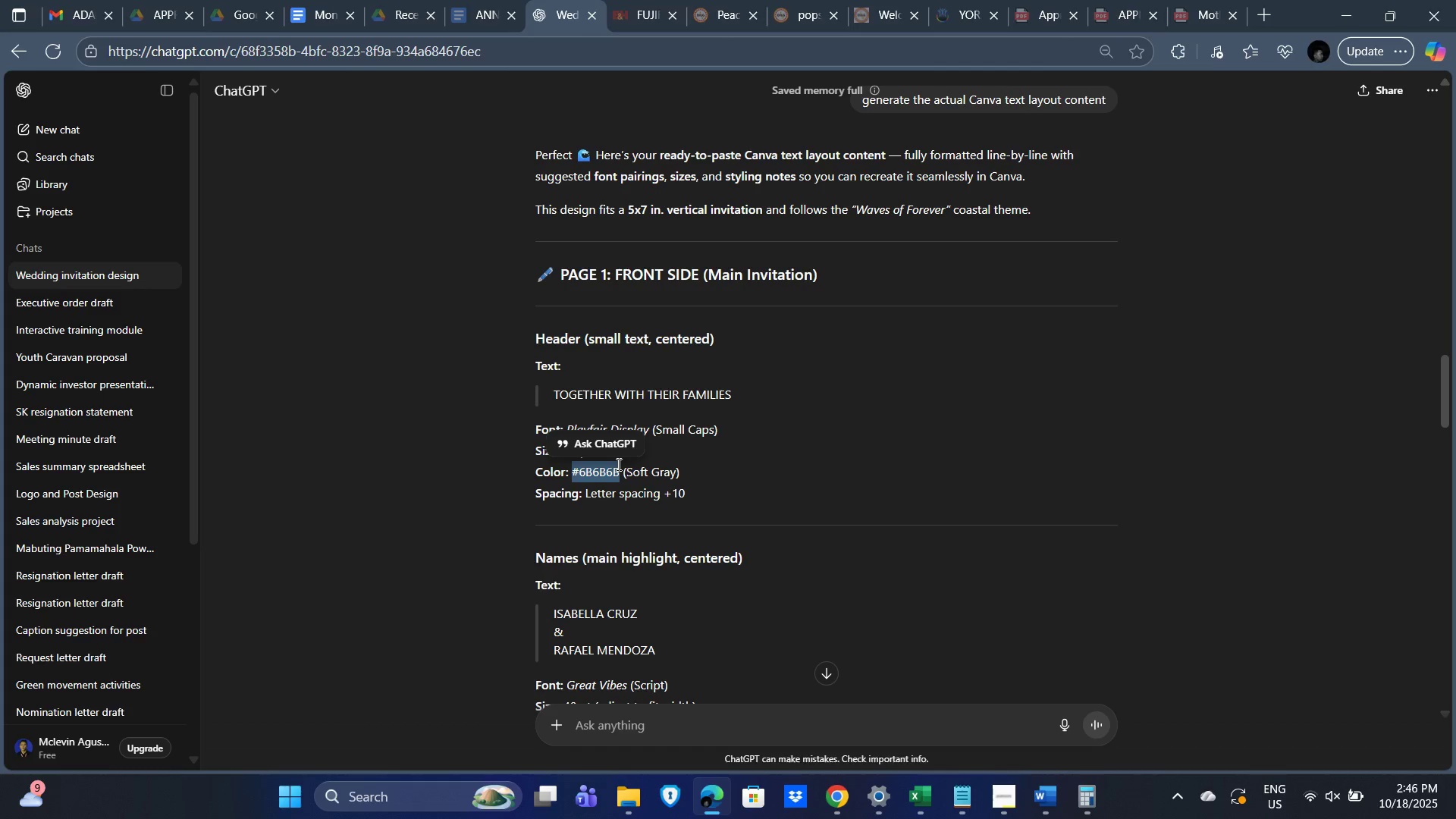 
key(Alt+Tab)
 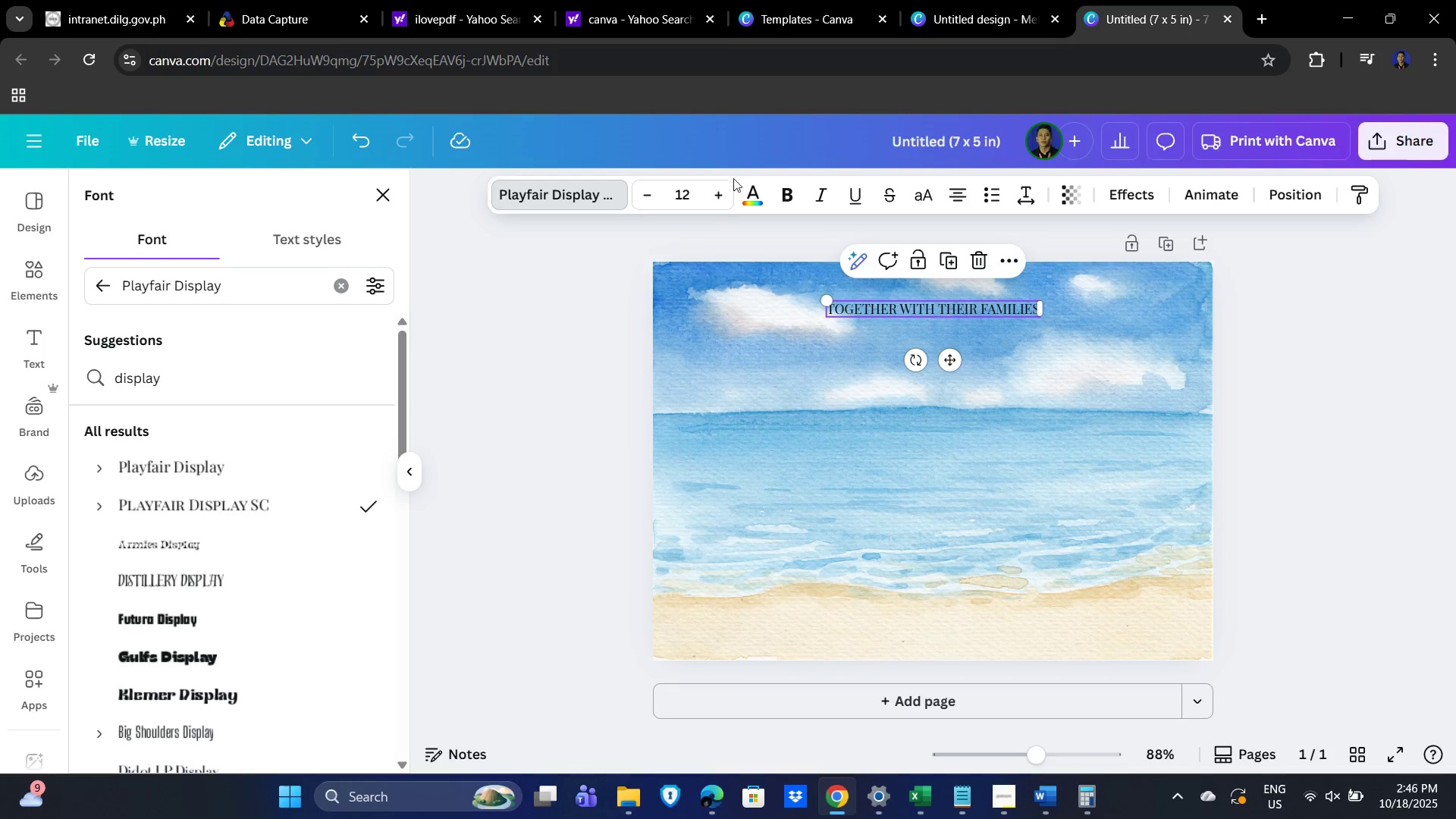 
left_click([748, 194])
 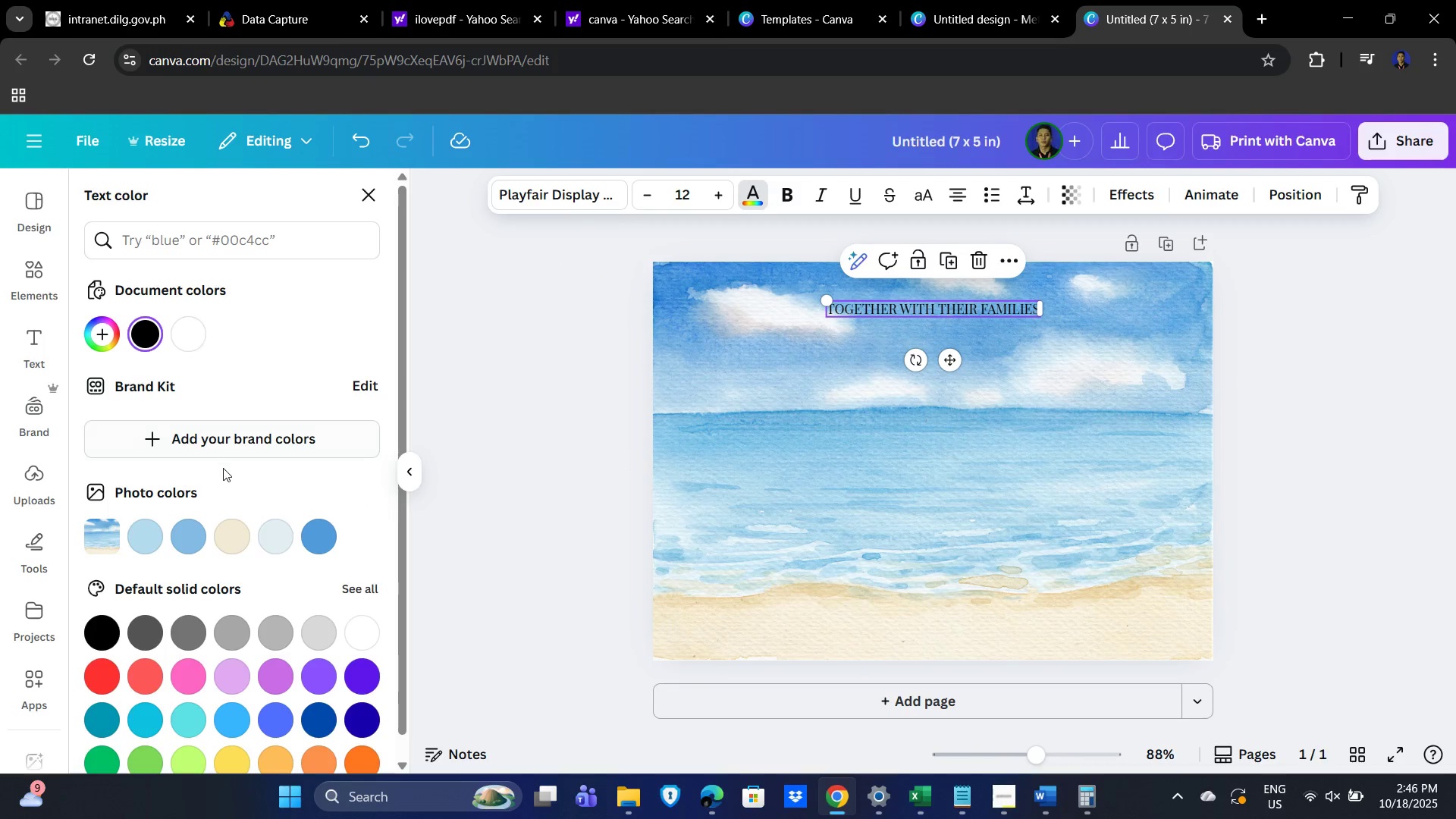 
left_click([171, 235])
 